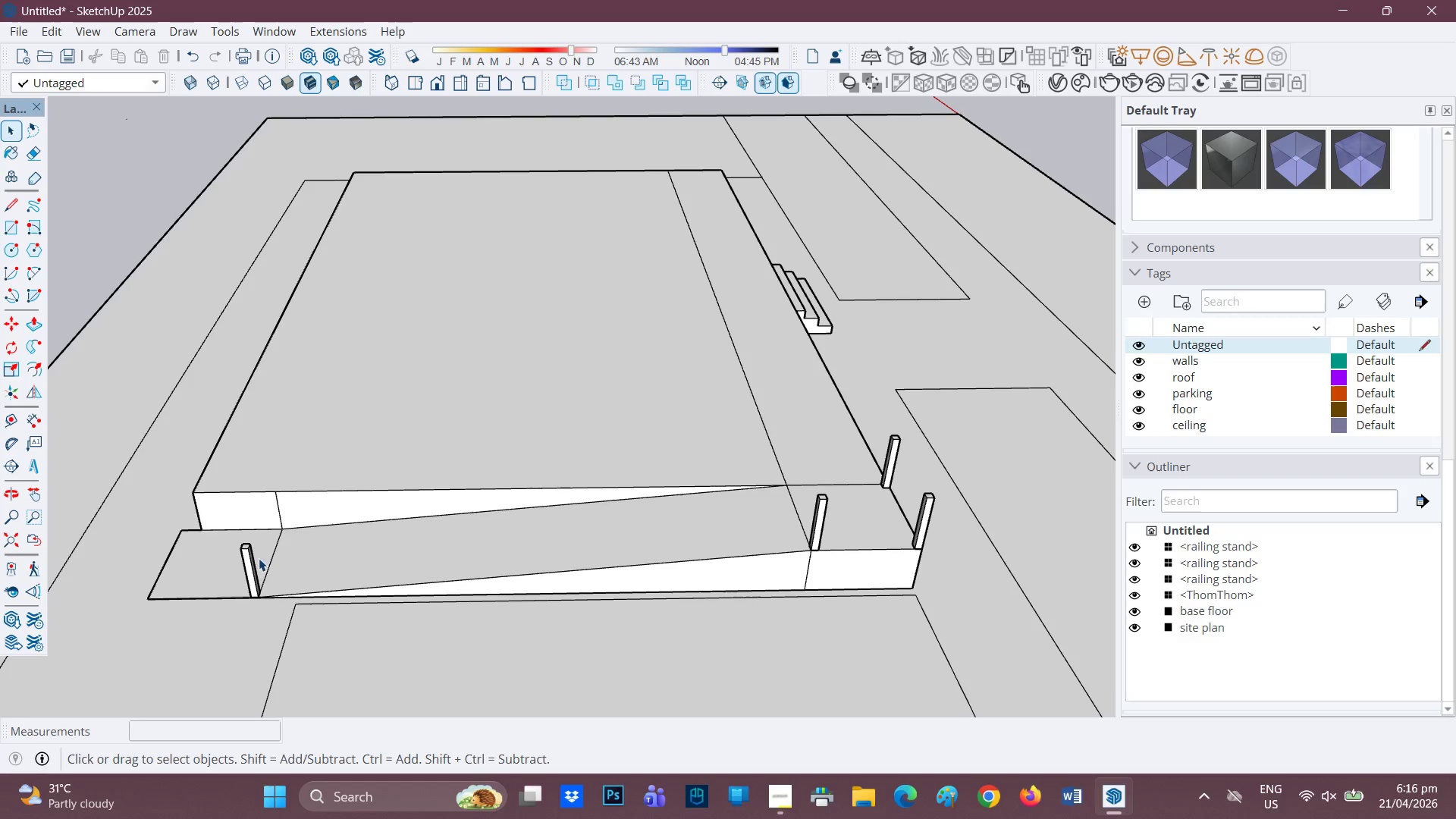 
left_click([247, 563])
 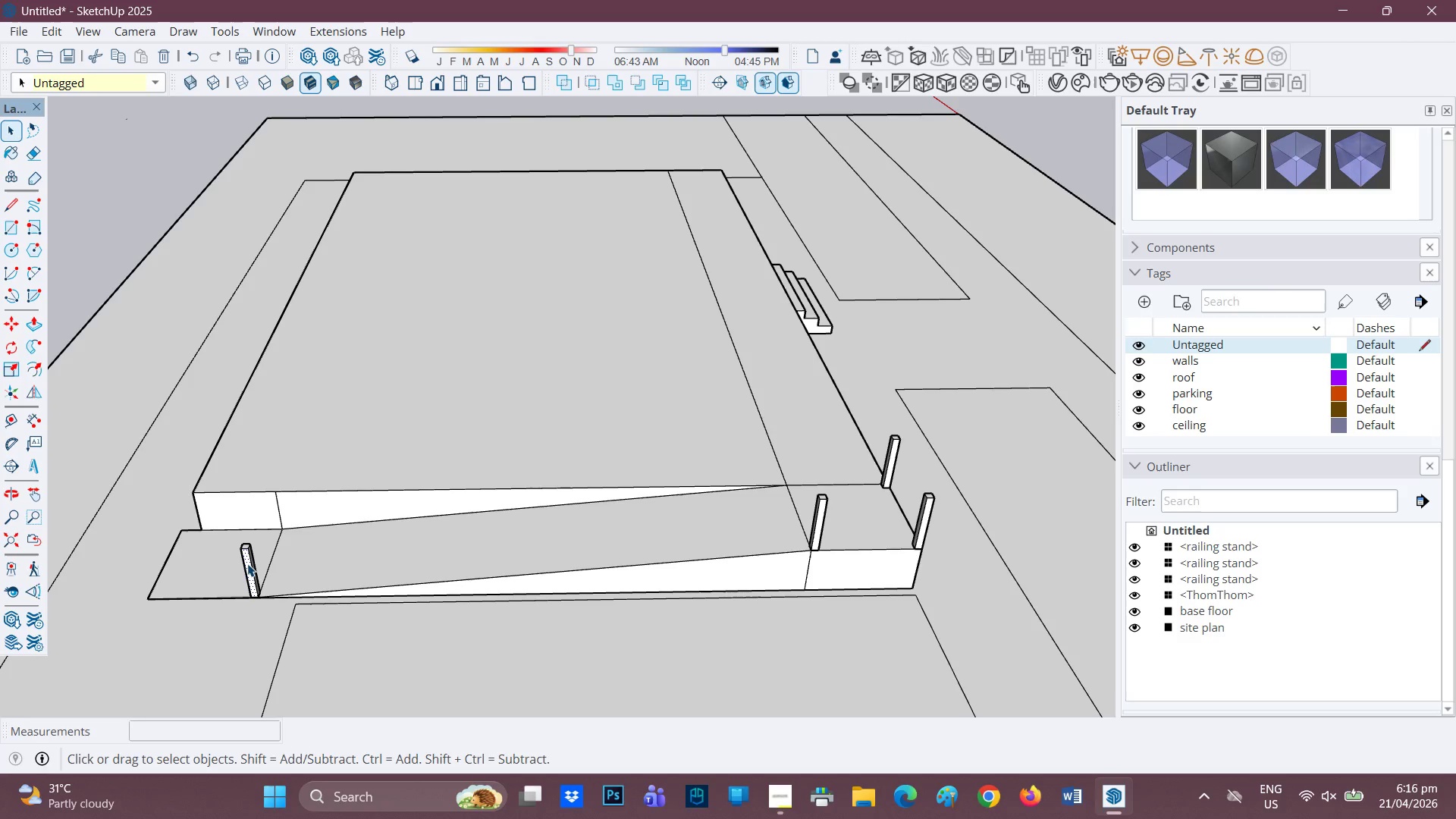 
double_click([247, 563])
 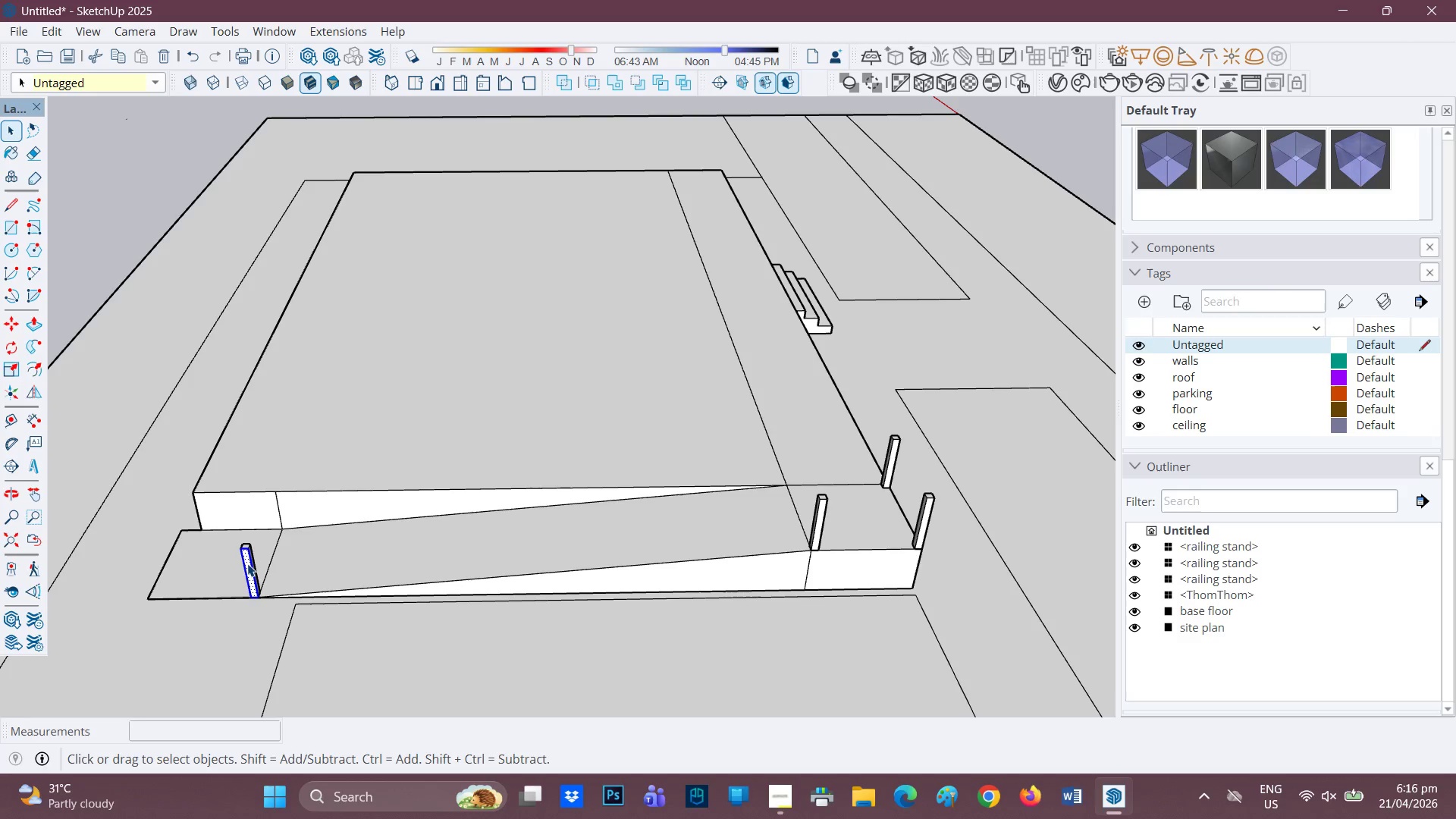 
triple_click([247, 563])
 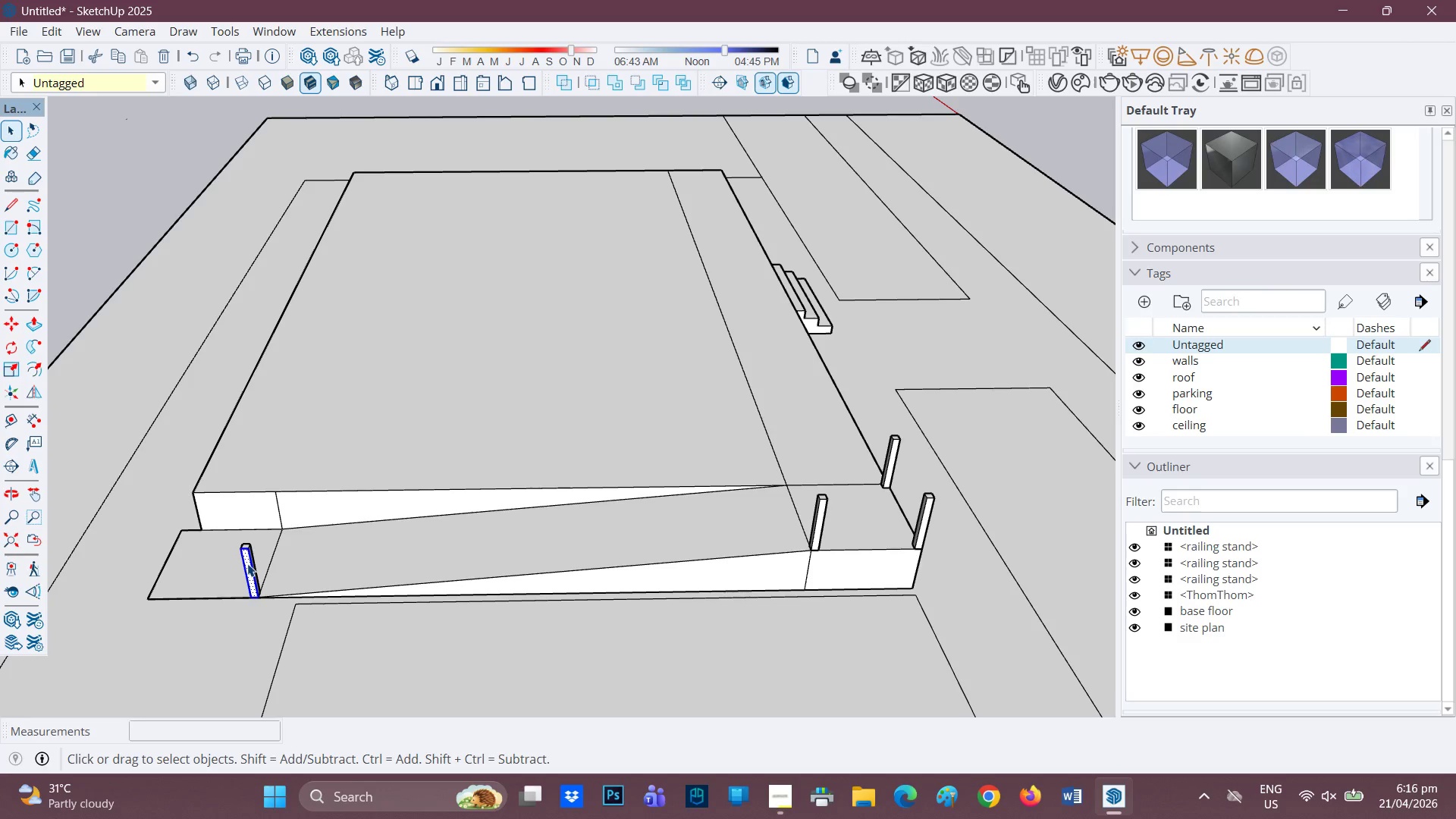 
triple_click([247, 563])
 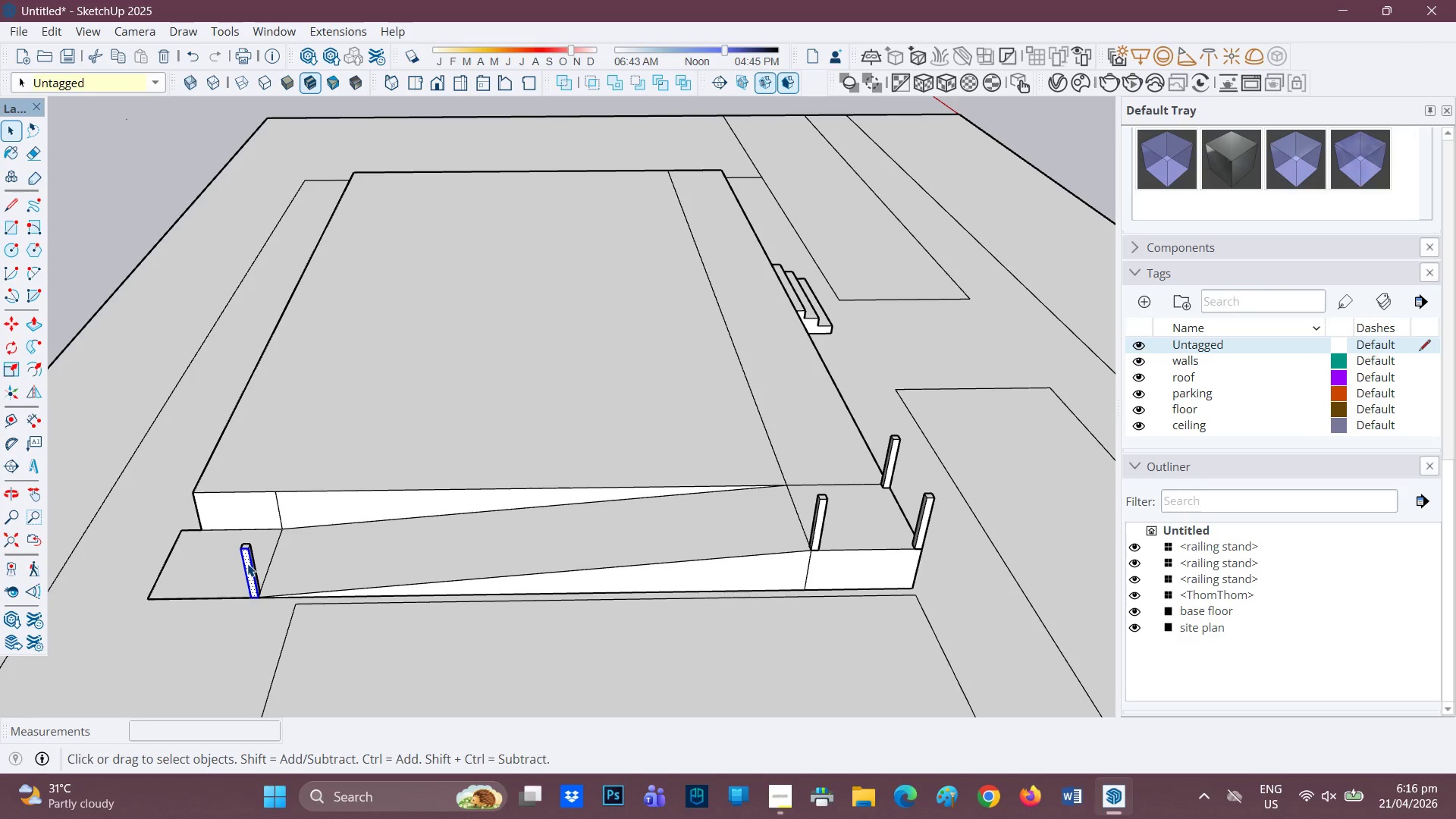 
triple_click([247, 563])
 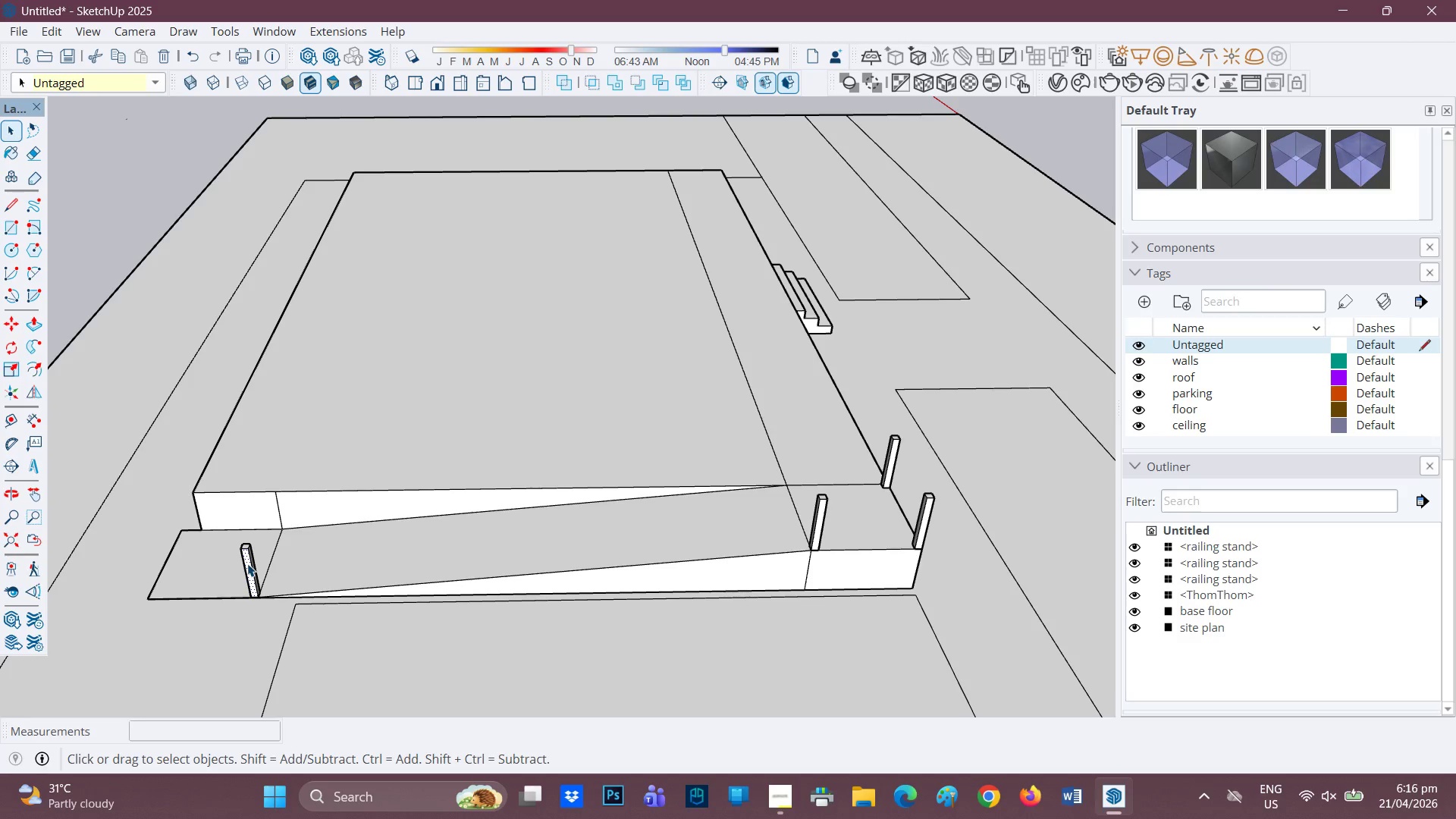 
triple_click([247, 563])
 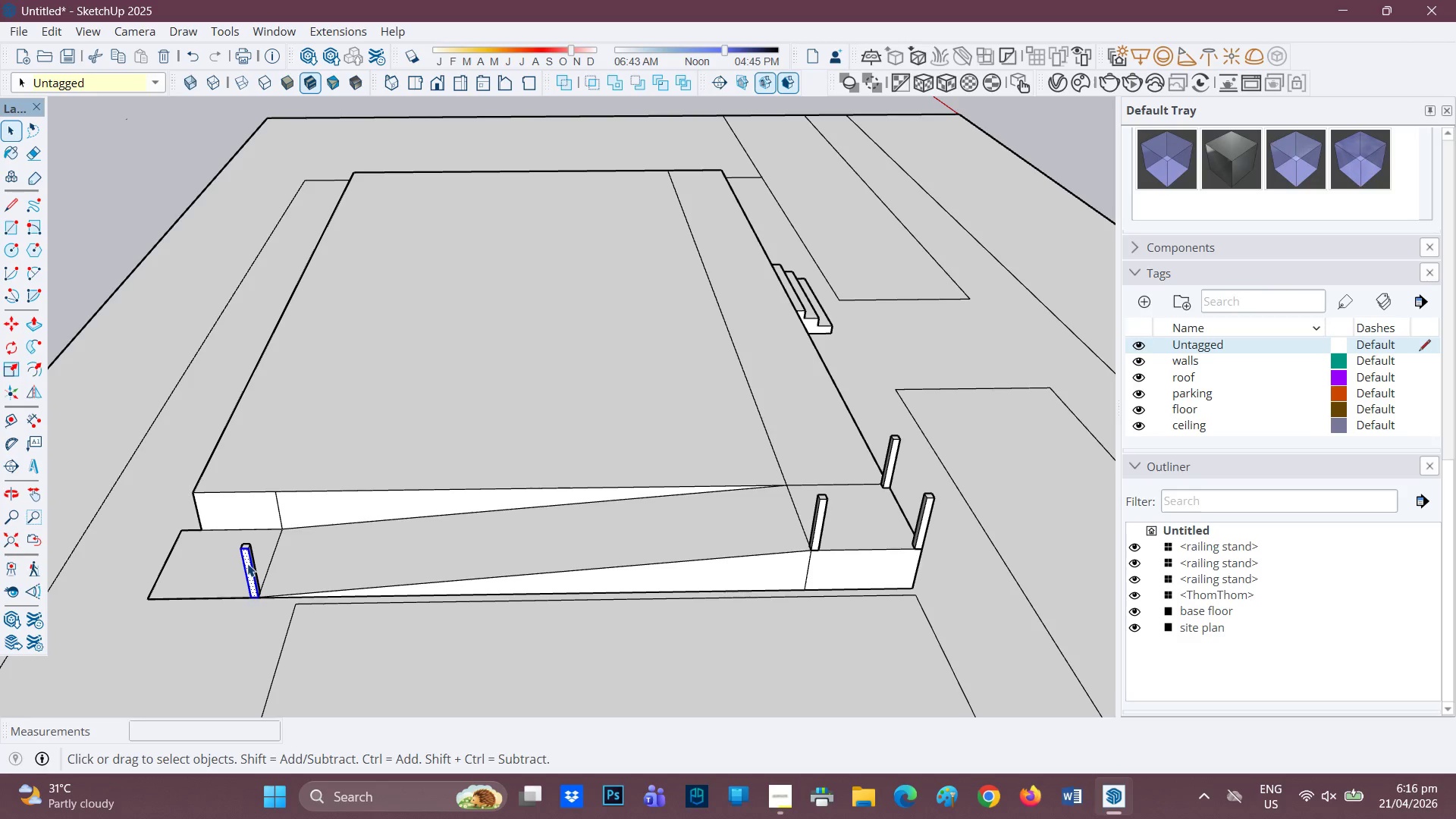 
double_click([247, 563])
 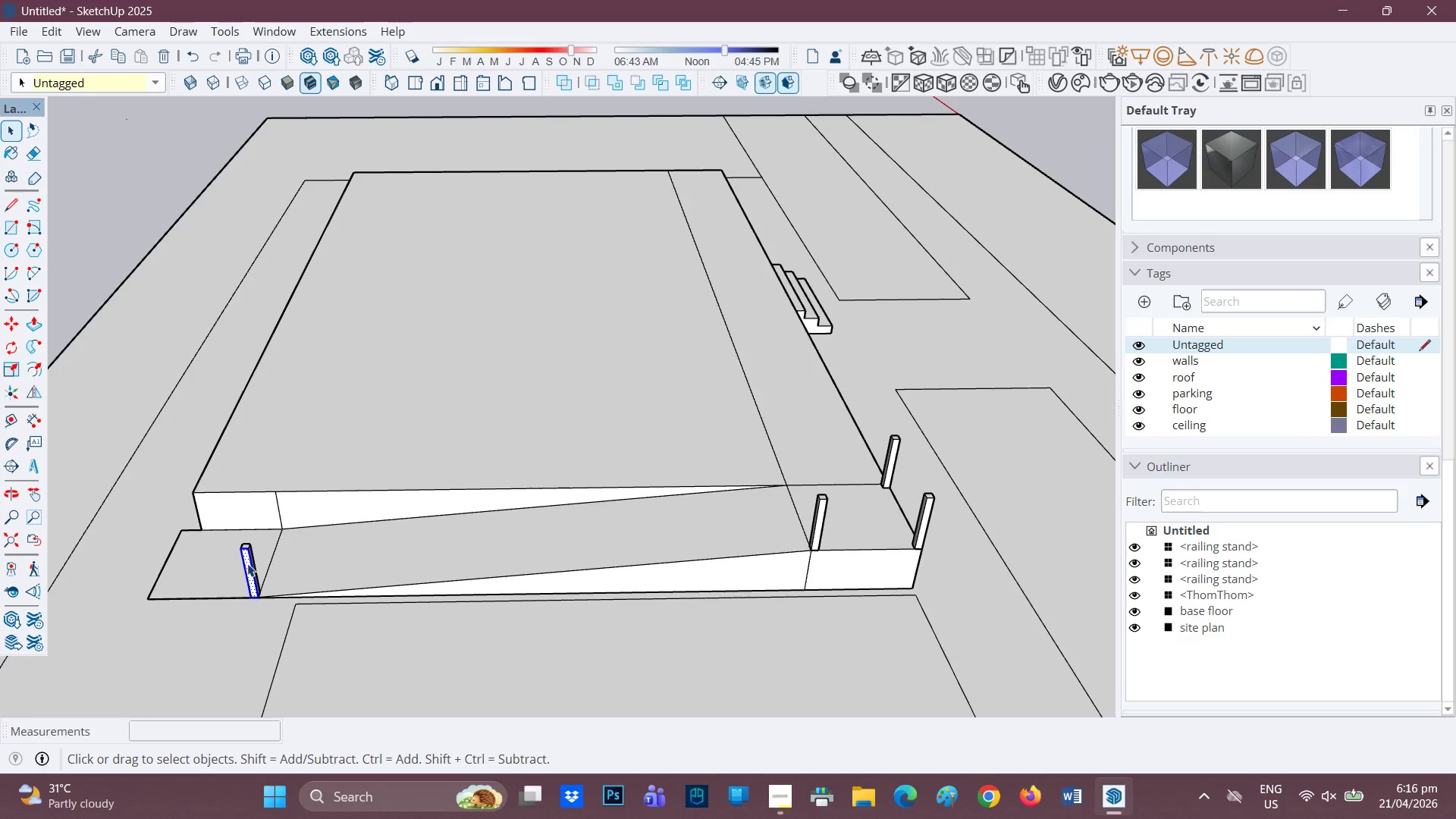 
triple_click([247, 563])
 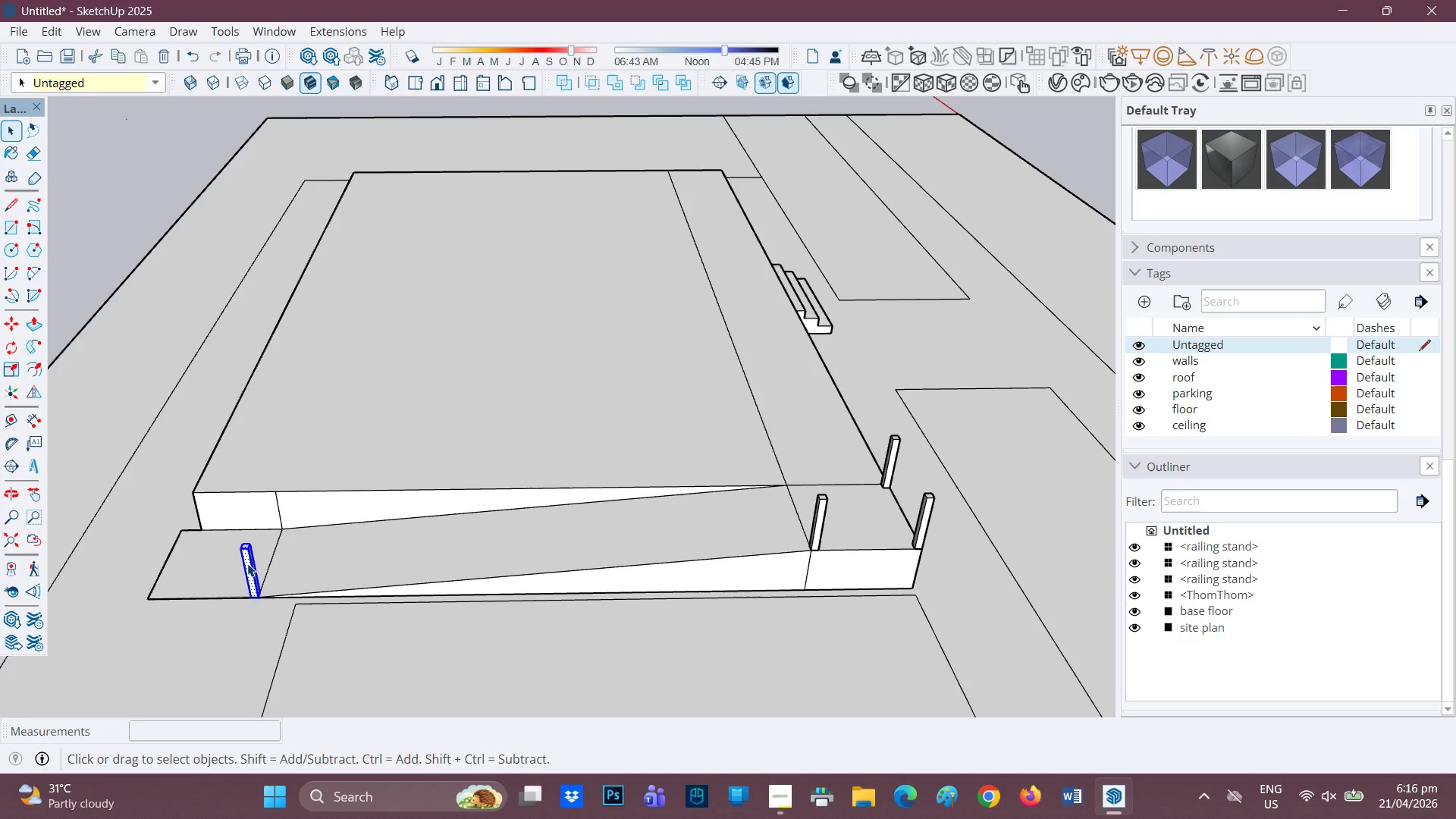 
triple_click([247, 563])
 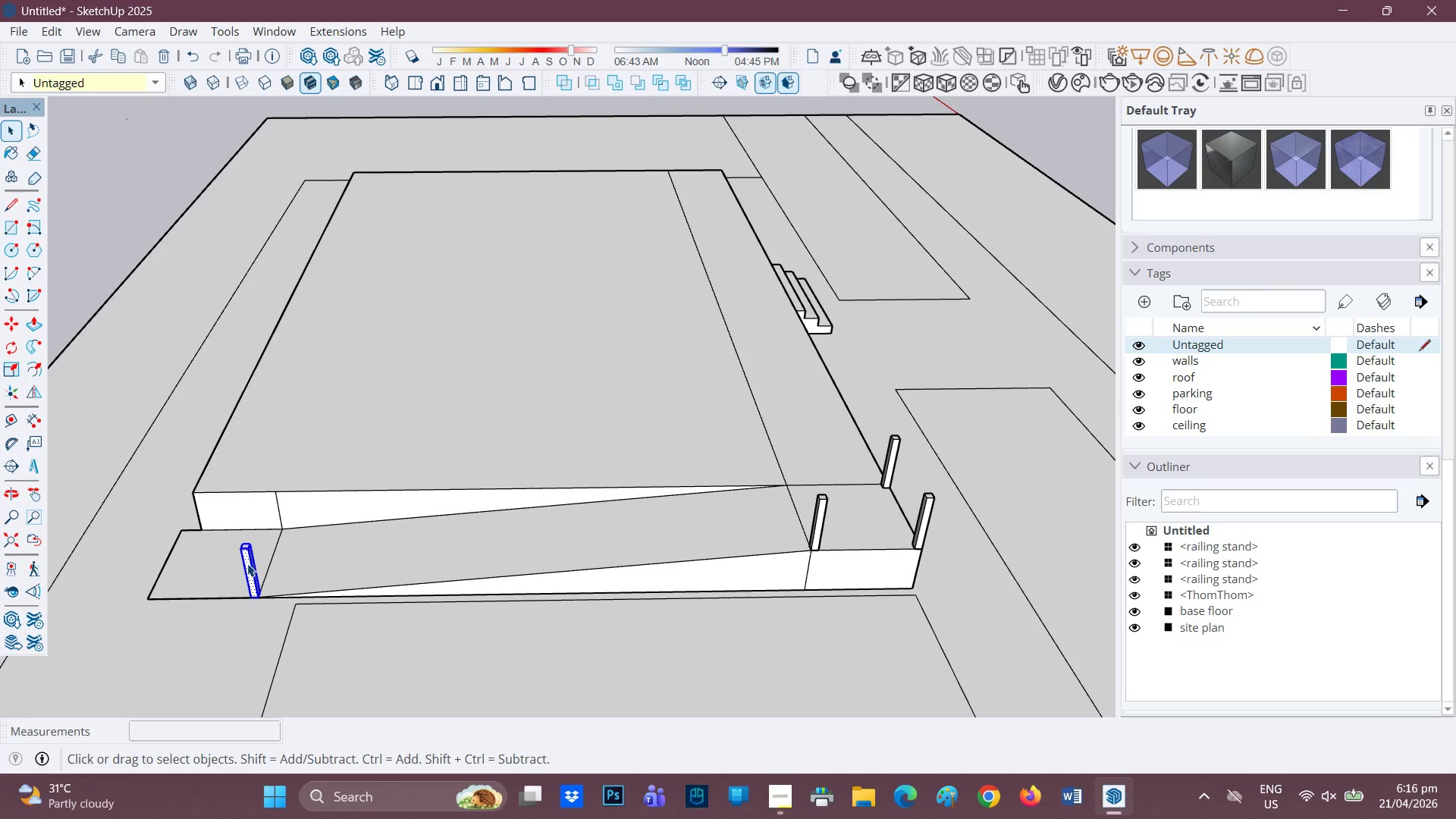 
right_click([247, 563])
 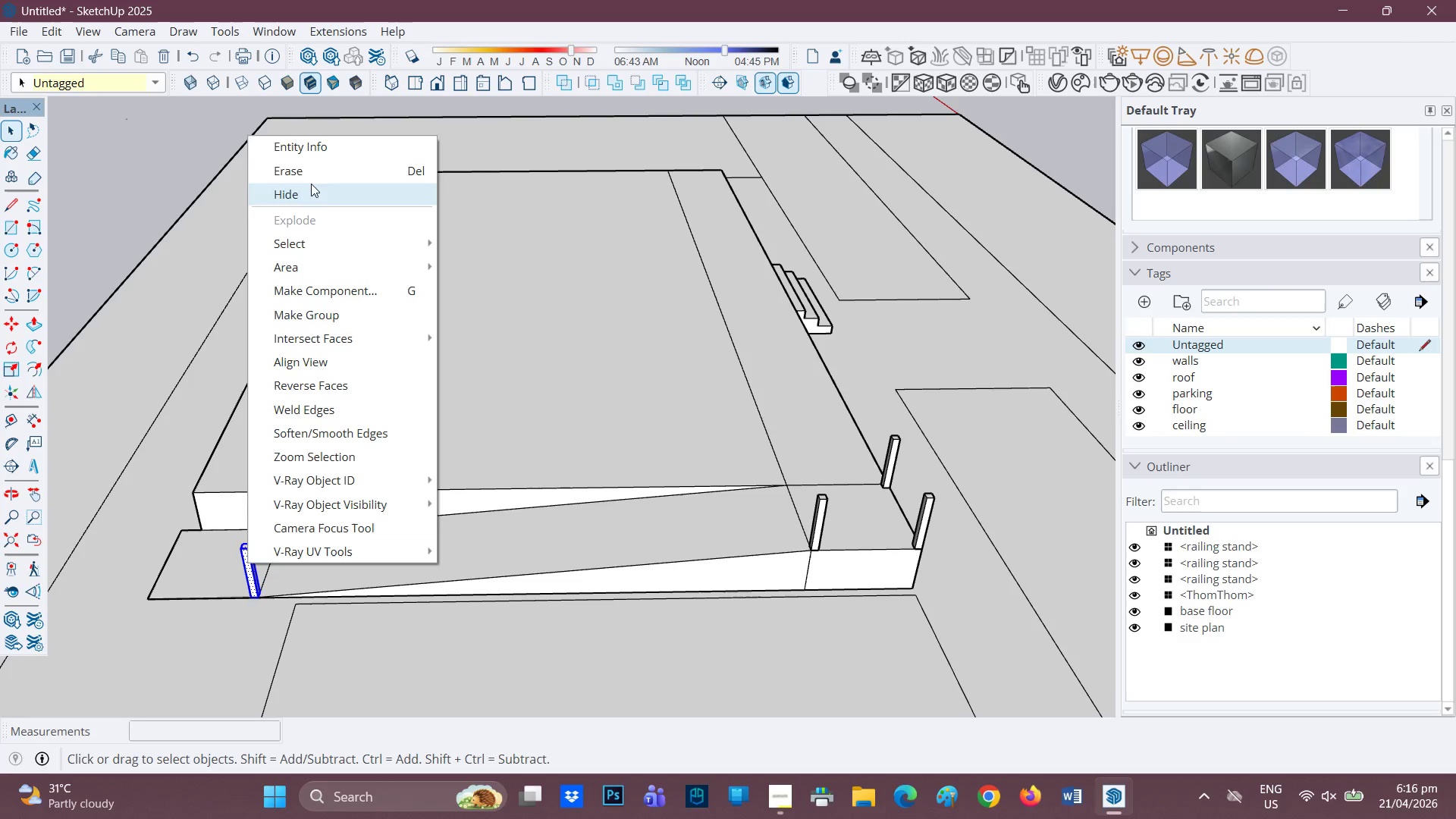 
left_click([311, 174])
 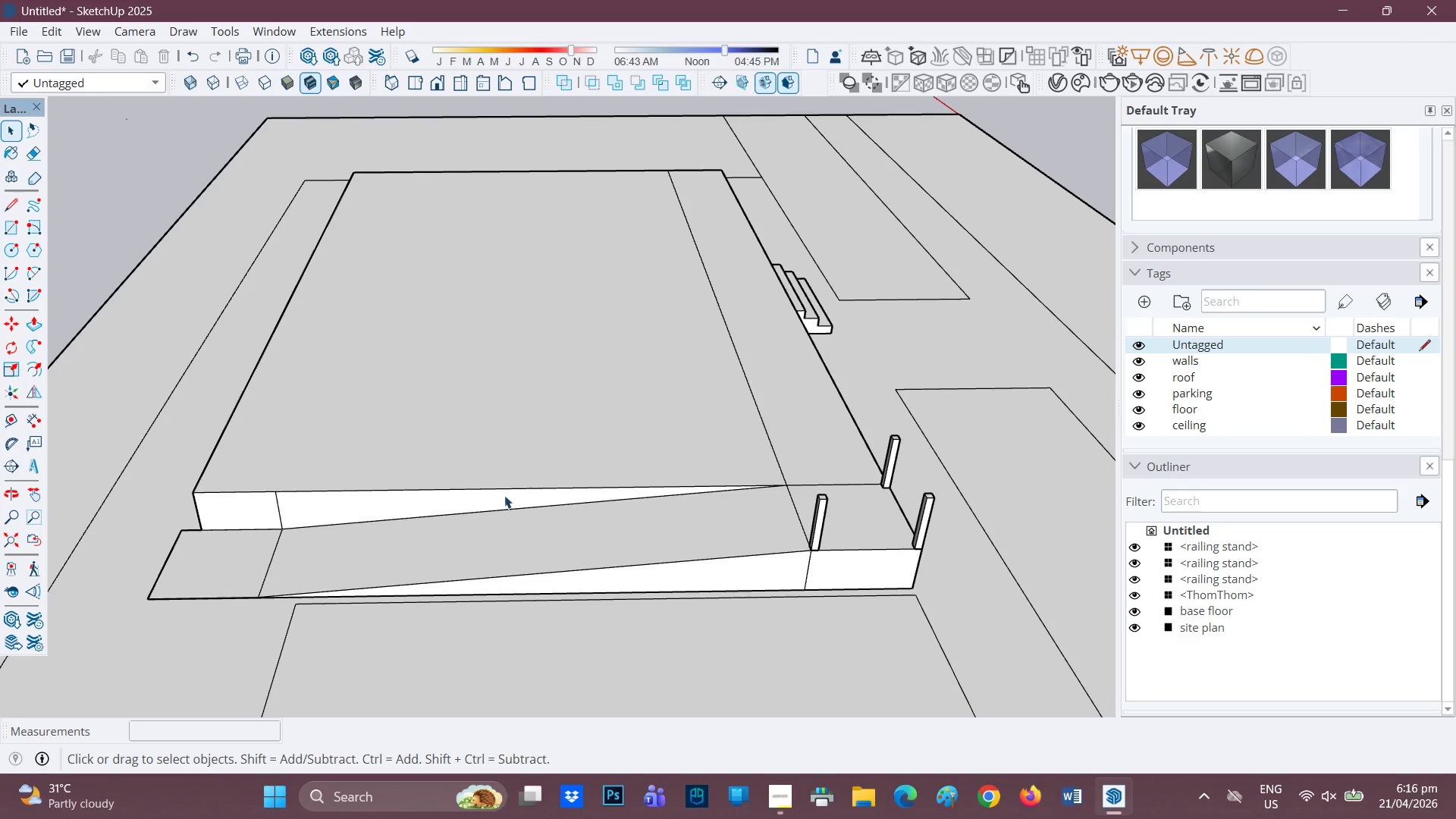 
scroll: coordinate [532, 501], scroll_direction: up, amount: 1.0
 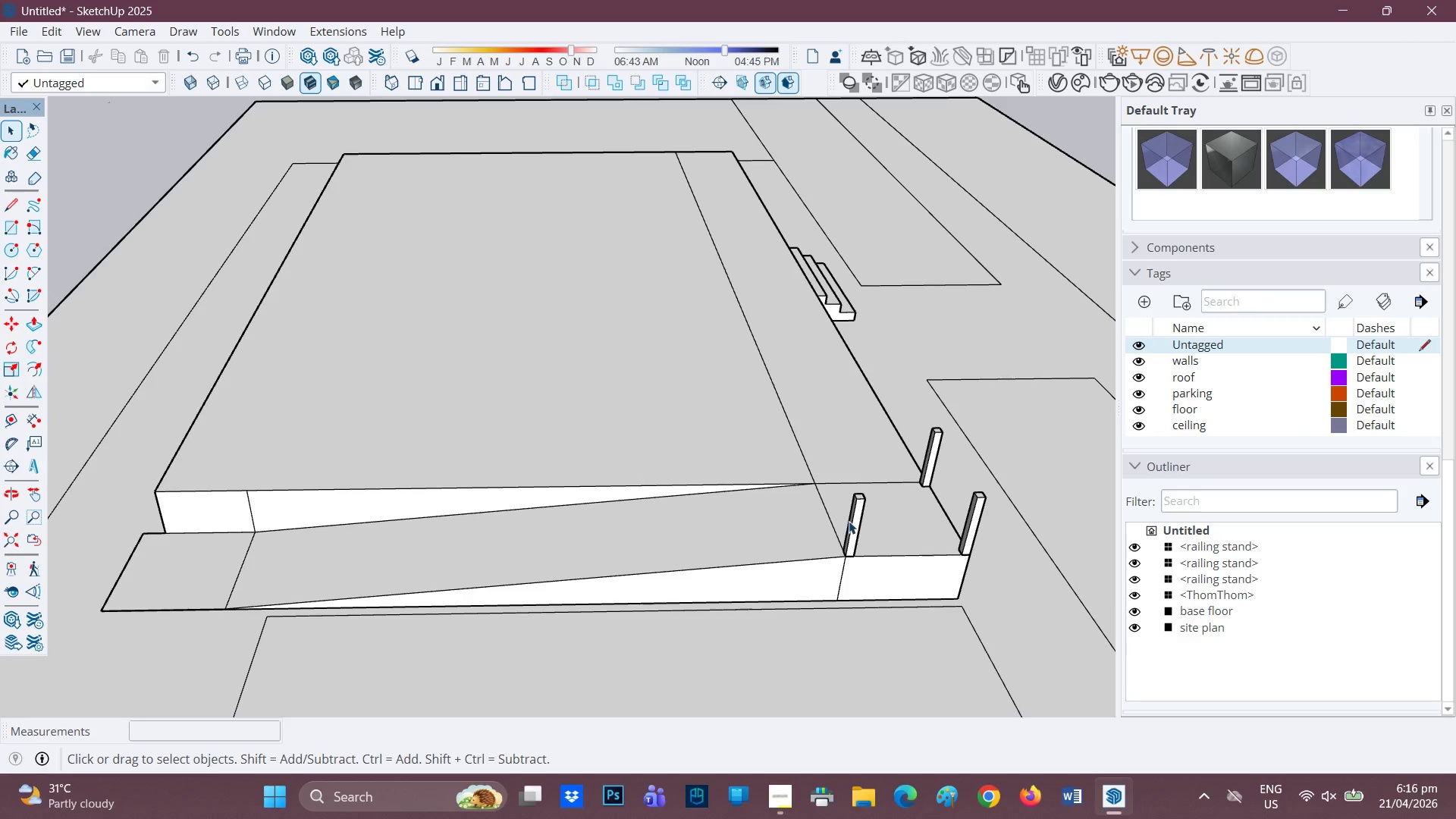 
left_click([855, 529])
 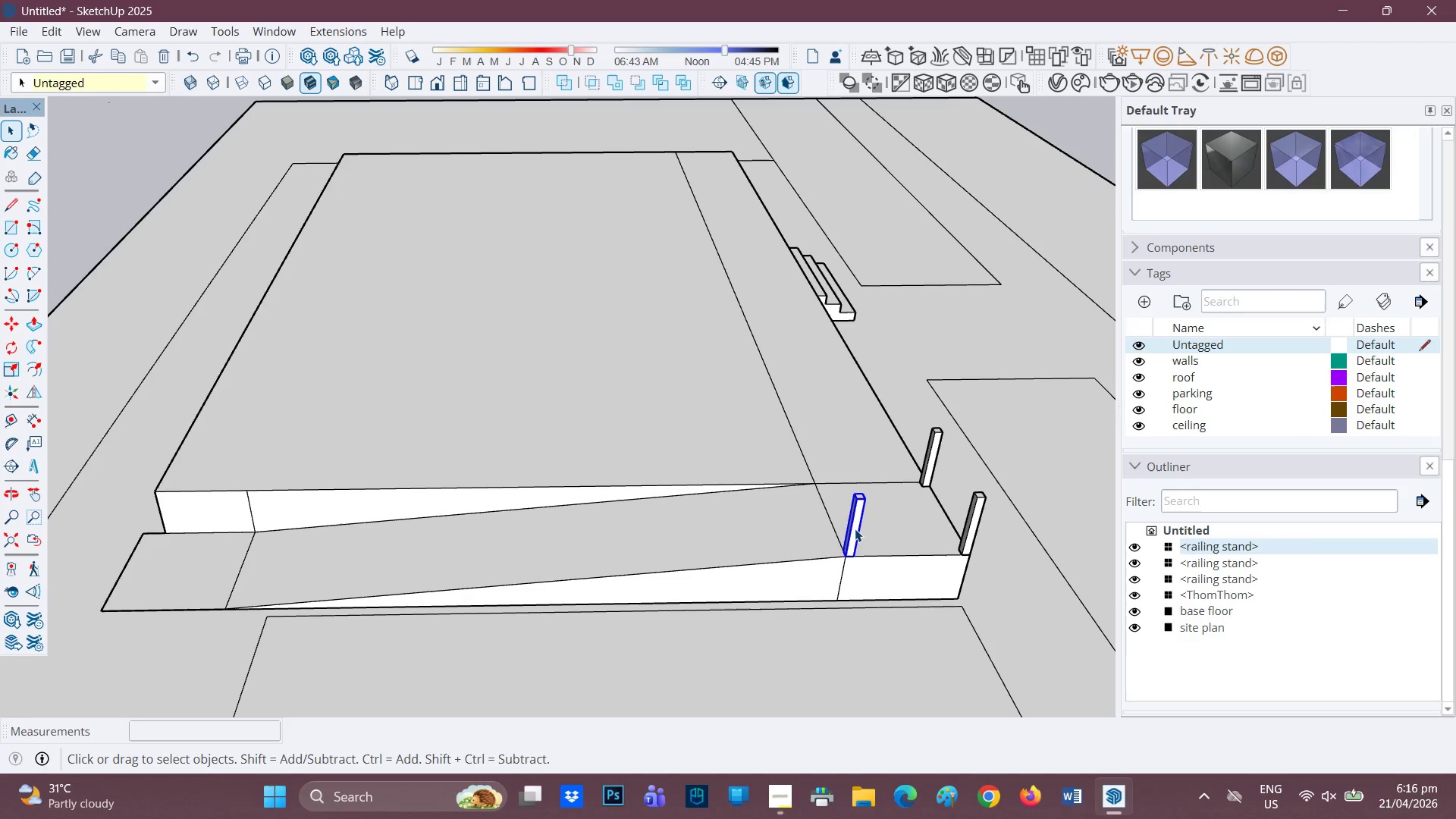 
scroll: coordinate [858, 562], scroll_direction: up, amount: 2.0
 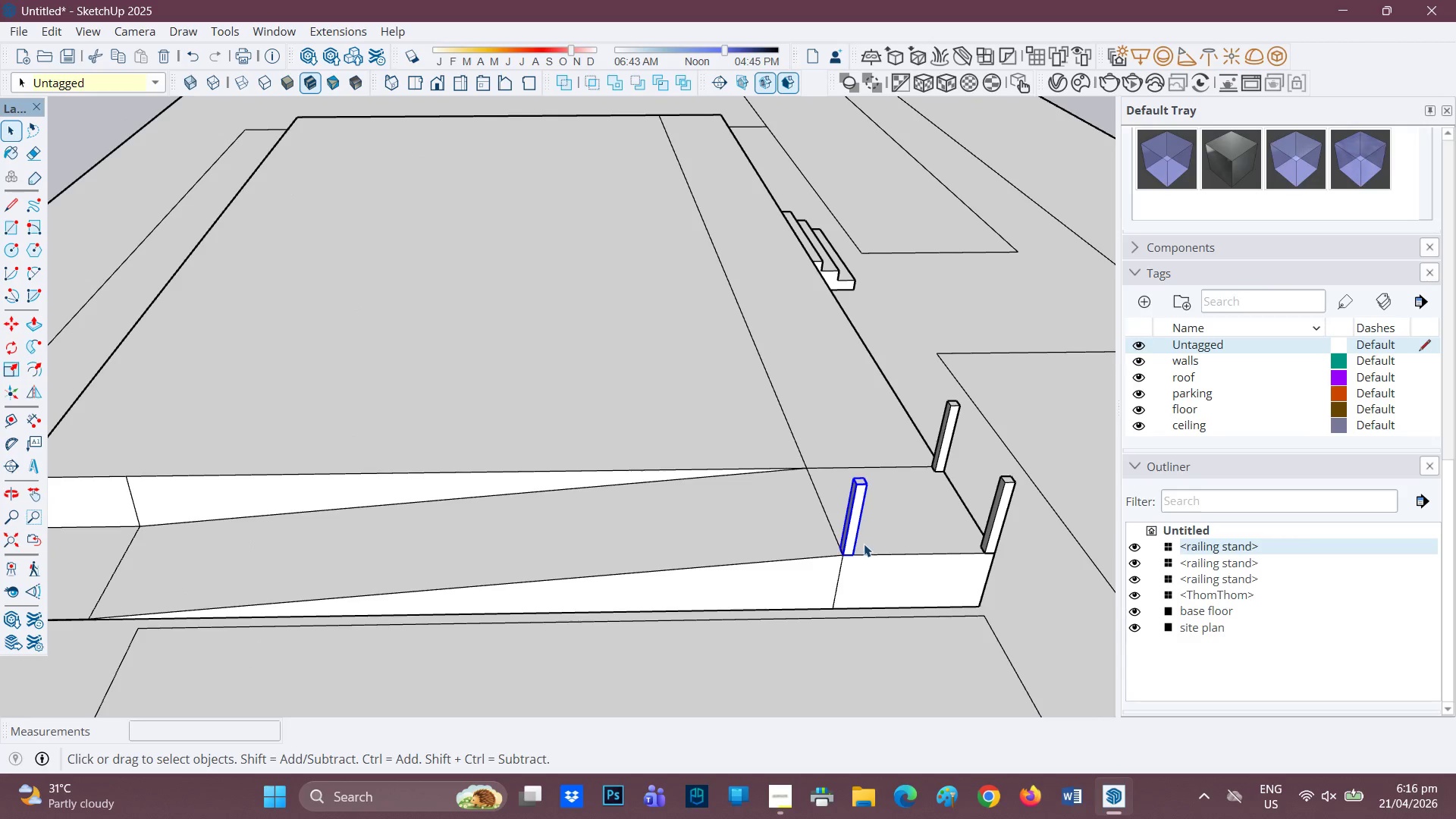 
key(M)
 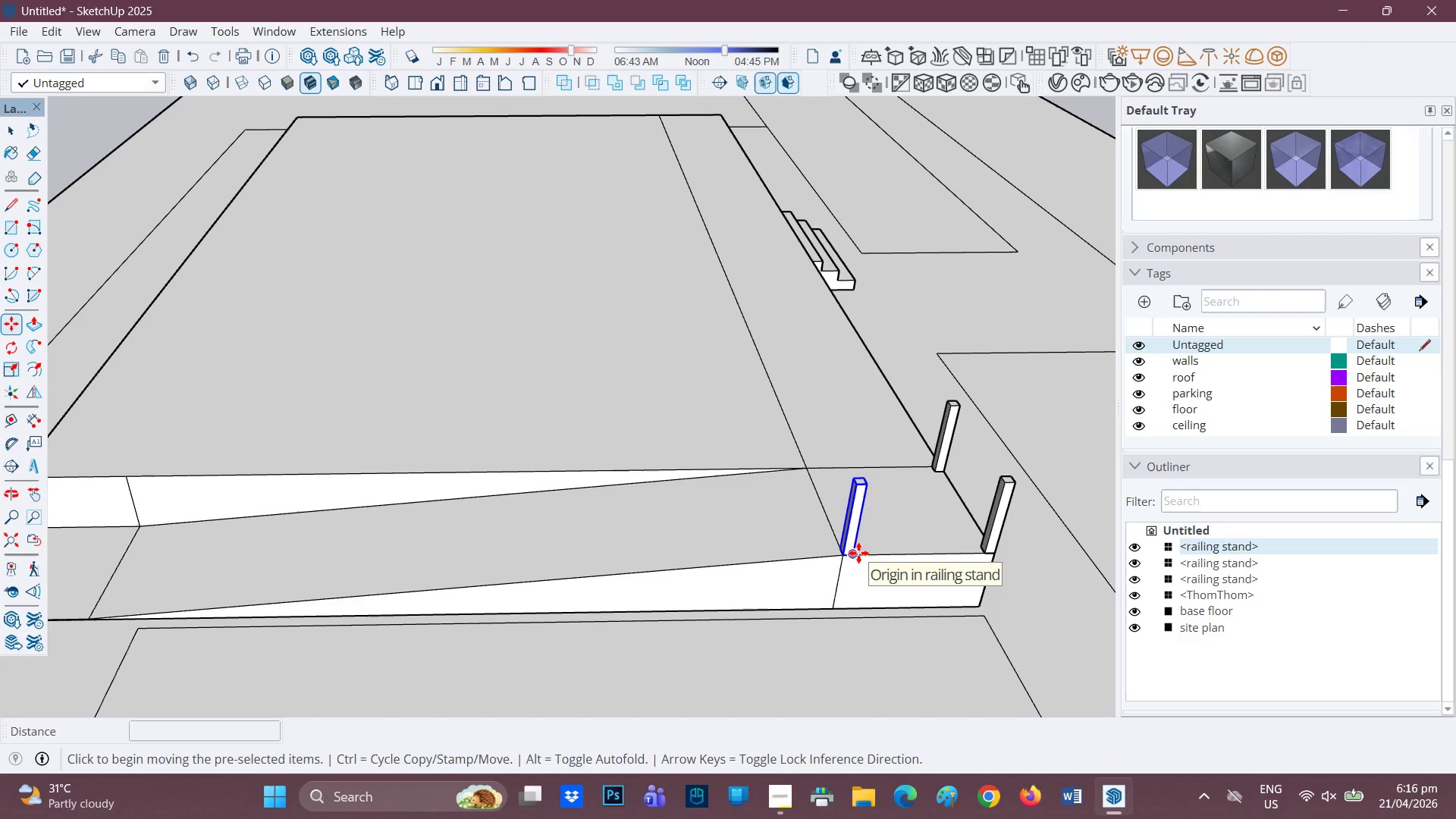 
key(Control+ControlRight)
 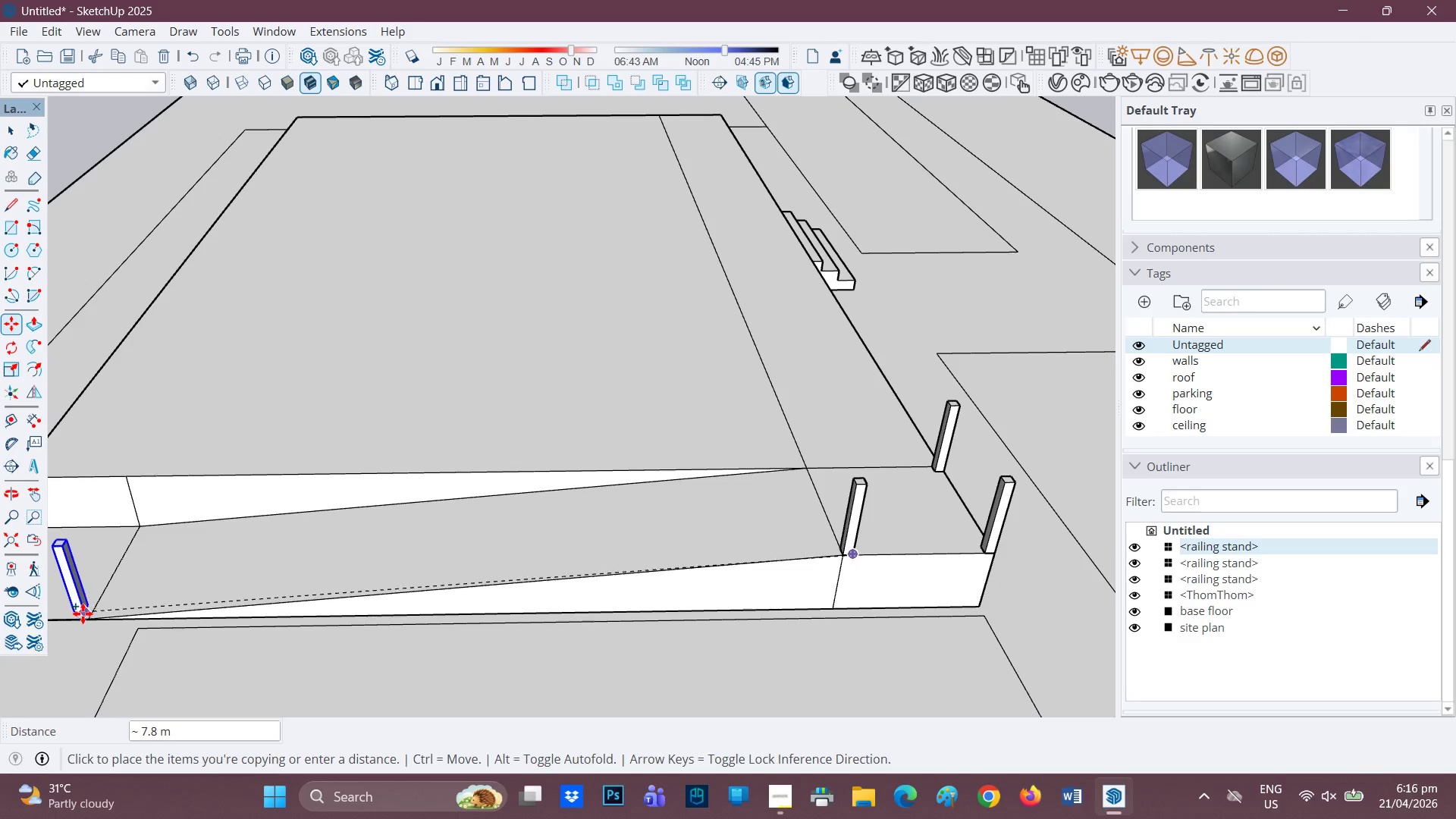 
left_click([89, 617])
 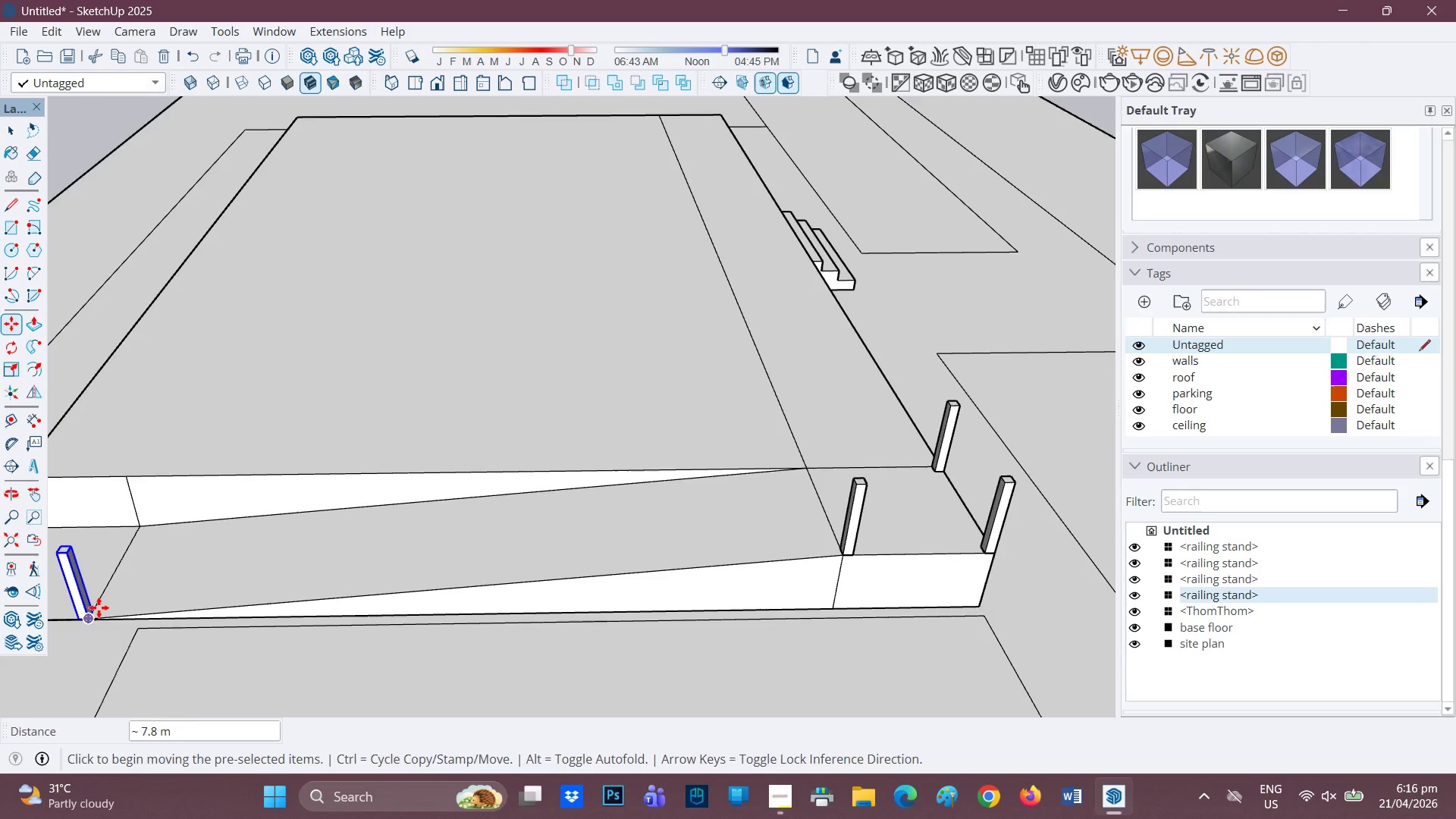 
key(Space)
 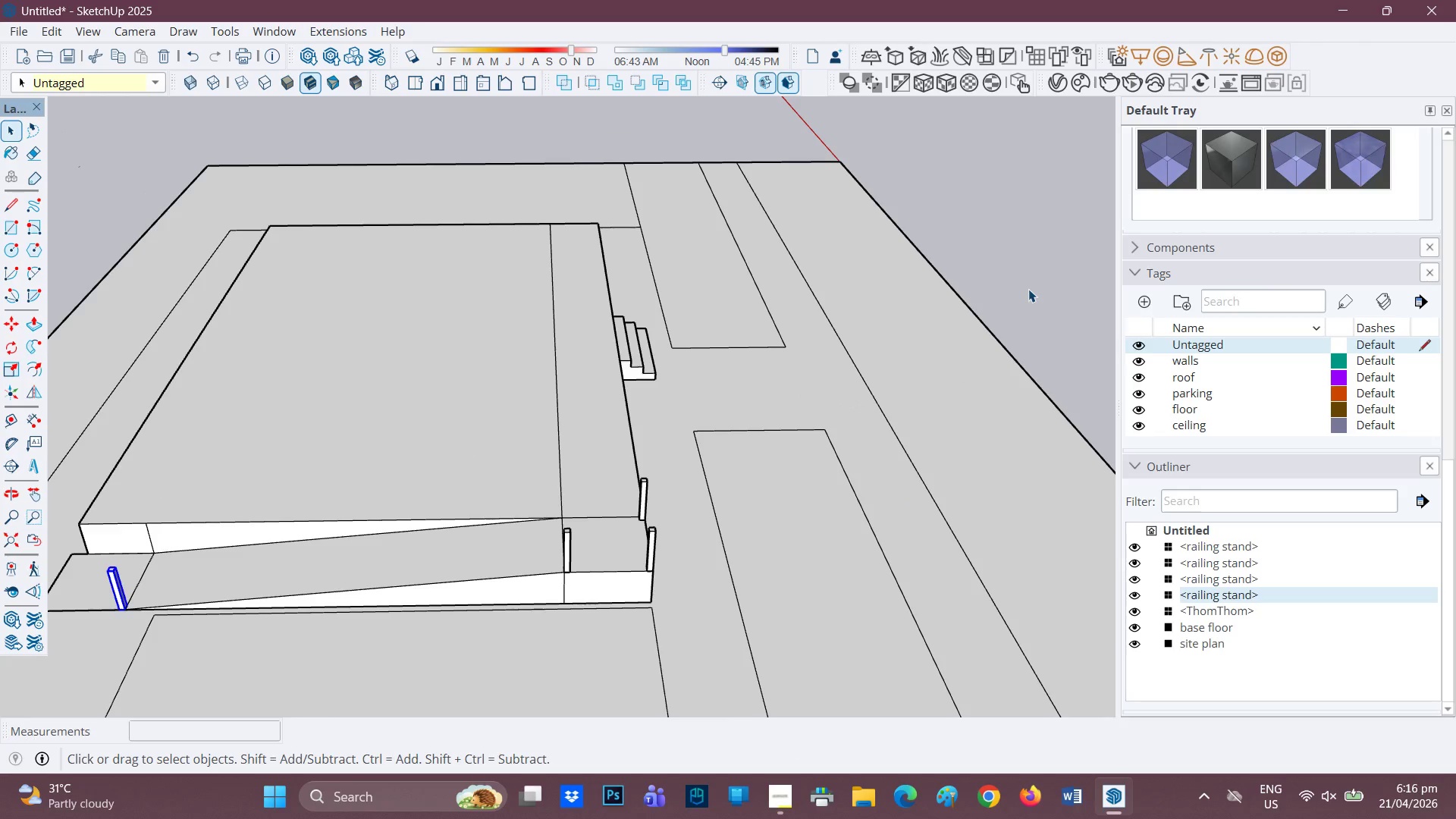 
scroll: coordinate [247, 591], scroll_direction: down, amount: 6.0
 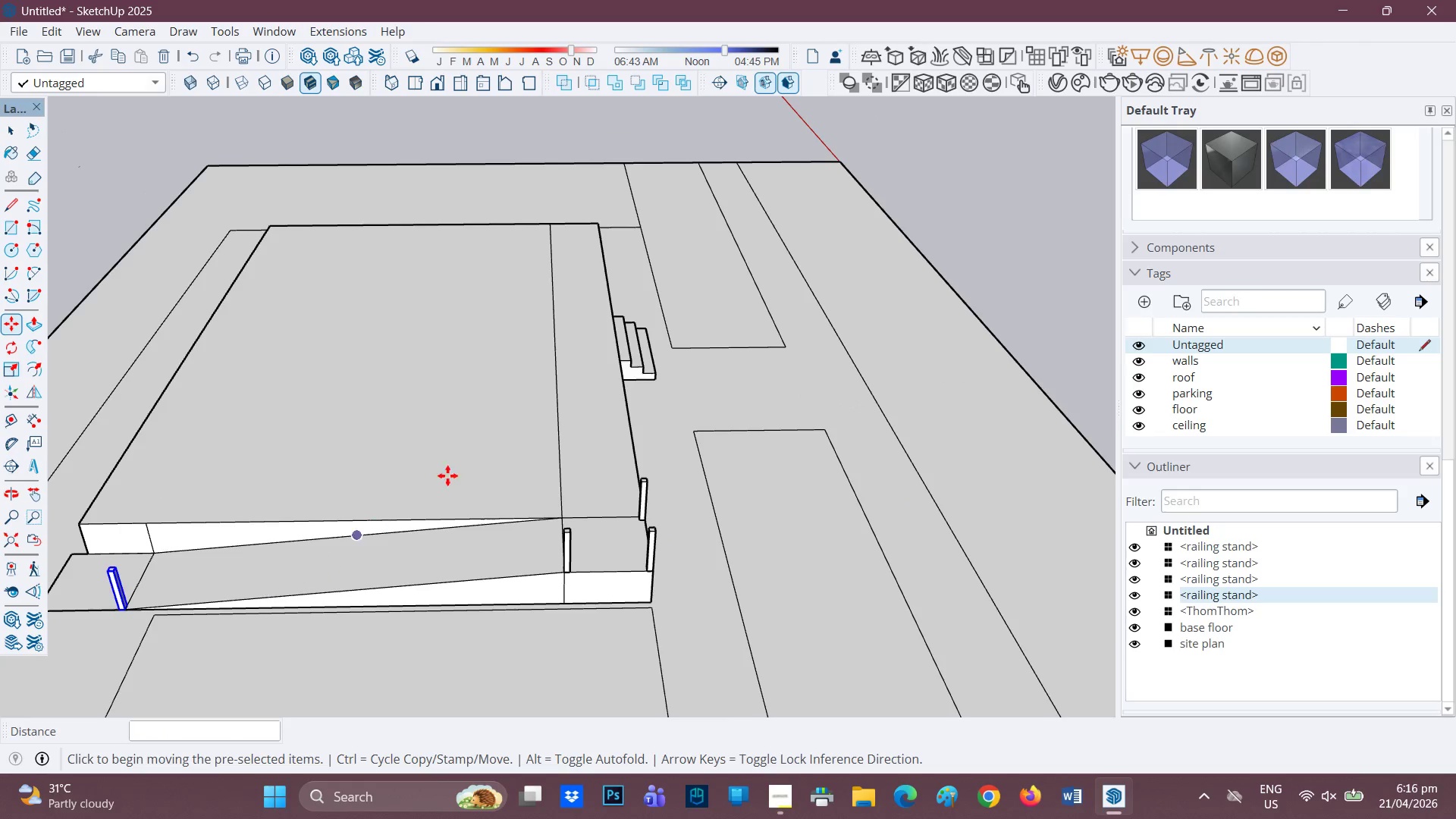 
left_click([1028, 289])
 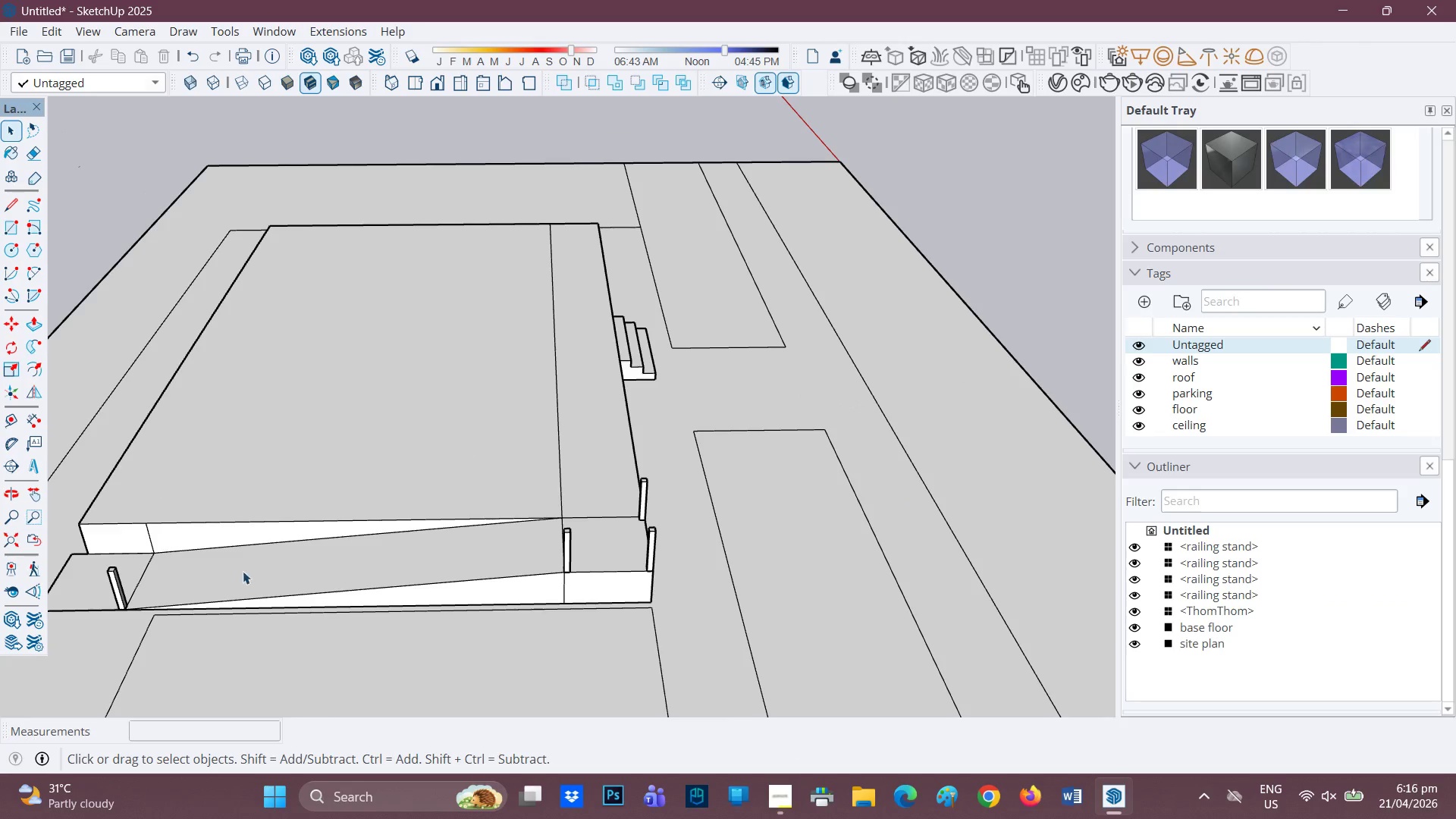 
scroll: coordinate [143, 598], scroll_direction: down, amount: 2.0
 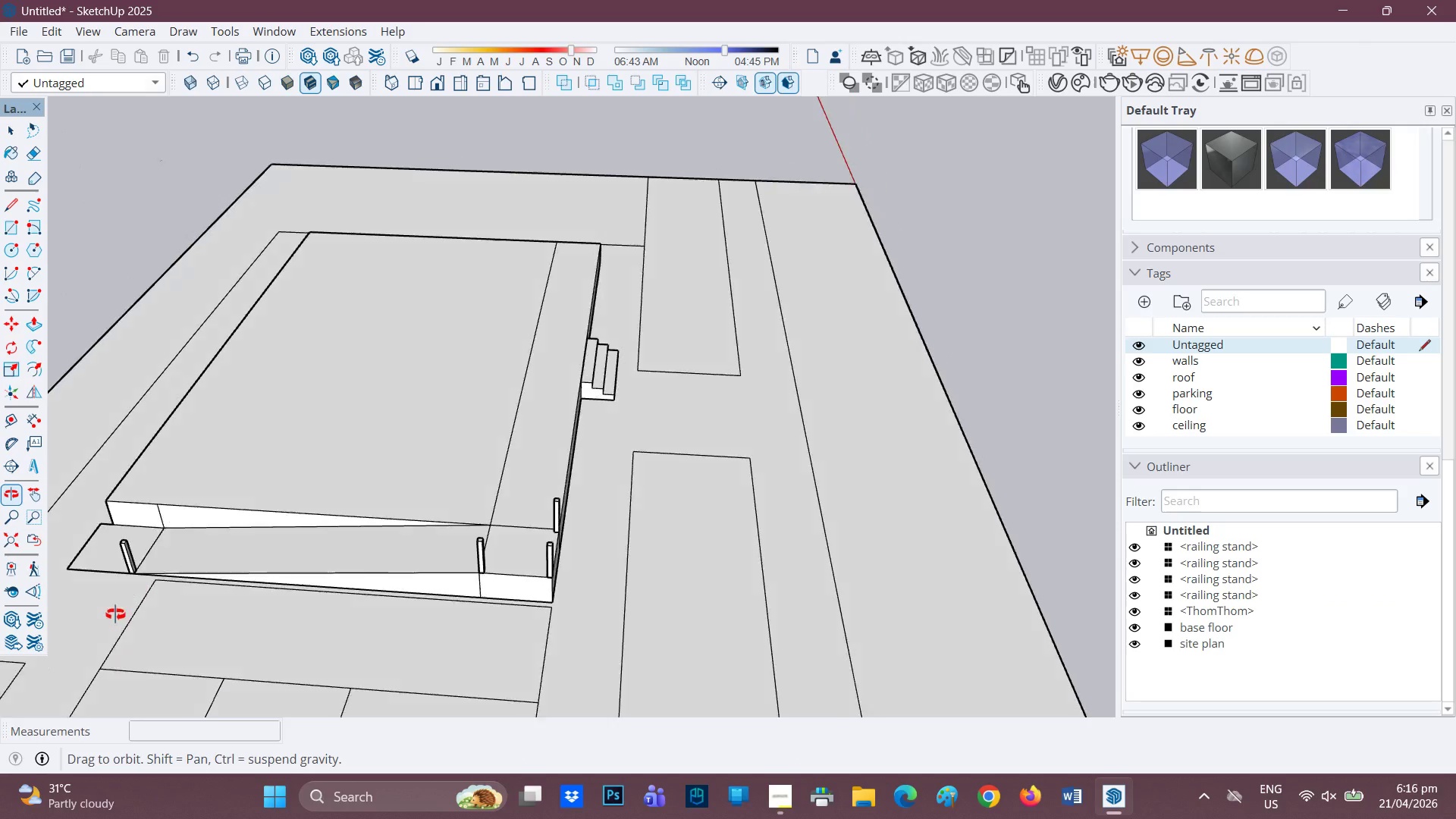 
key(H)
 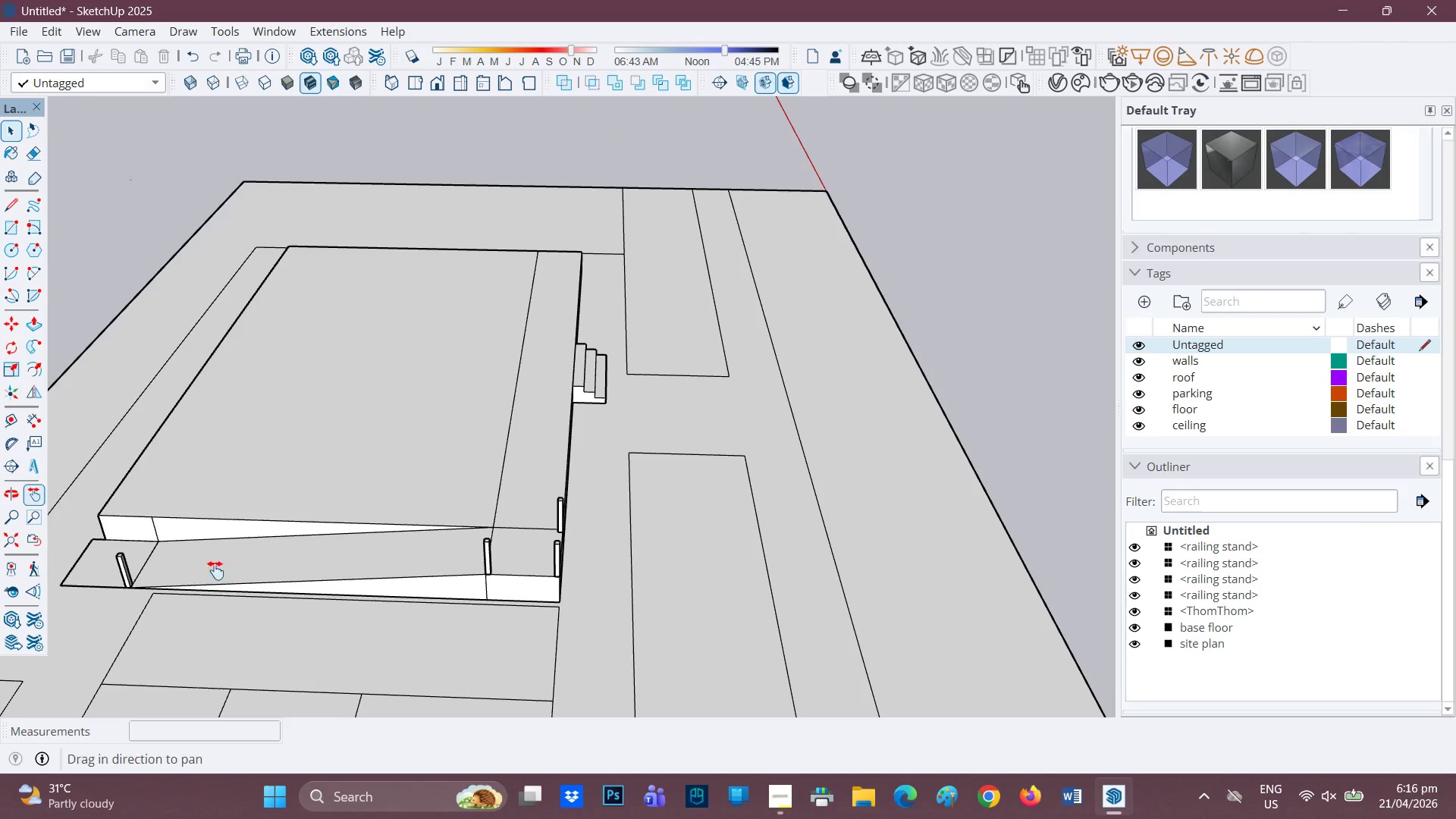 
left_click_drag(start_coordinate=[243, 561], to_coordinate=[448, 529])
 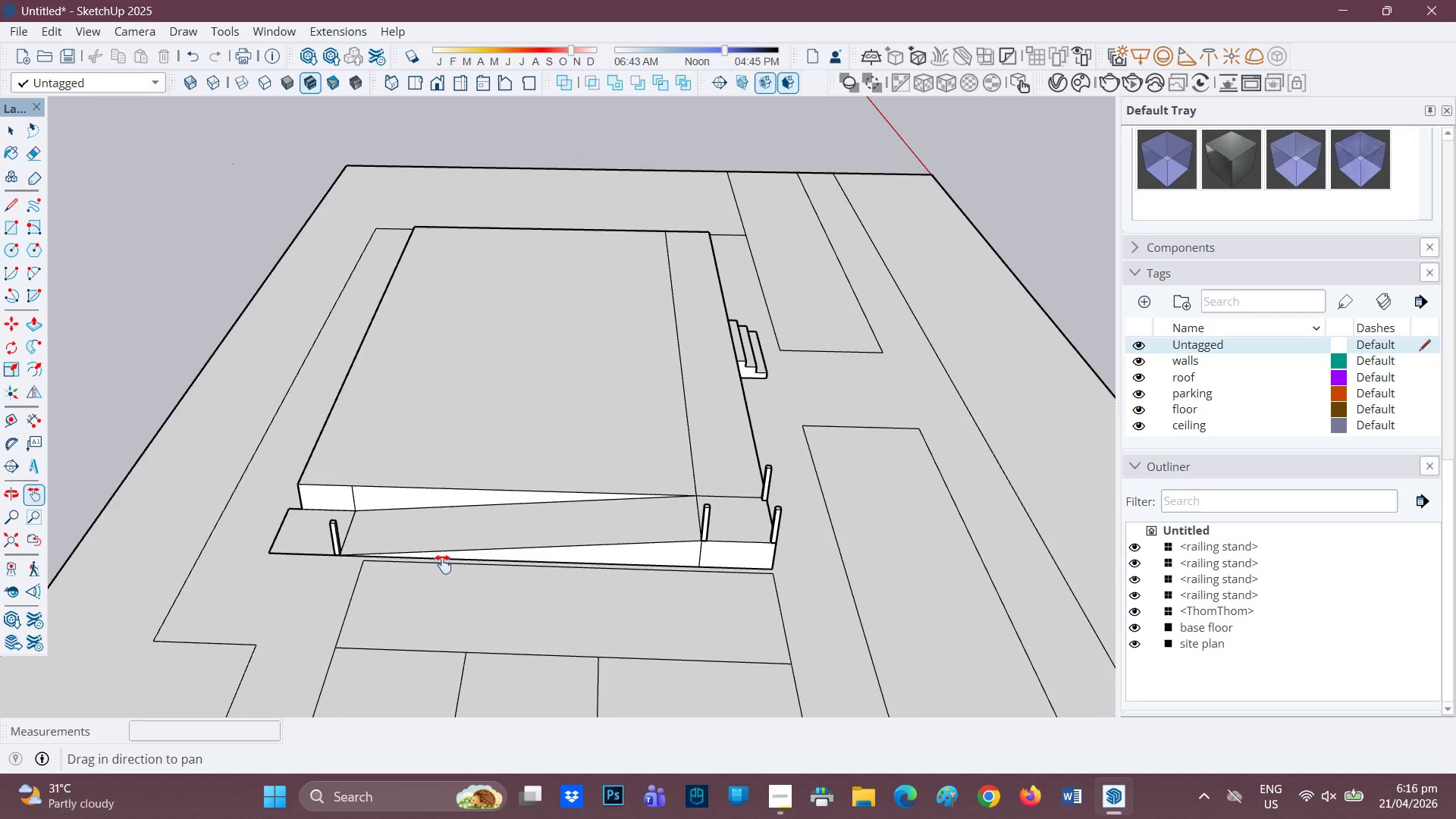 
scroll: coordinate [344, 488], scroll_direction: up, amount: 3.0
 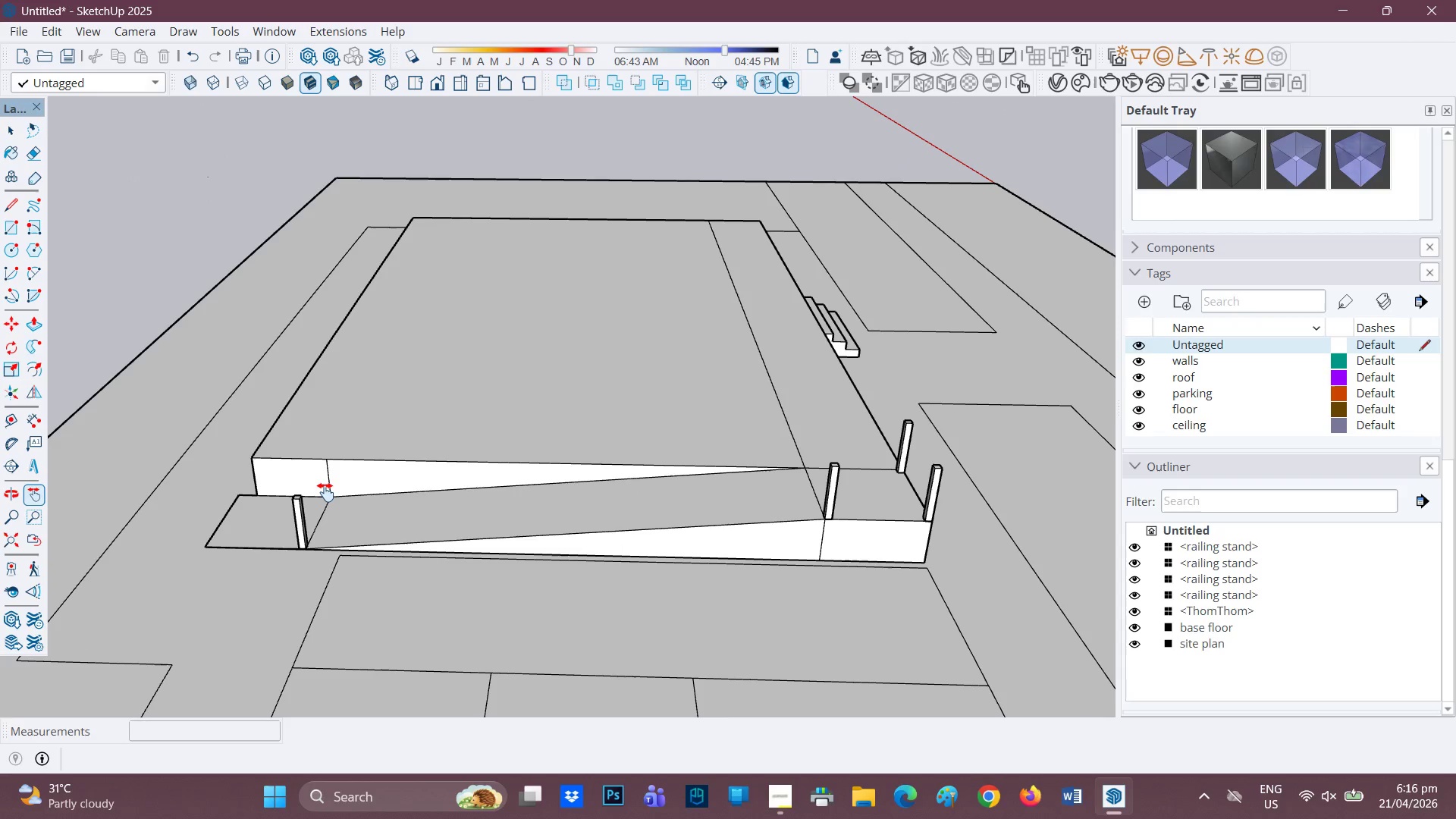 
key(L)
 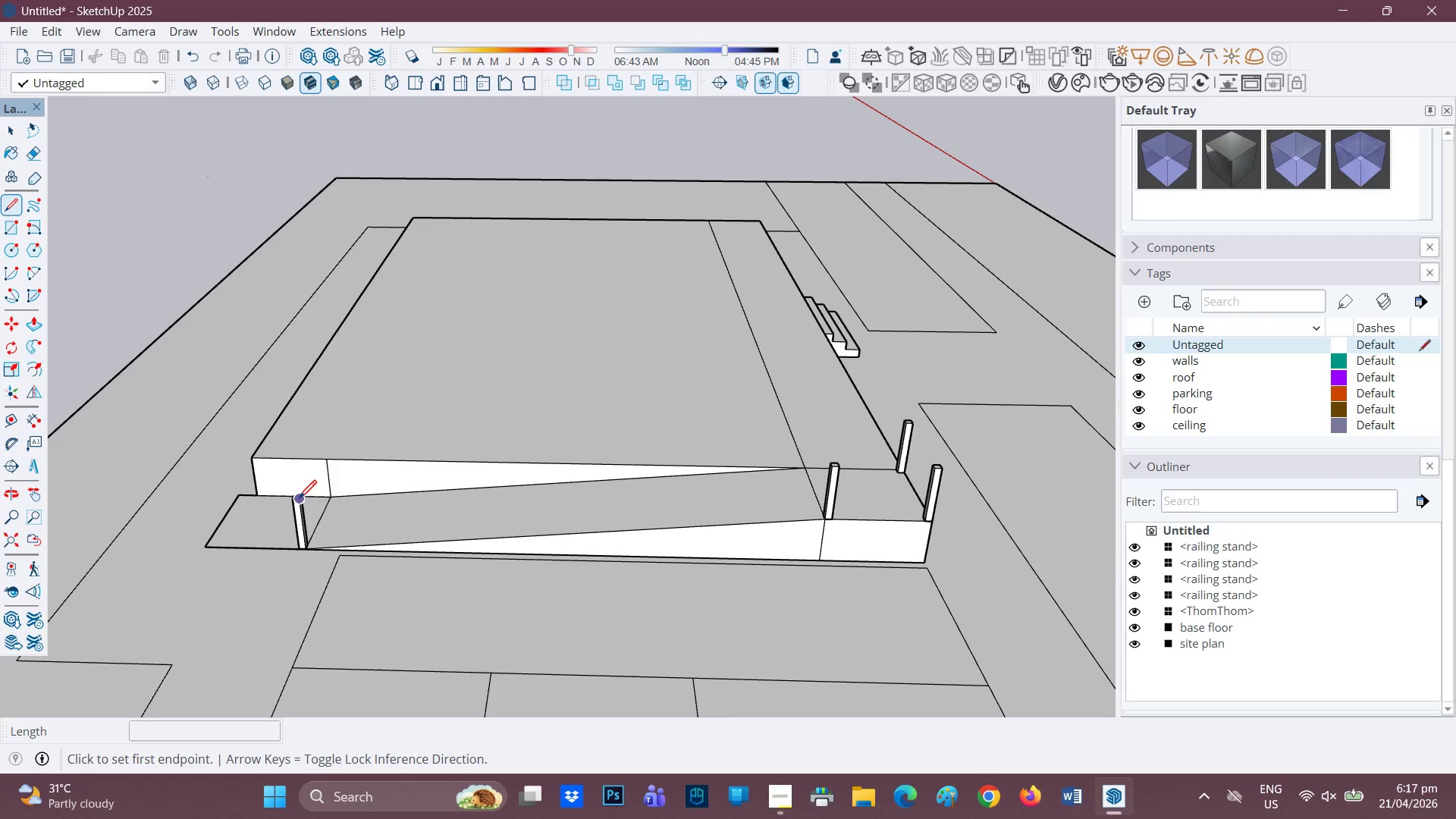 
left_click([299, 500])
 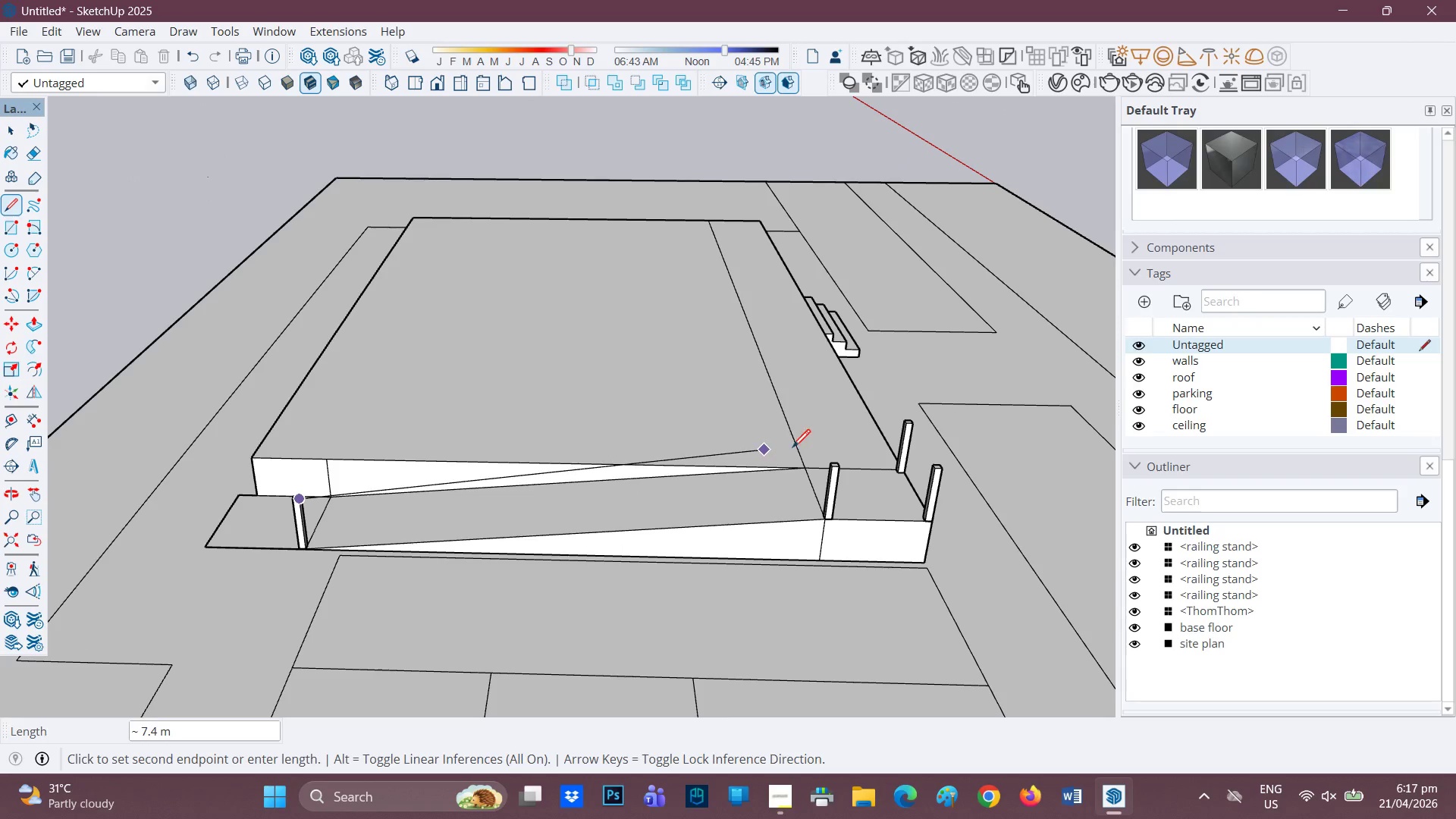 
mouse_move([809, 469])
 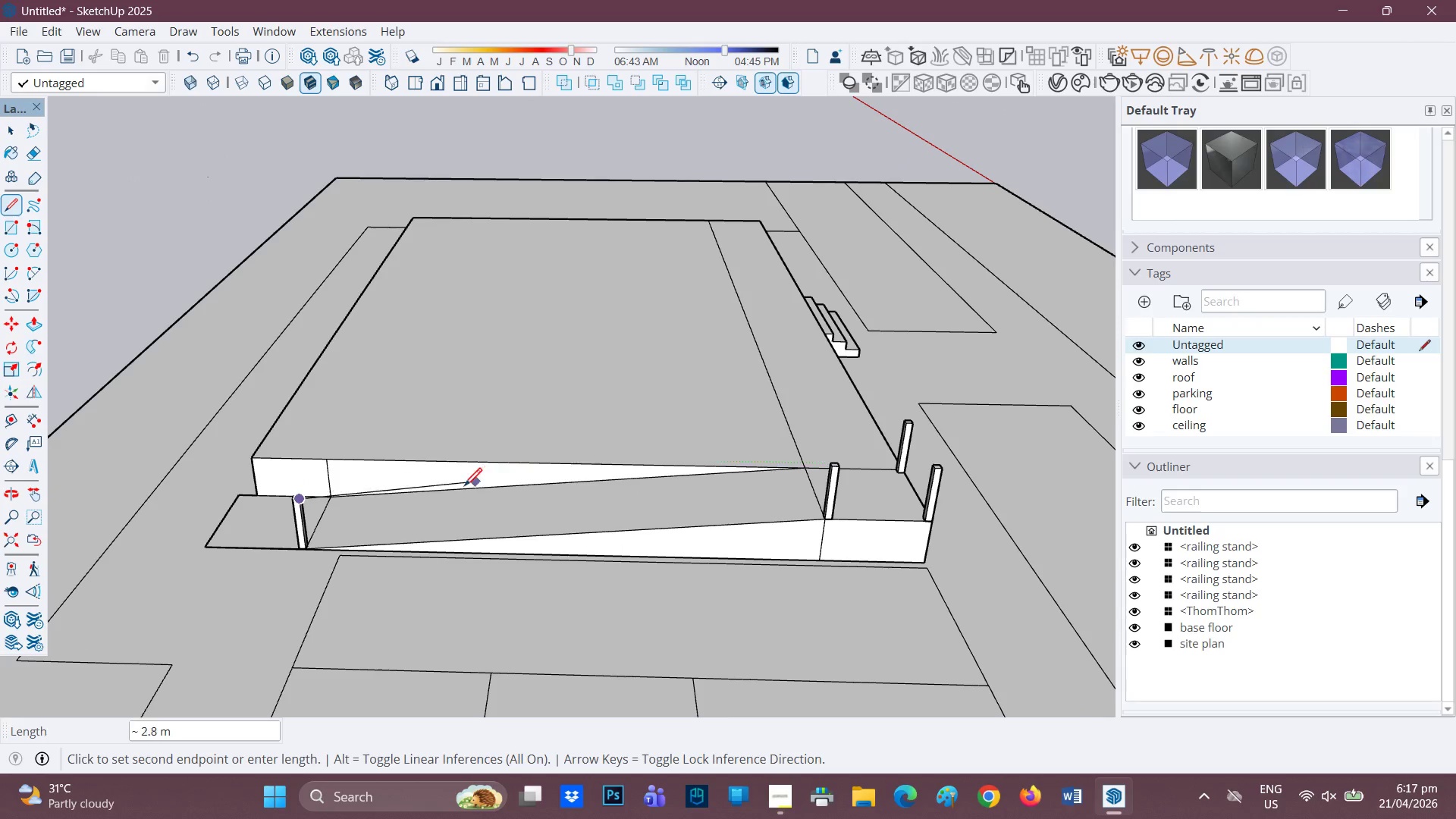 
key(Space)
 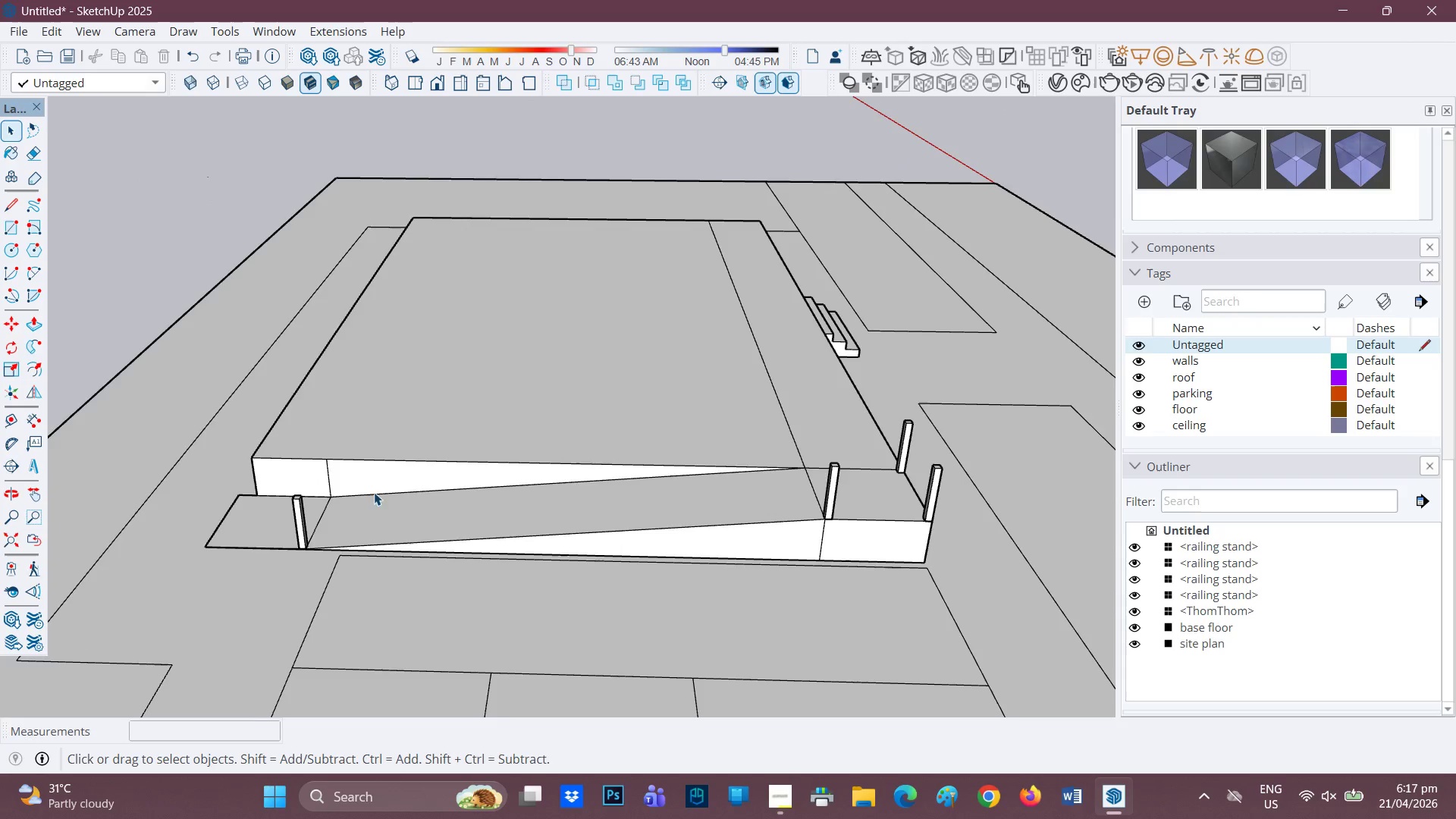 
scroll: coordinate [312, 472], scroll_direction: up, amount: 3.0
 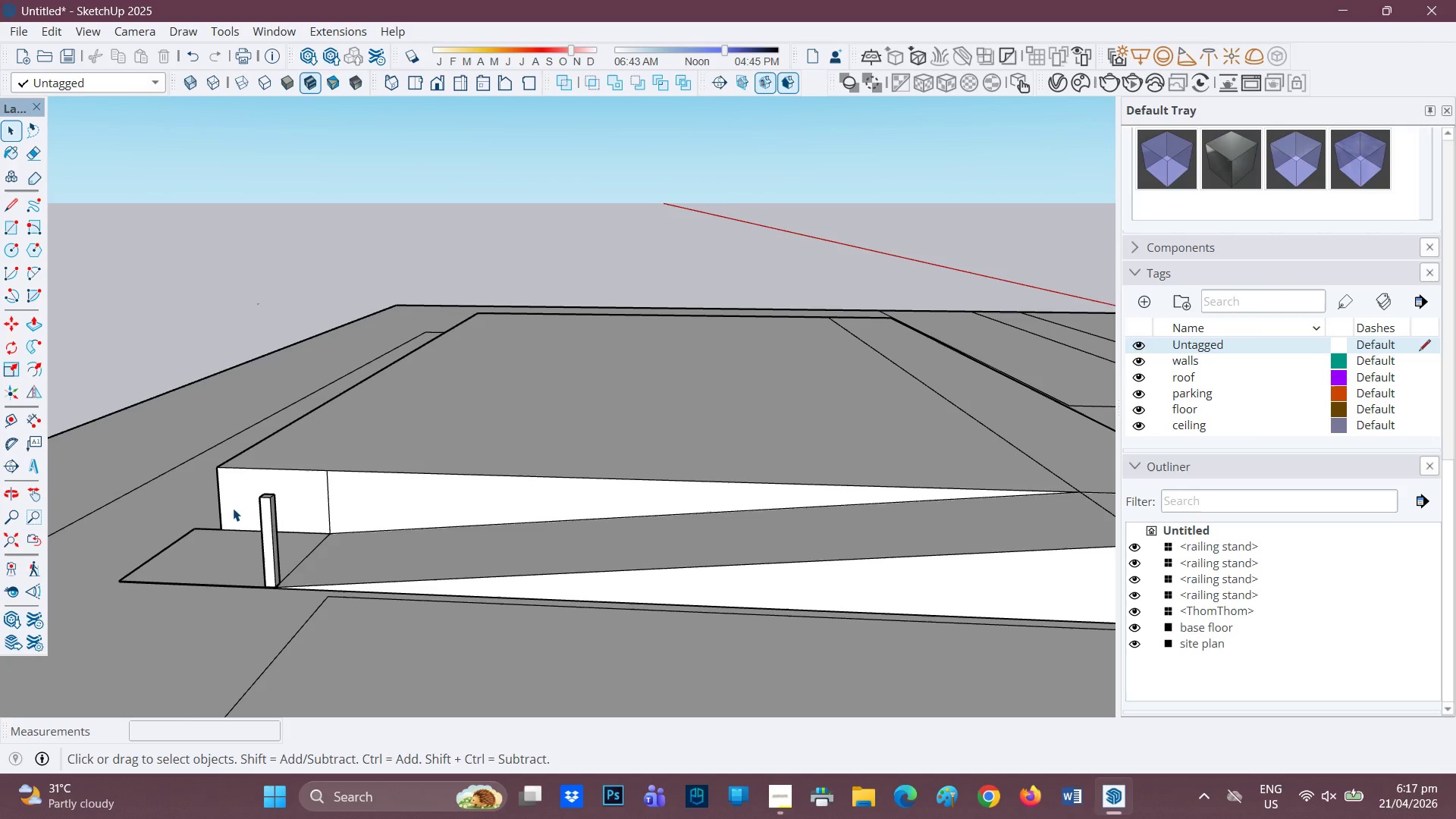 
scroll: coordinate [333, 495], scroll_direction: down, amount: 5.0
 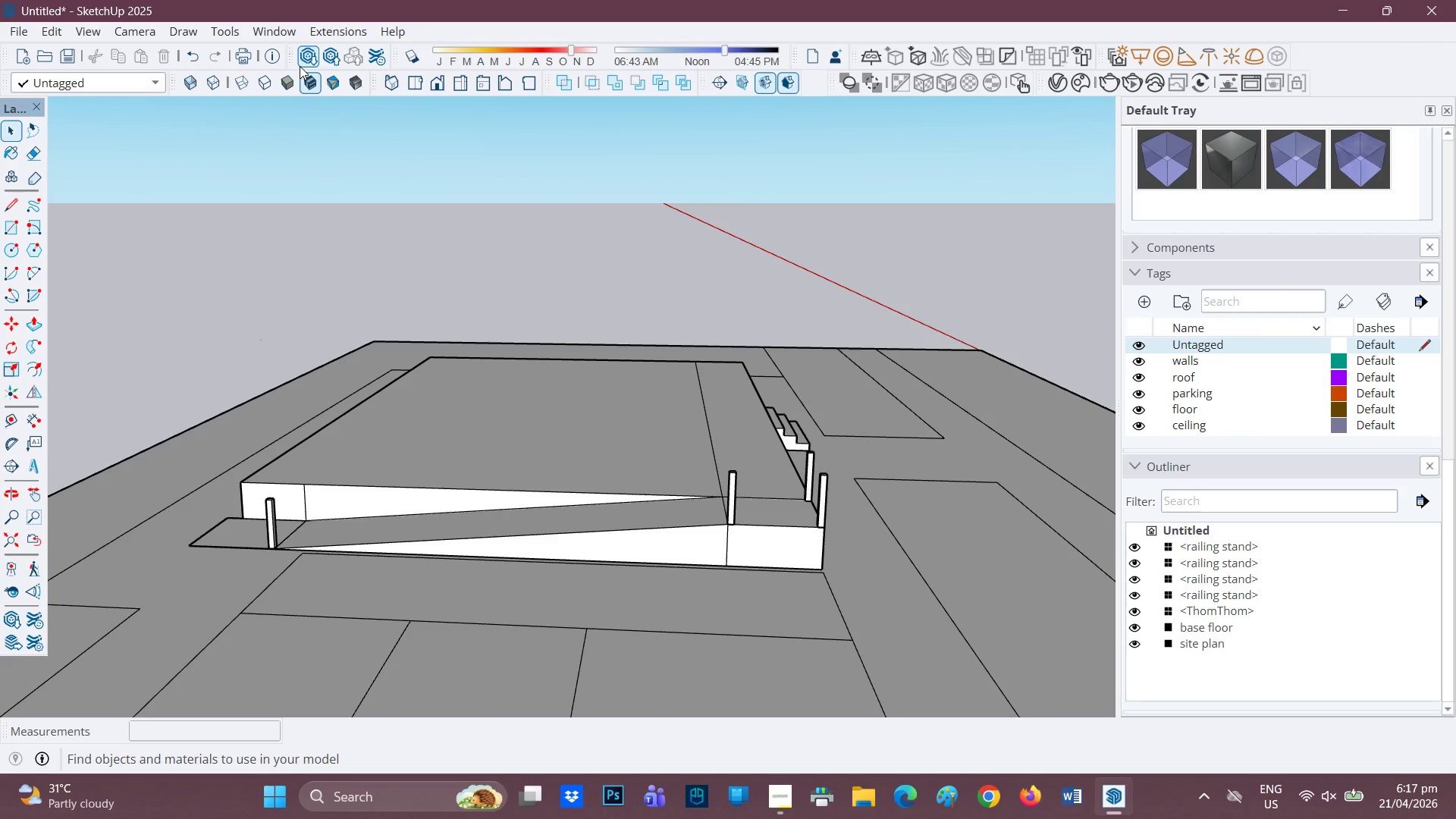 
scroll: coordinate [257, 445], scroll_direction: up, amount: 1.0
 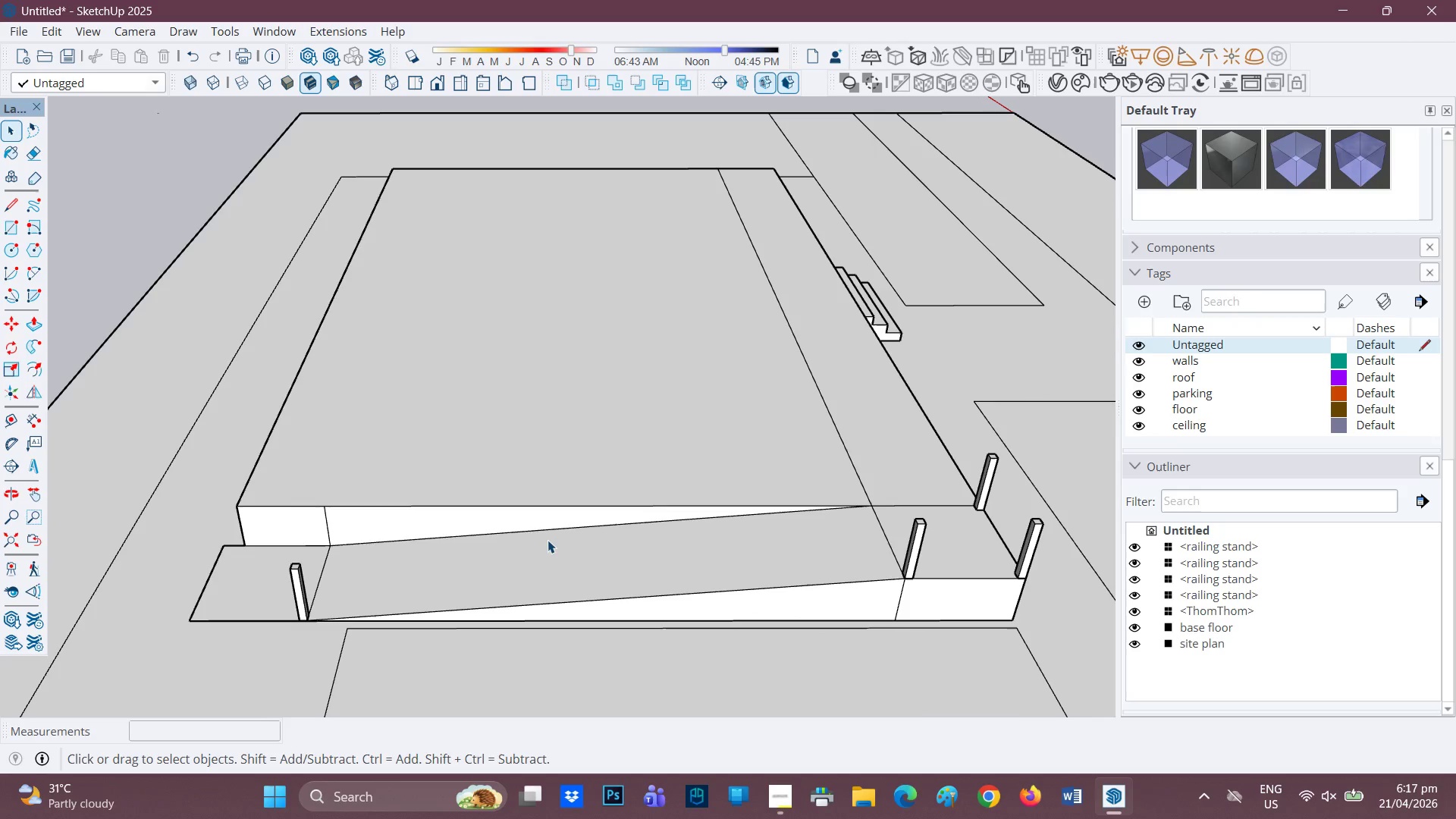 
wait(5.88)
 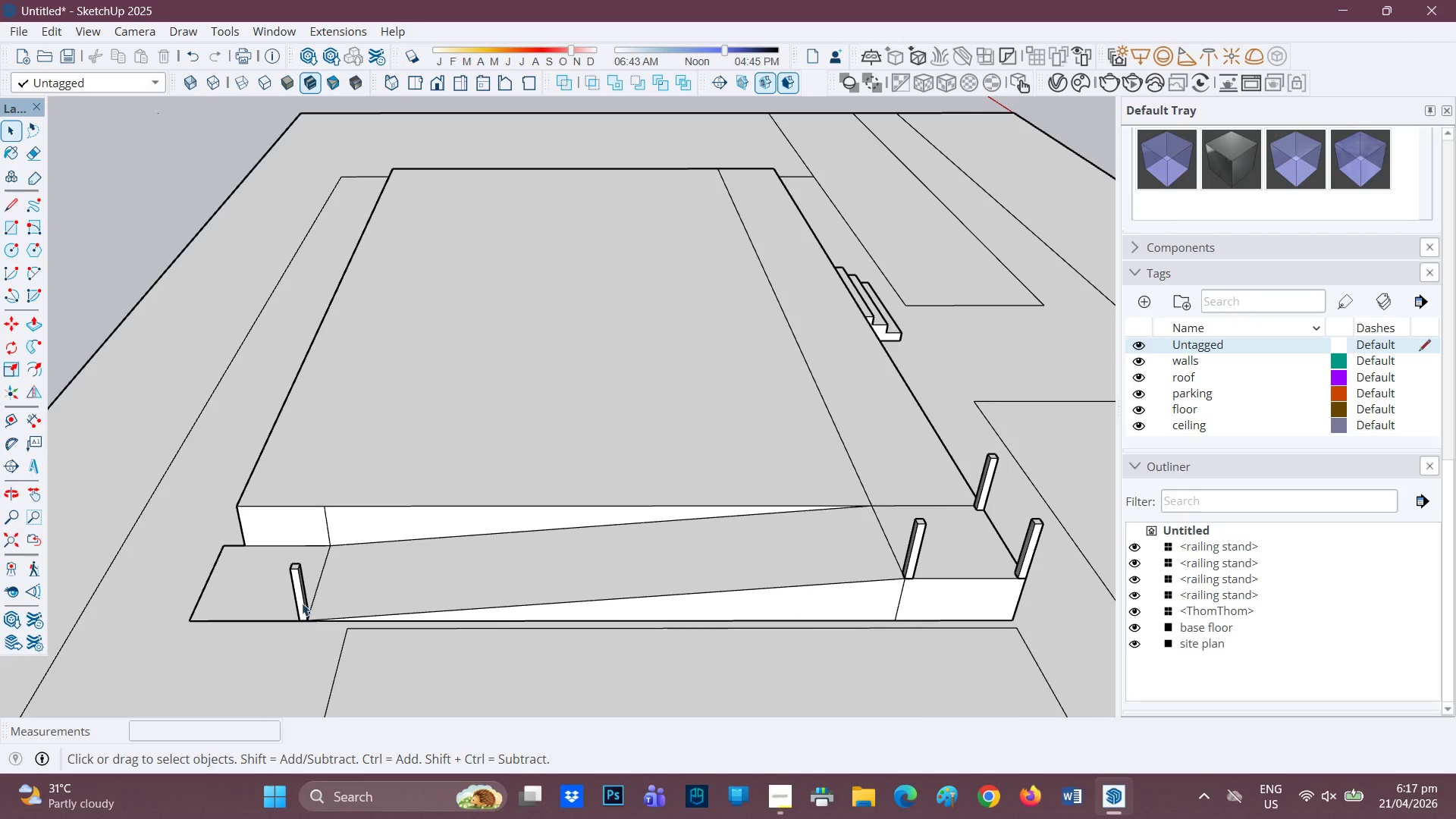 
scroll: coordinate [464, 527], scroll_direction: up, amount: 1.0
 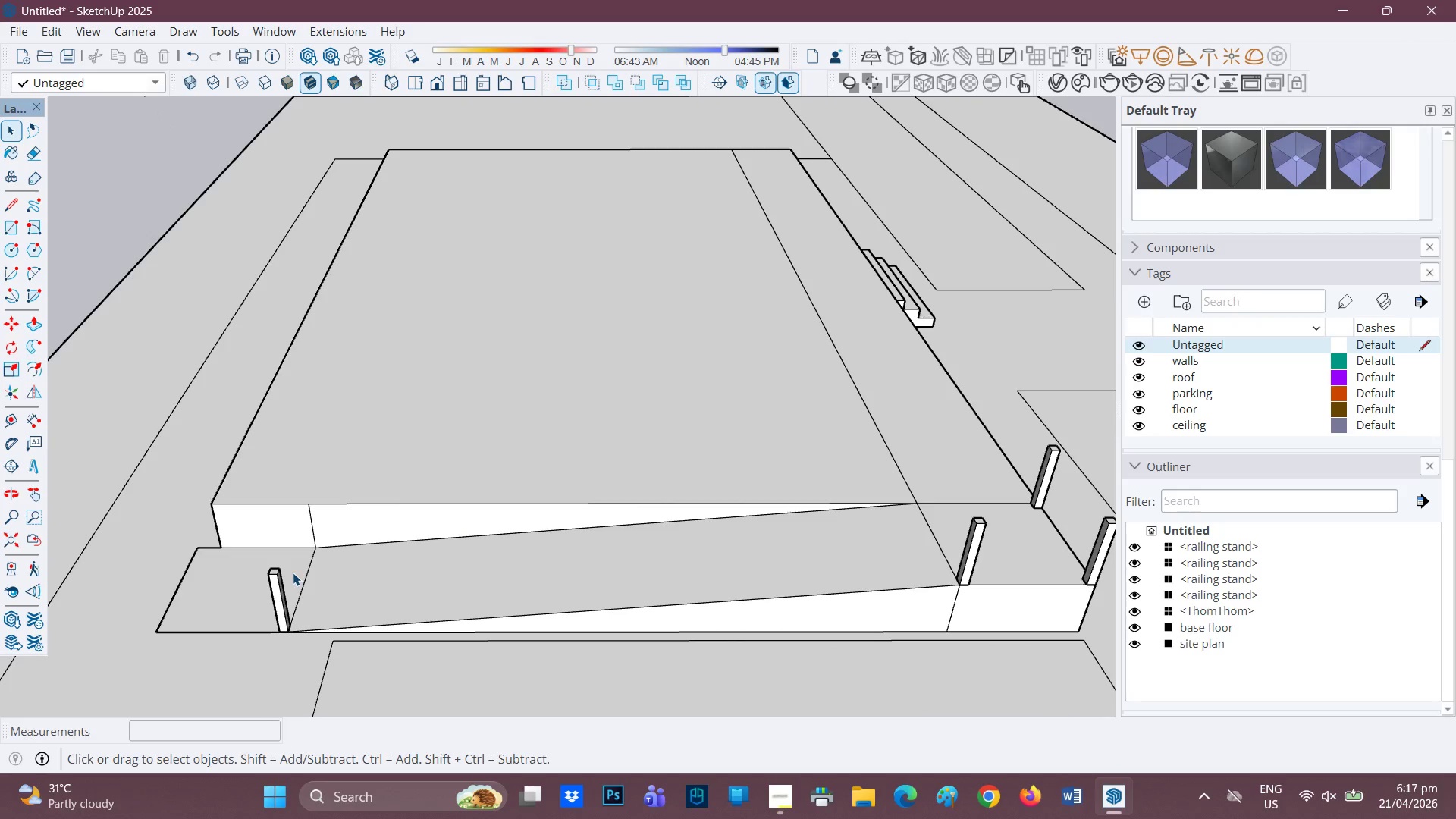 
key(R)
 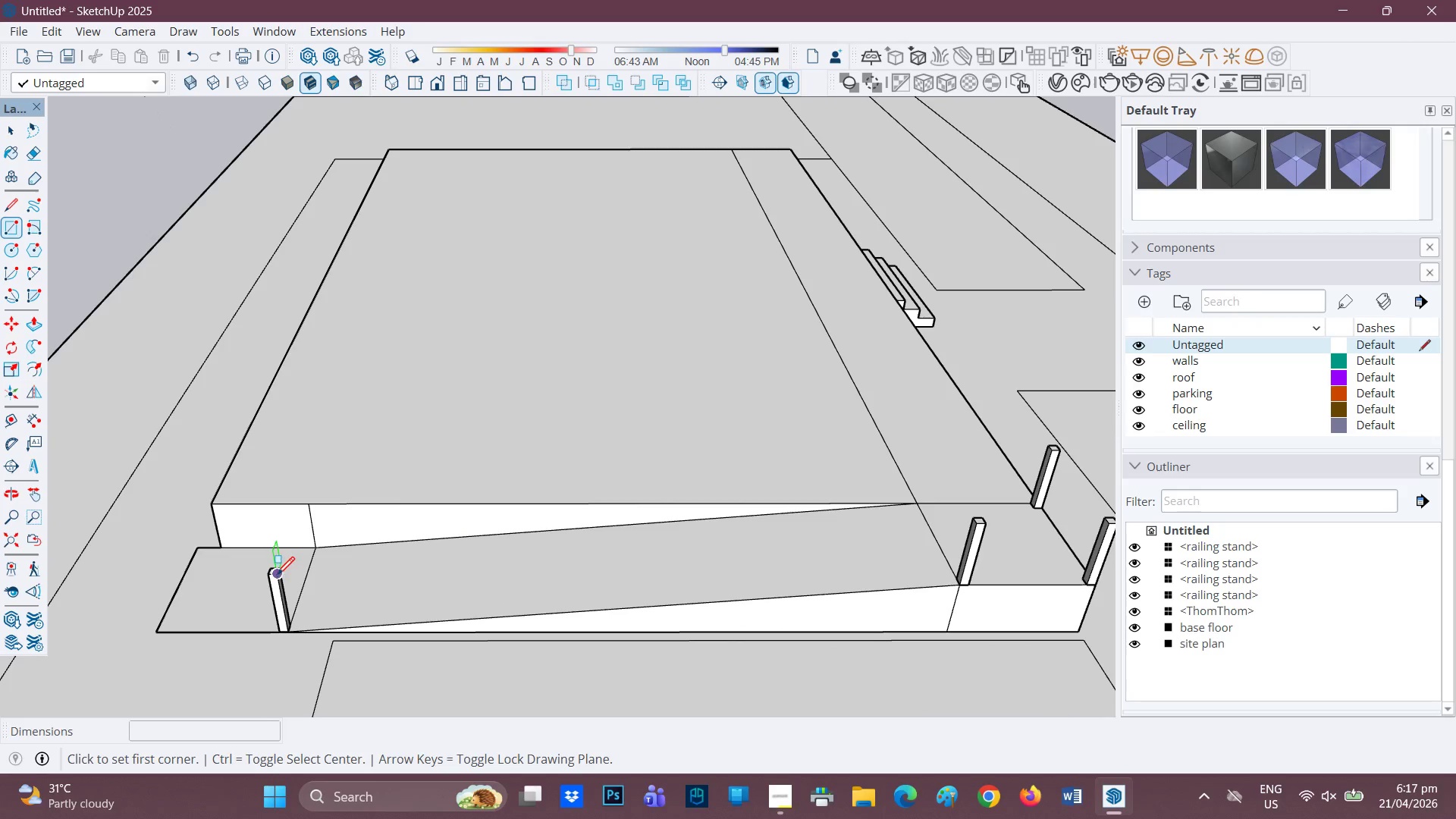 
left_click([276, 575])
 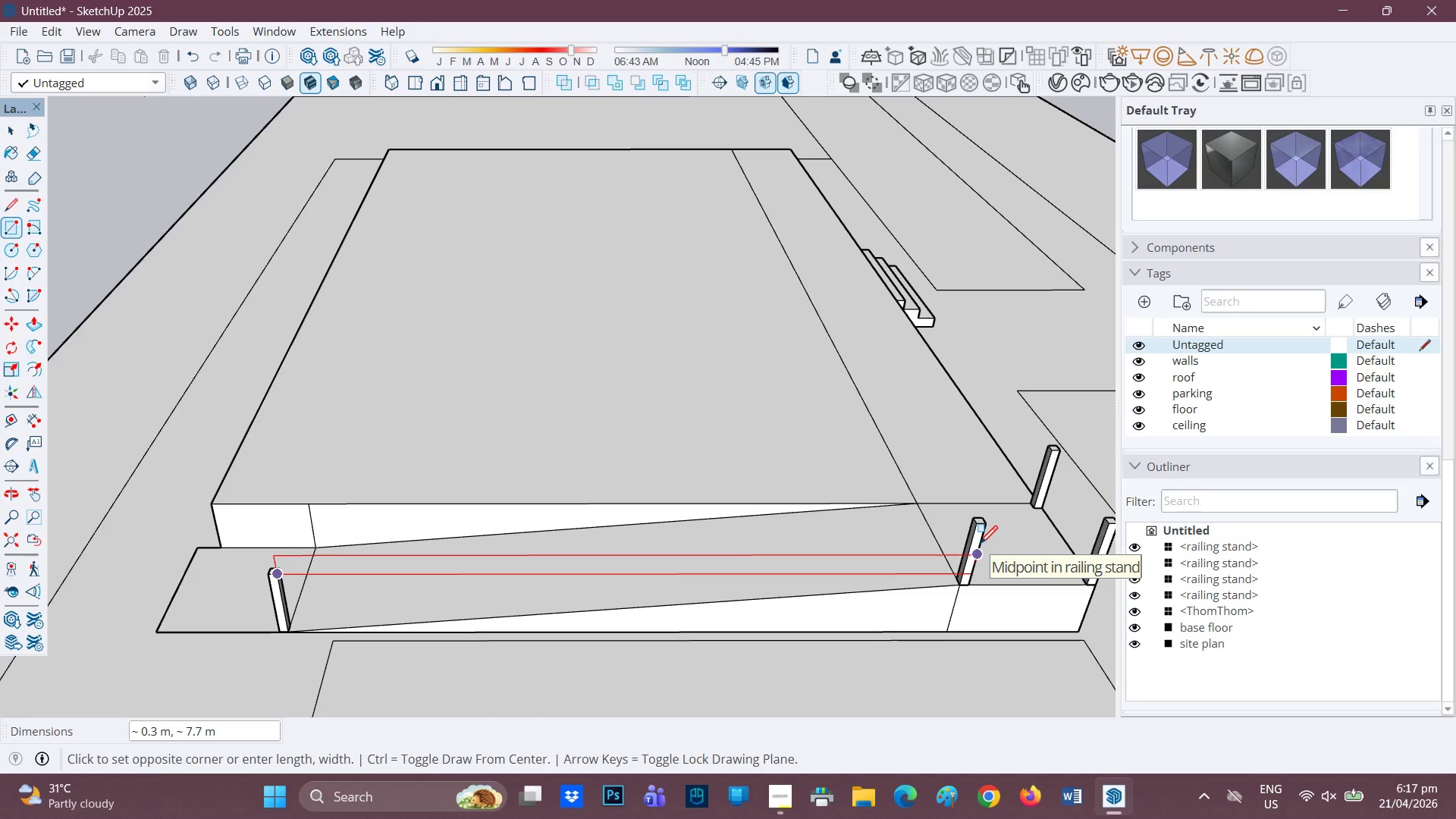 
key(L)
 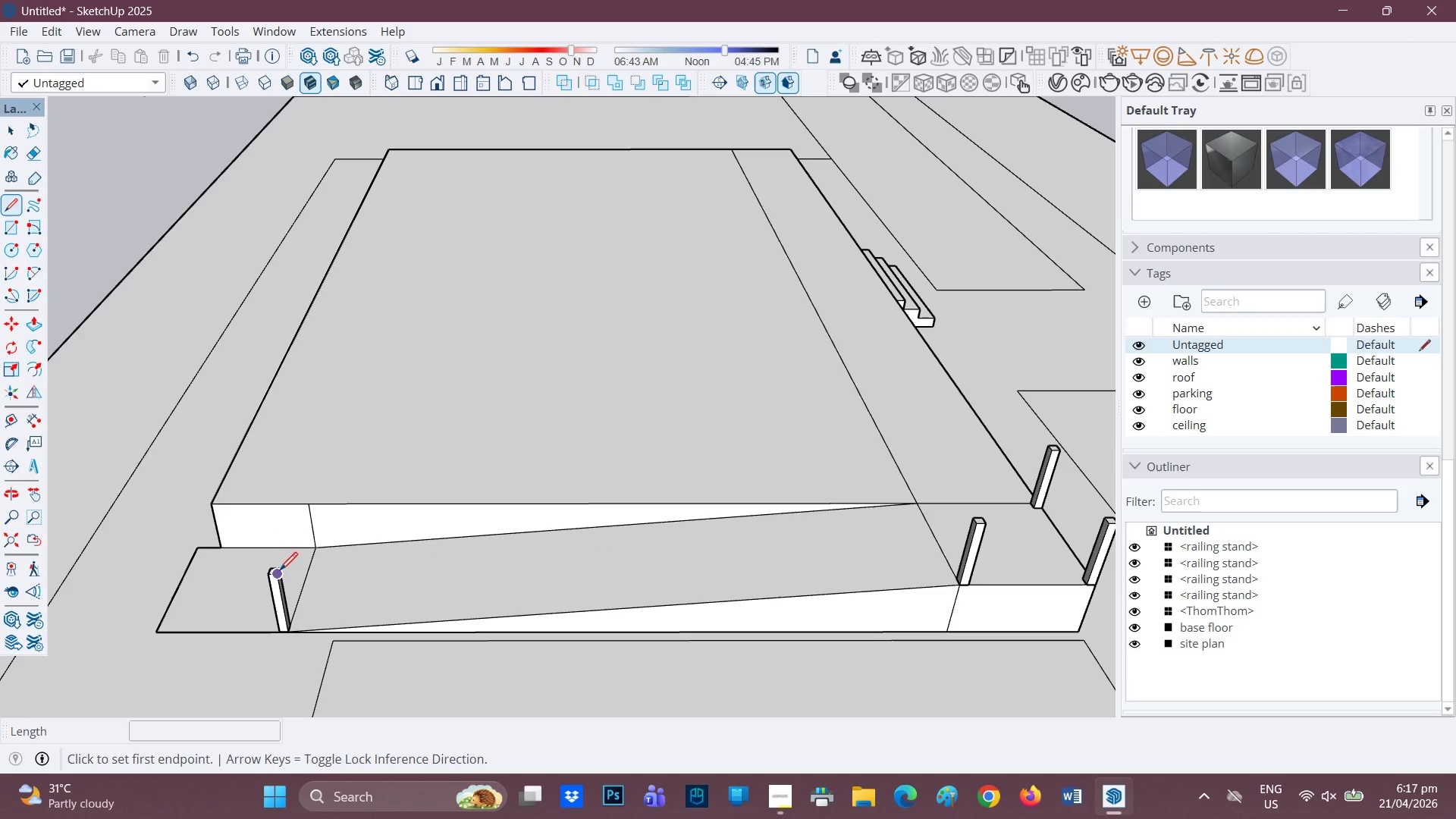 
left_click([277, 576])
 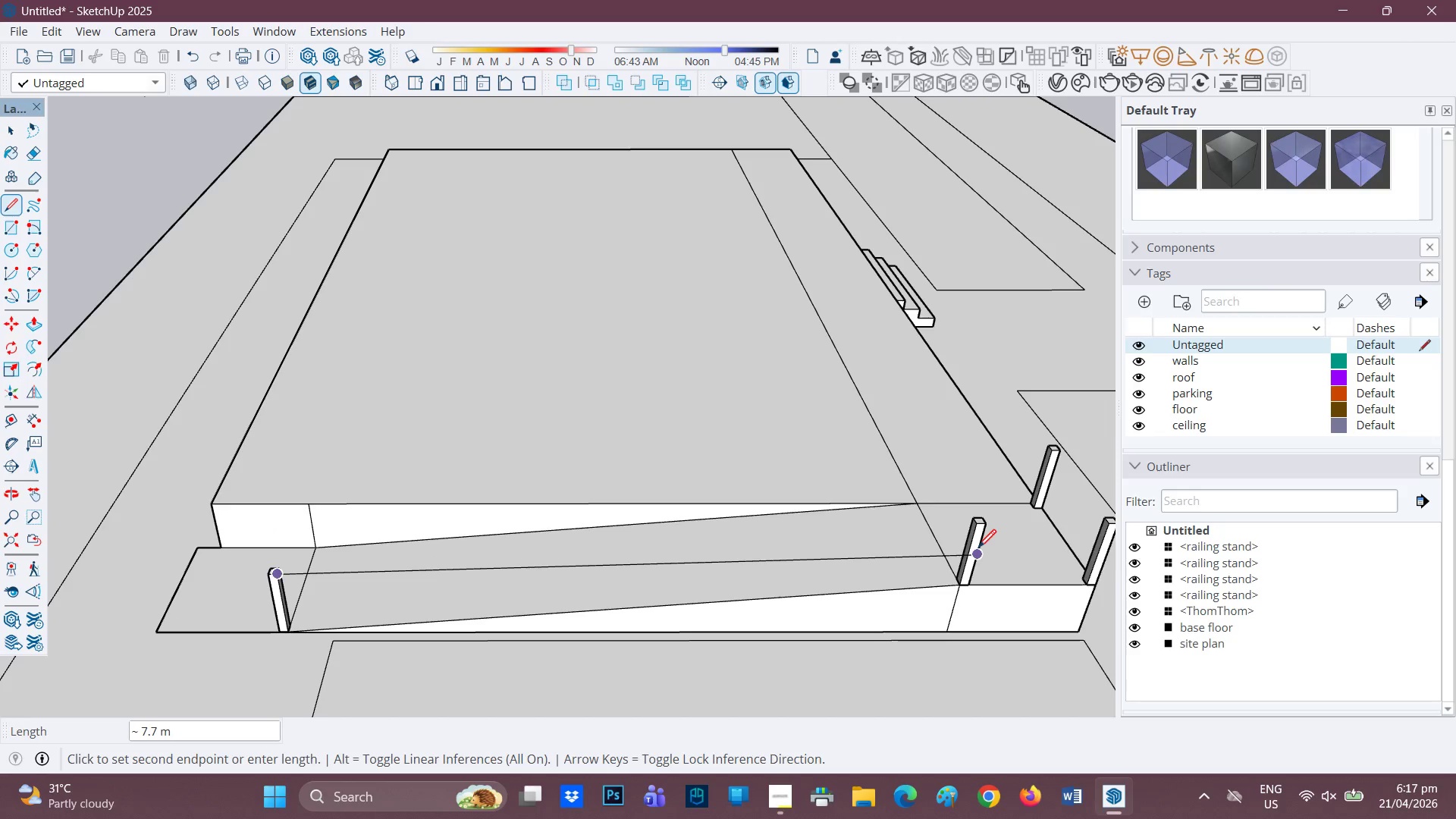 
left_click([978, 549])
 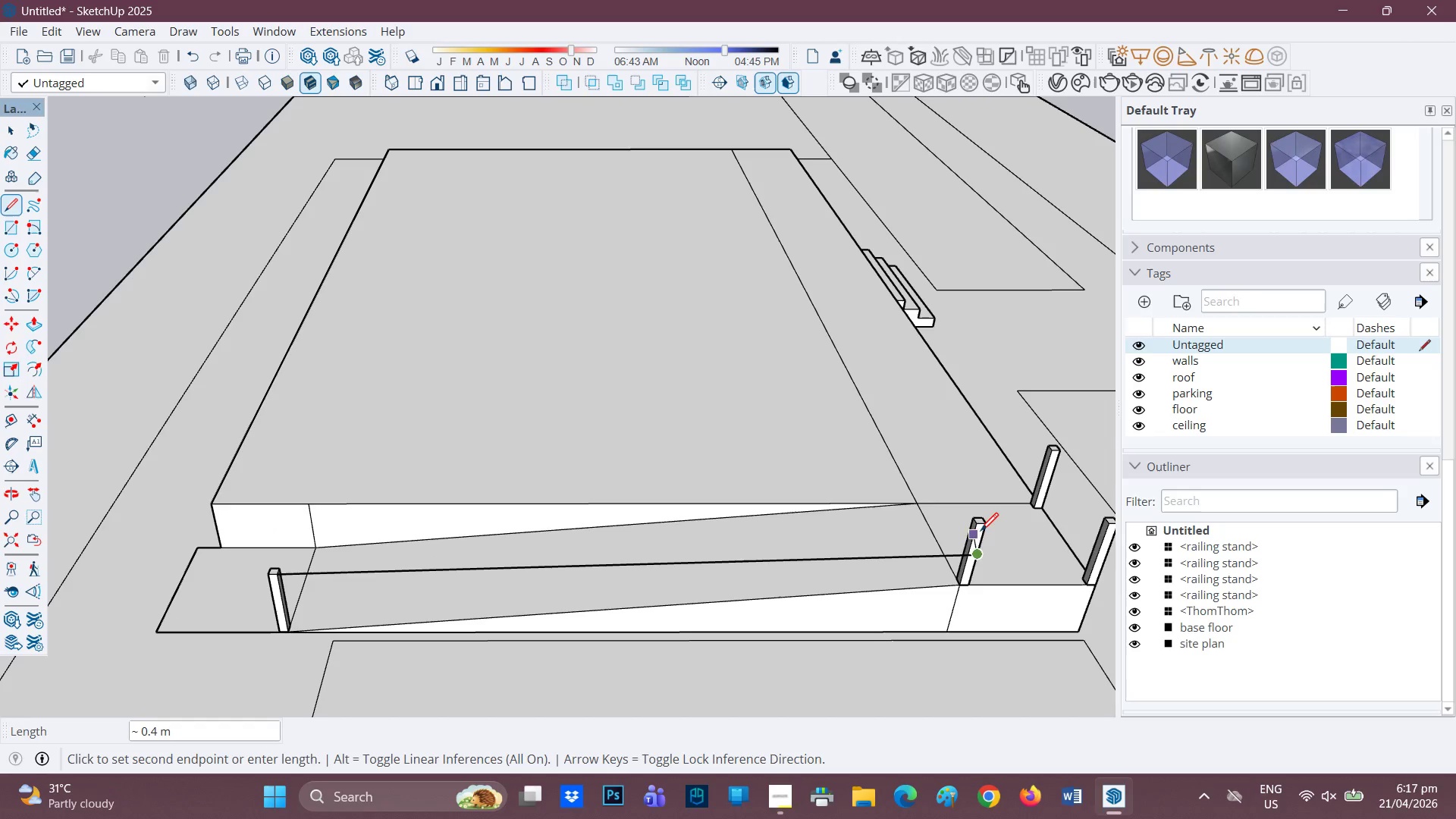 
mouse_move([990, 512])
 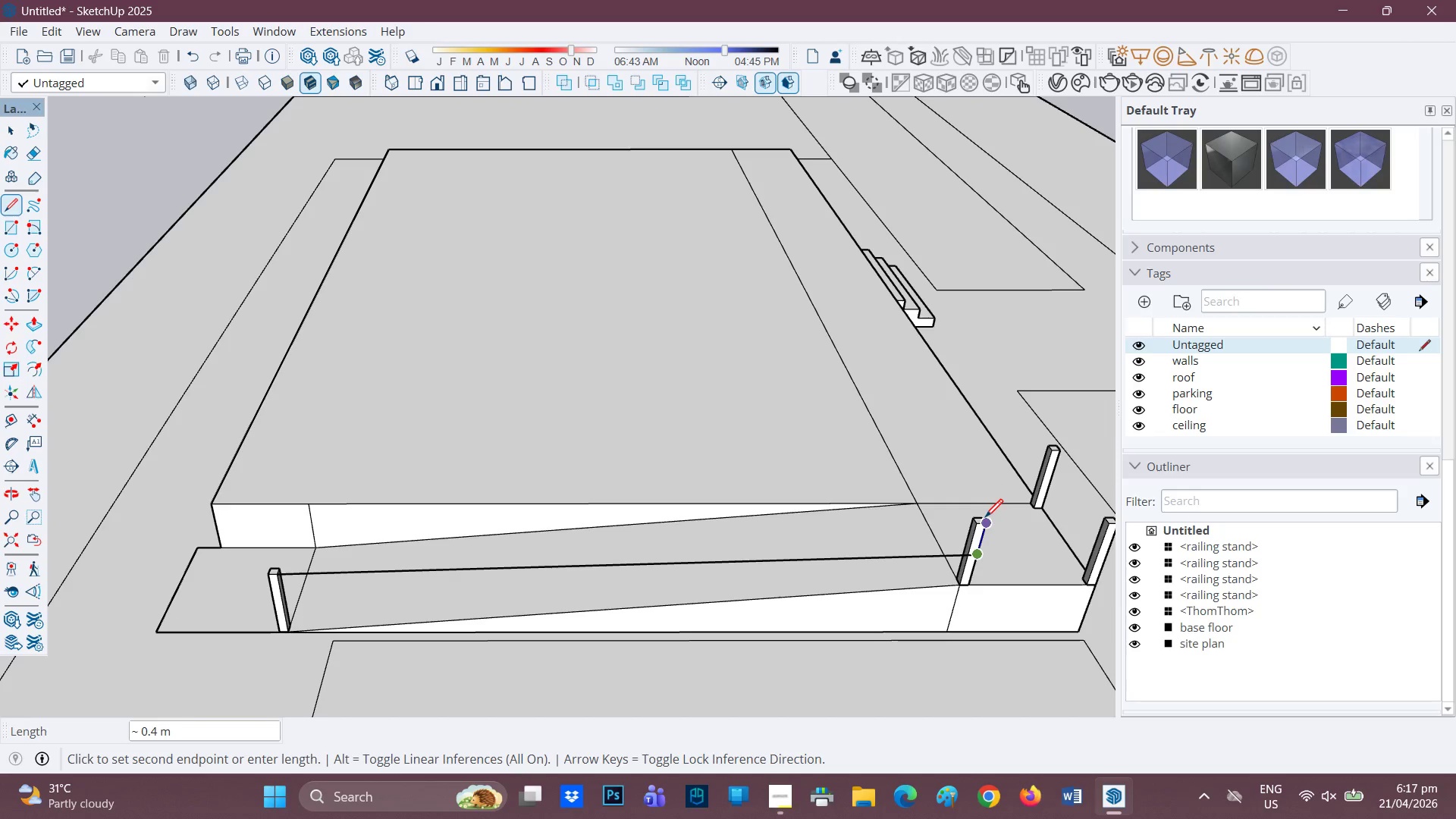 
wait(6.67)
 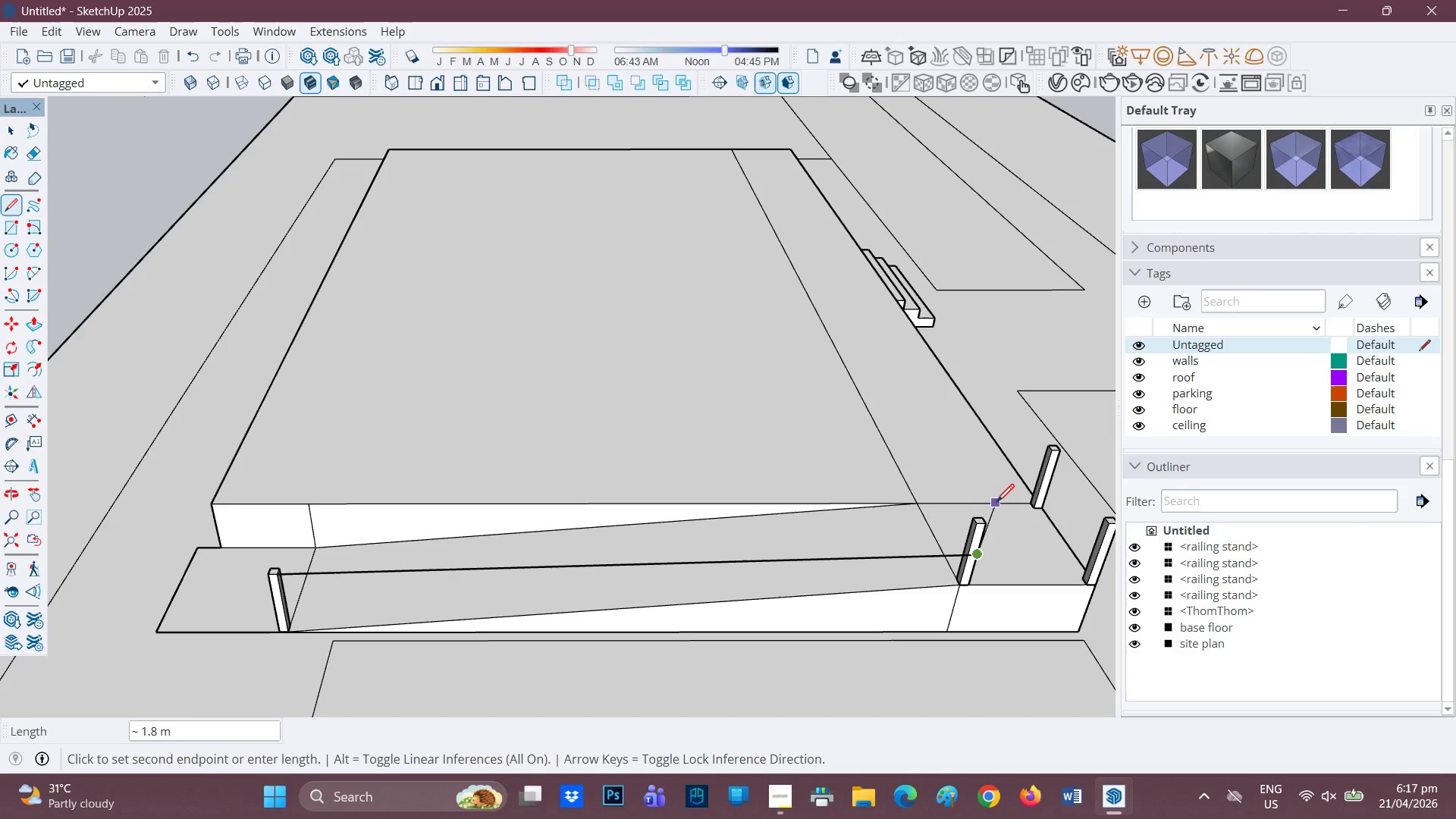 
left_click([987, 519])
 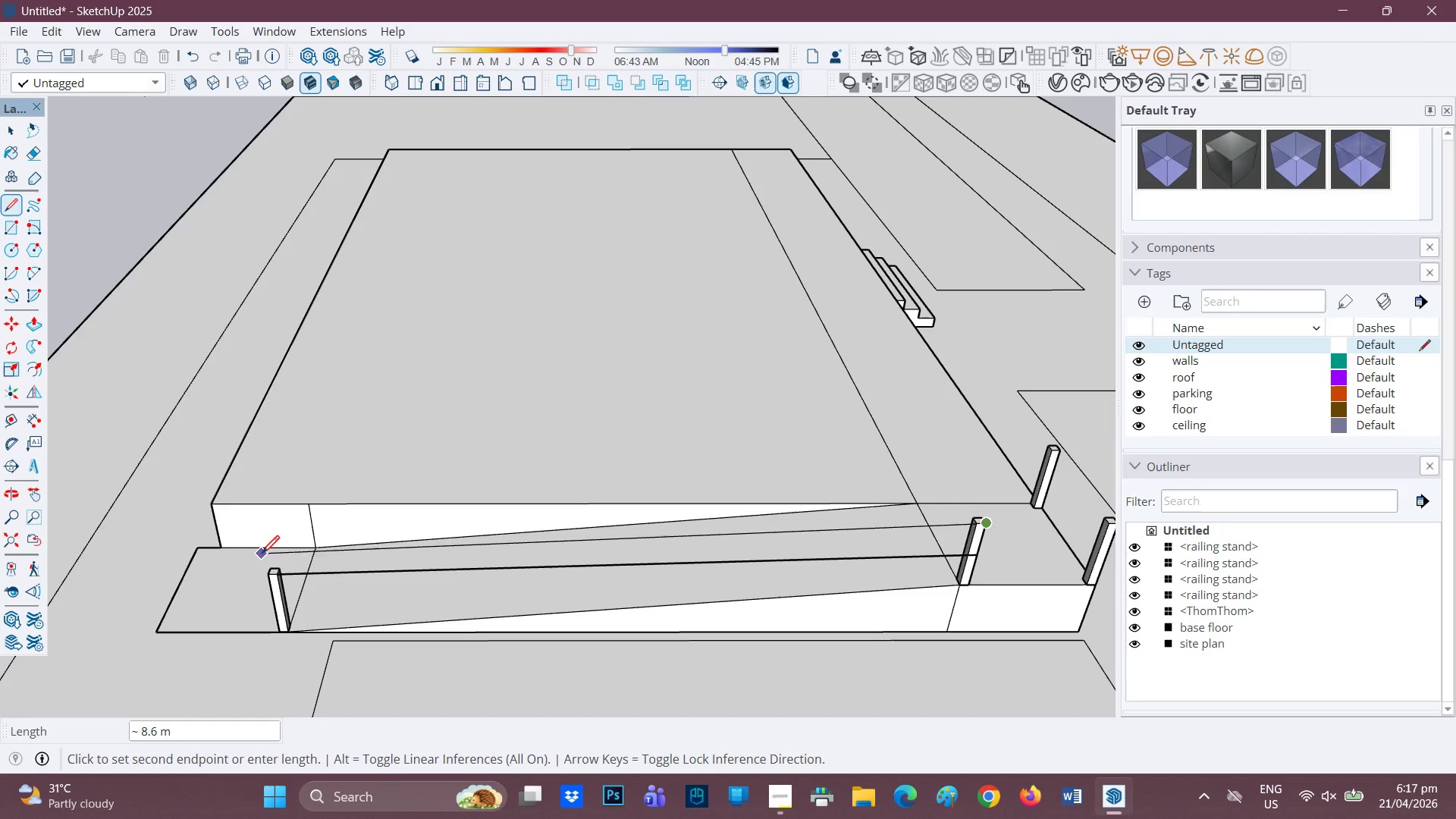 
key(Space)
 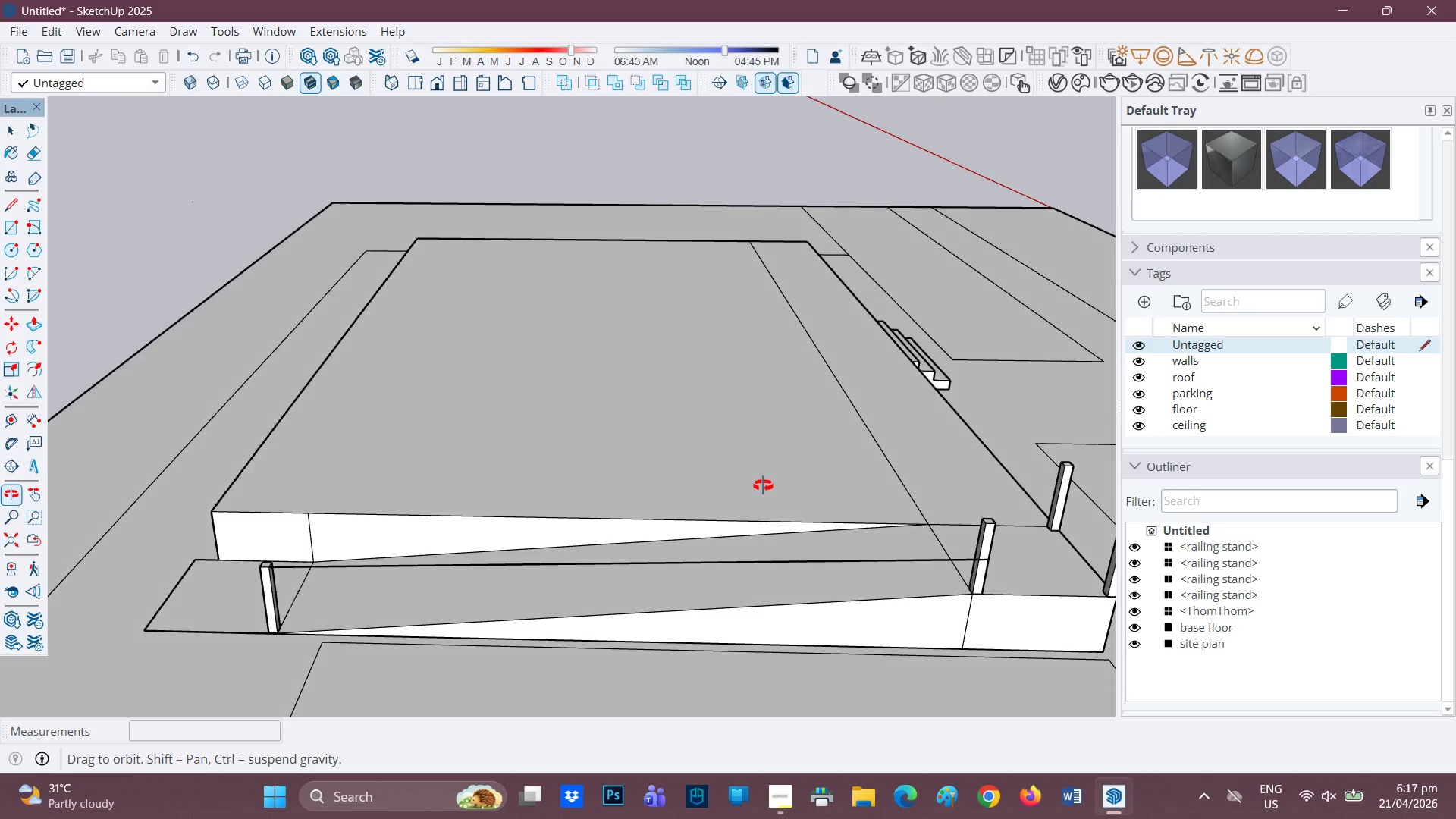 
scroll: coordinate [651, 532], scroll_direction: down, amount: 2.0
 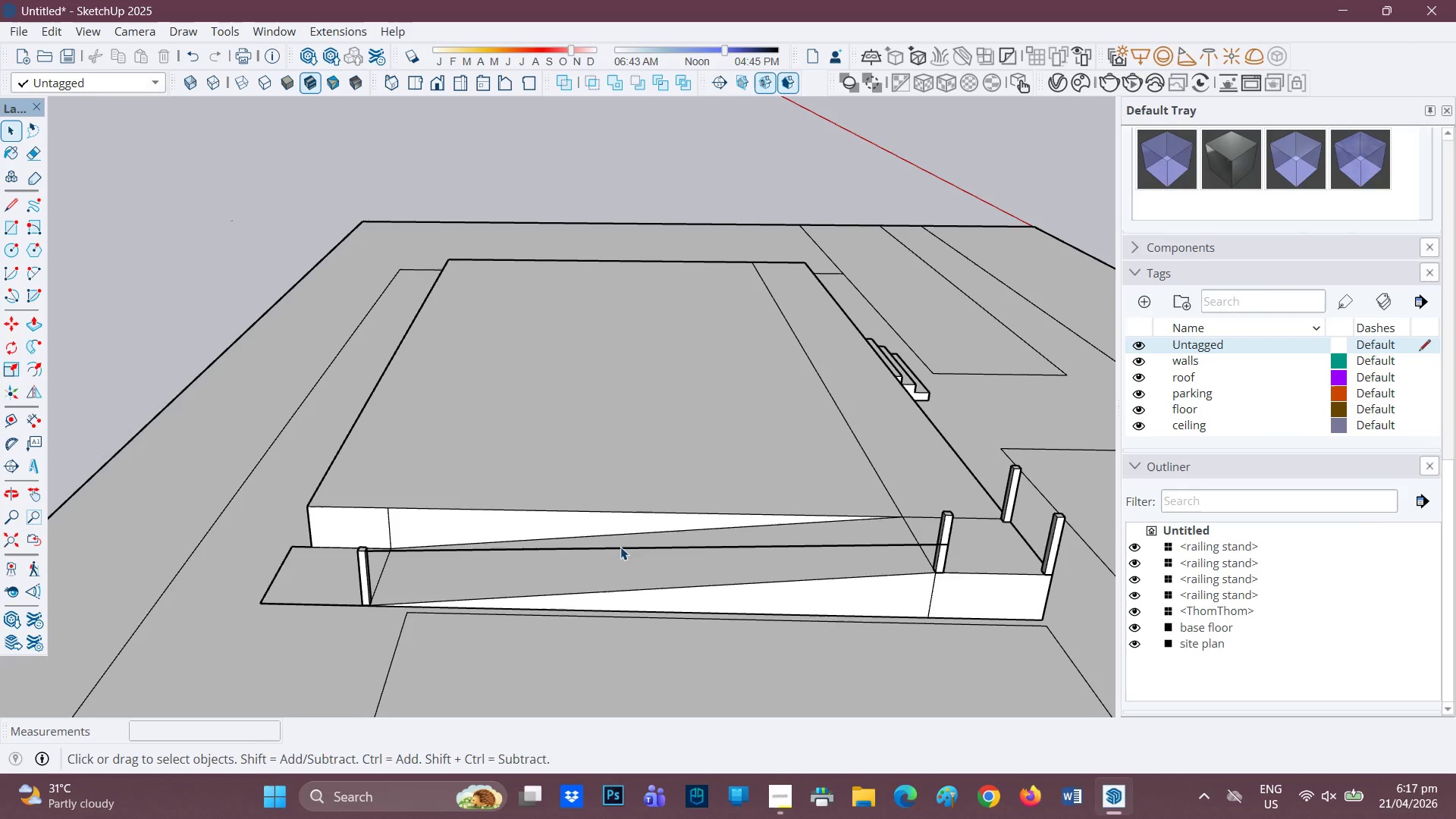 
key(R)
 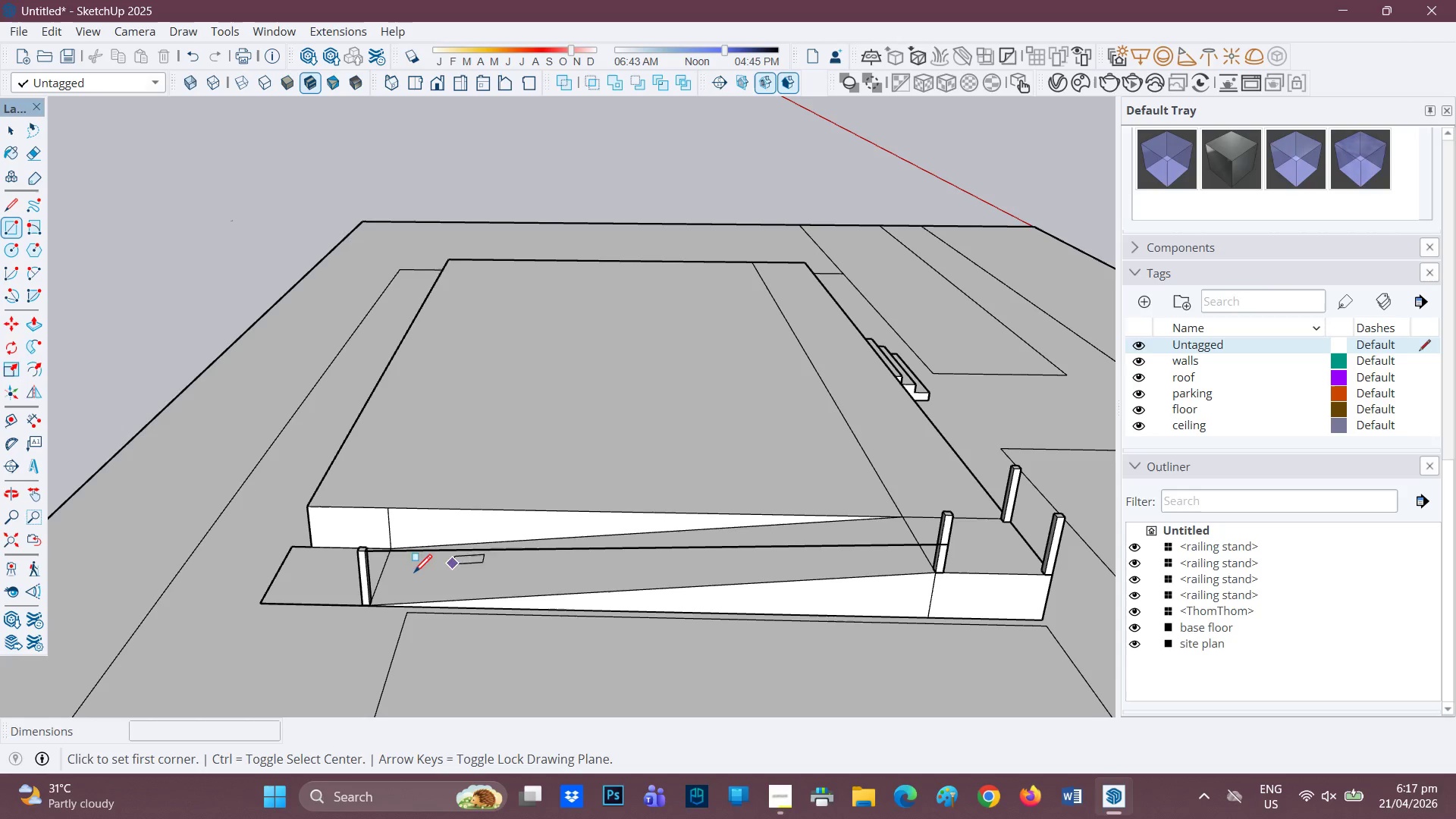 
mouse_move([366, 552])
 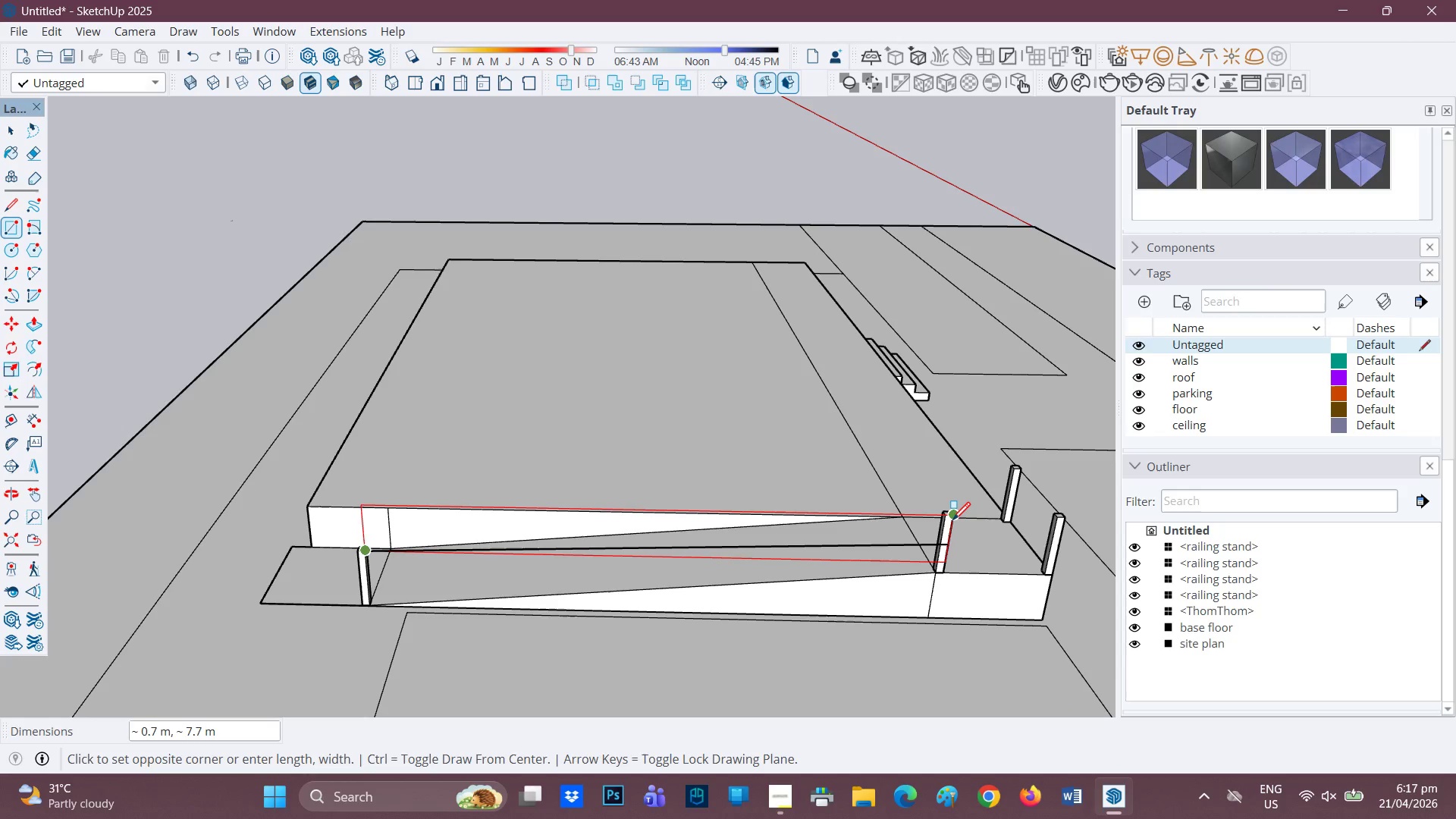 
left_click([952, 519])
 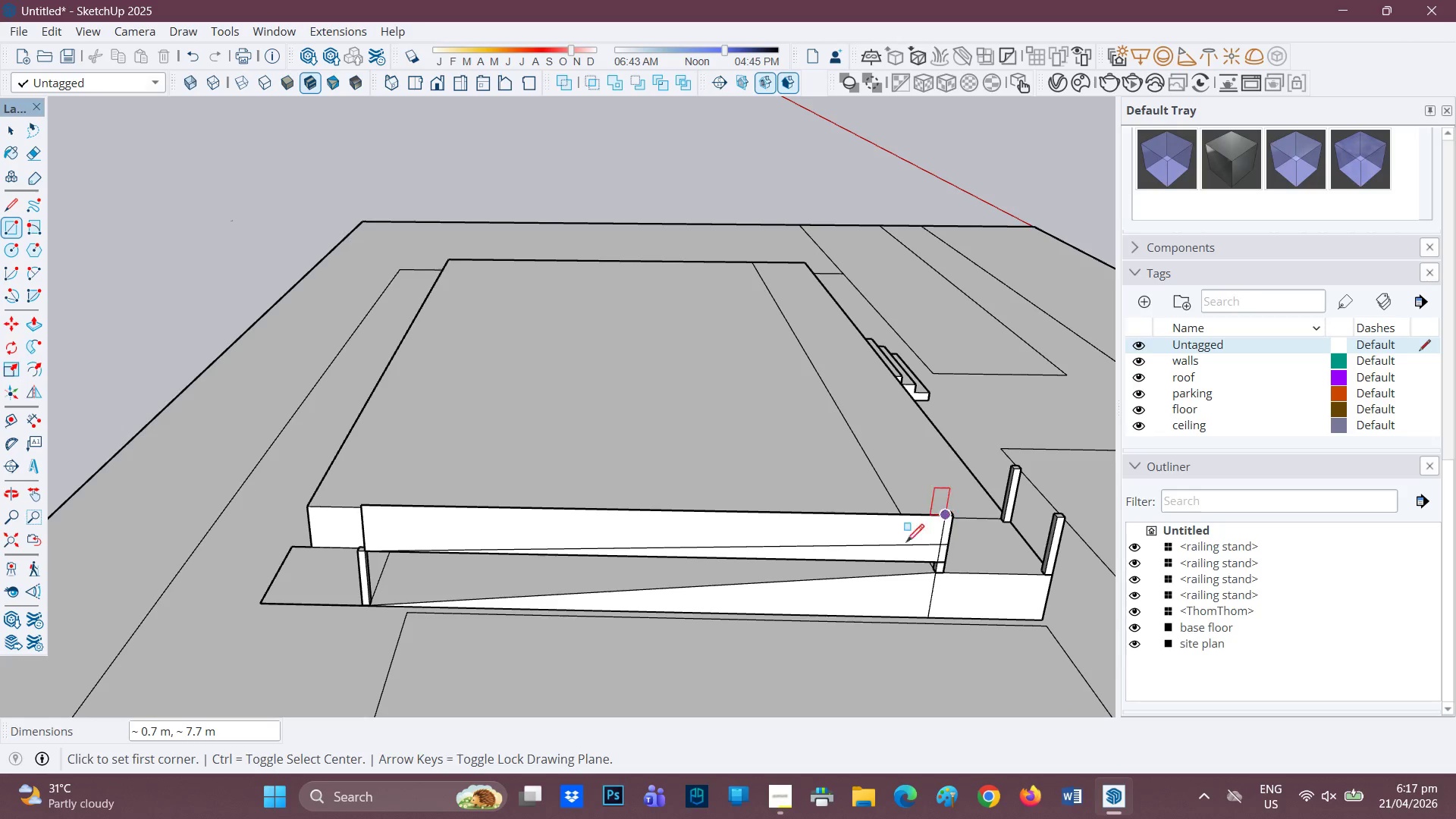 
scroll: coordinate [888, 560], scroll_direction: up, amount: 3.0
 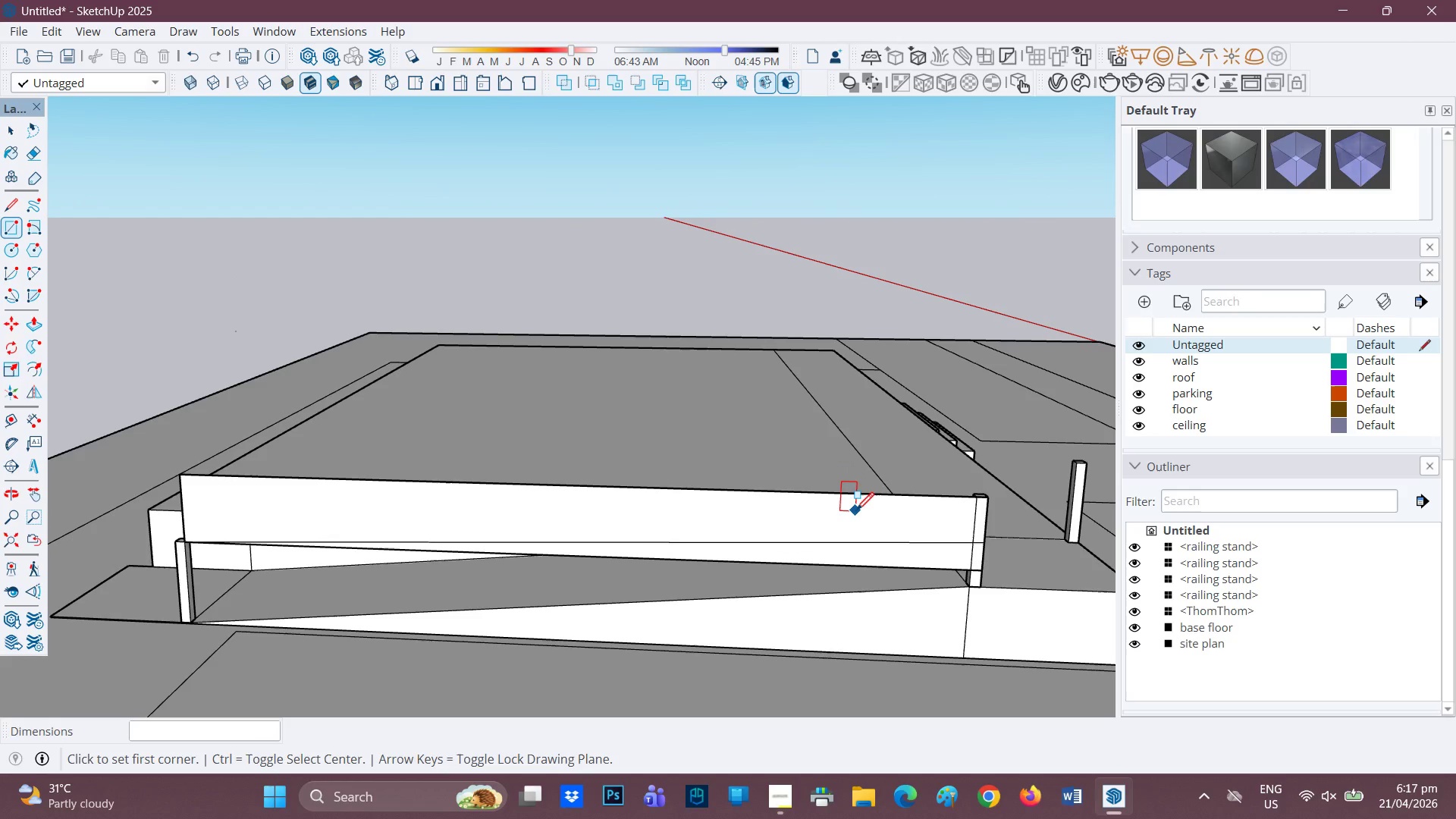 
key(E)
 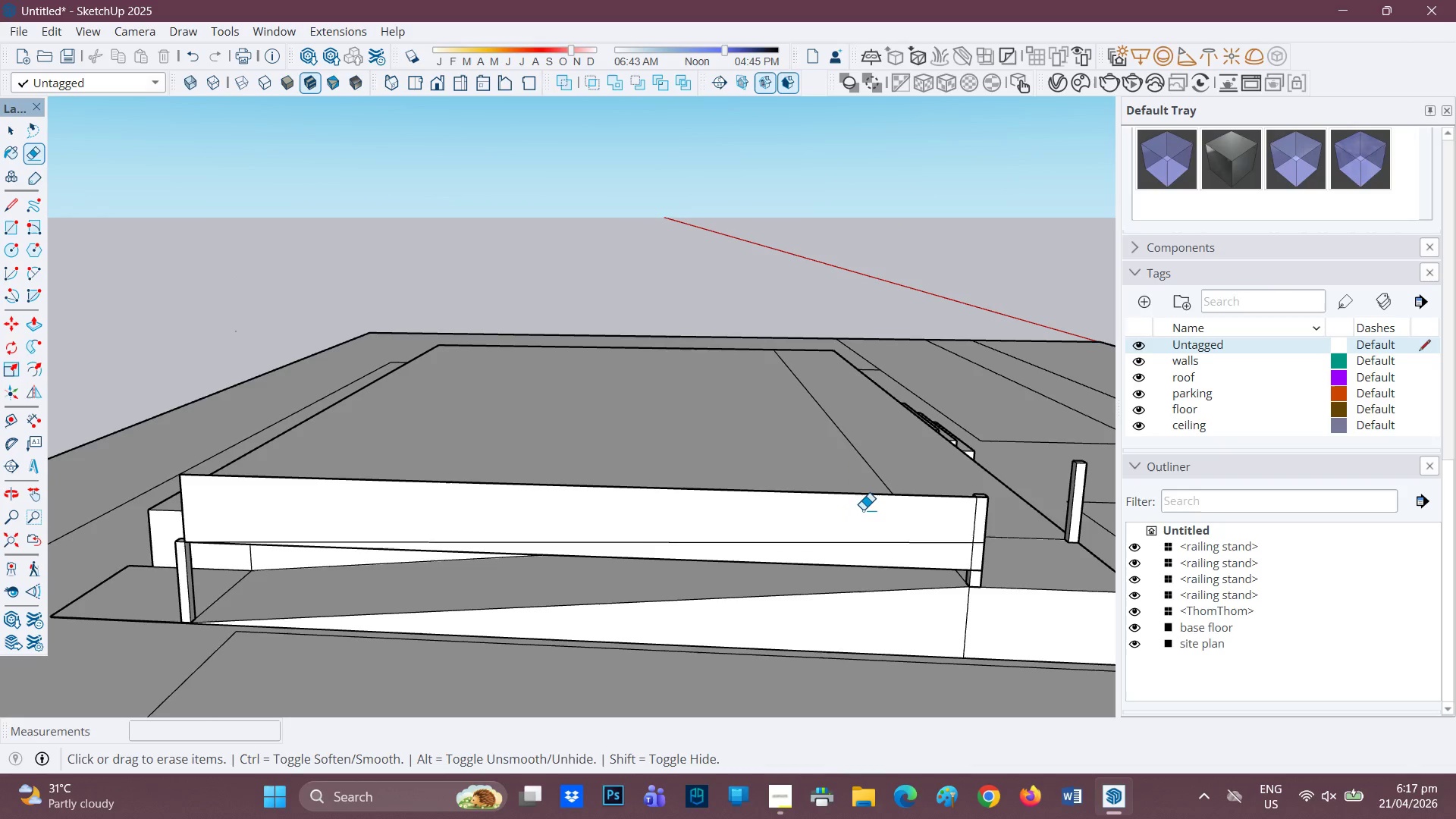 
left_click_drag(start_coordinate=[865, 513], to_coordinate=[871, 548])
 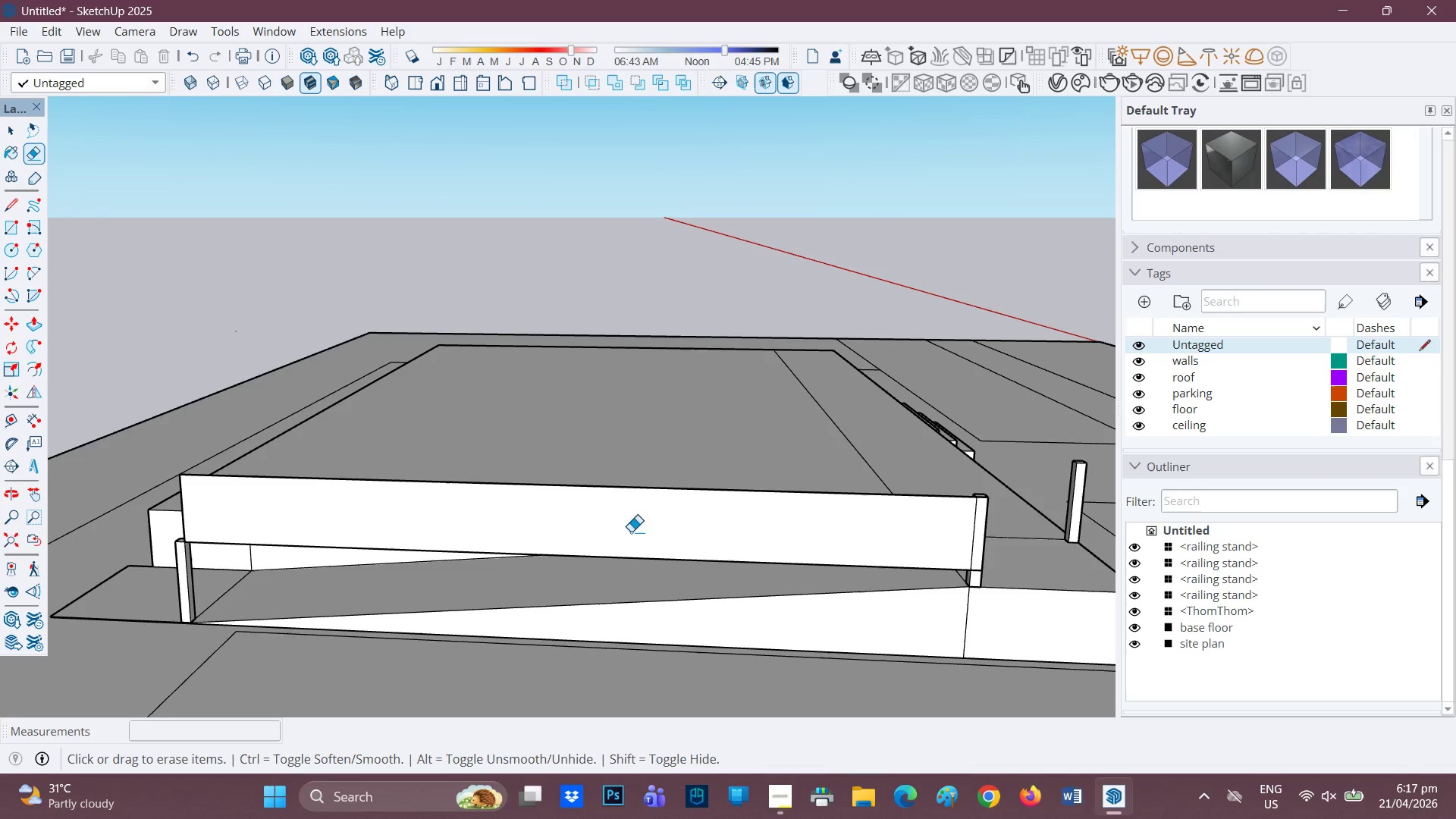 
scroll: coordinate [567, 529], scroll_direction: down, amount: 1.0
 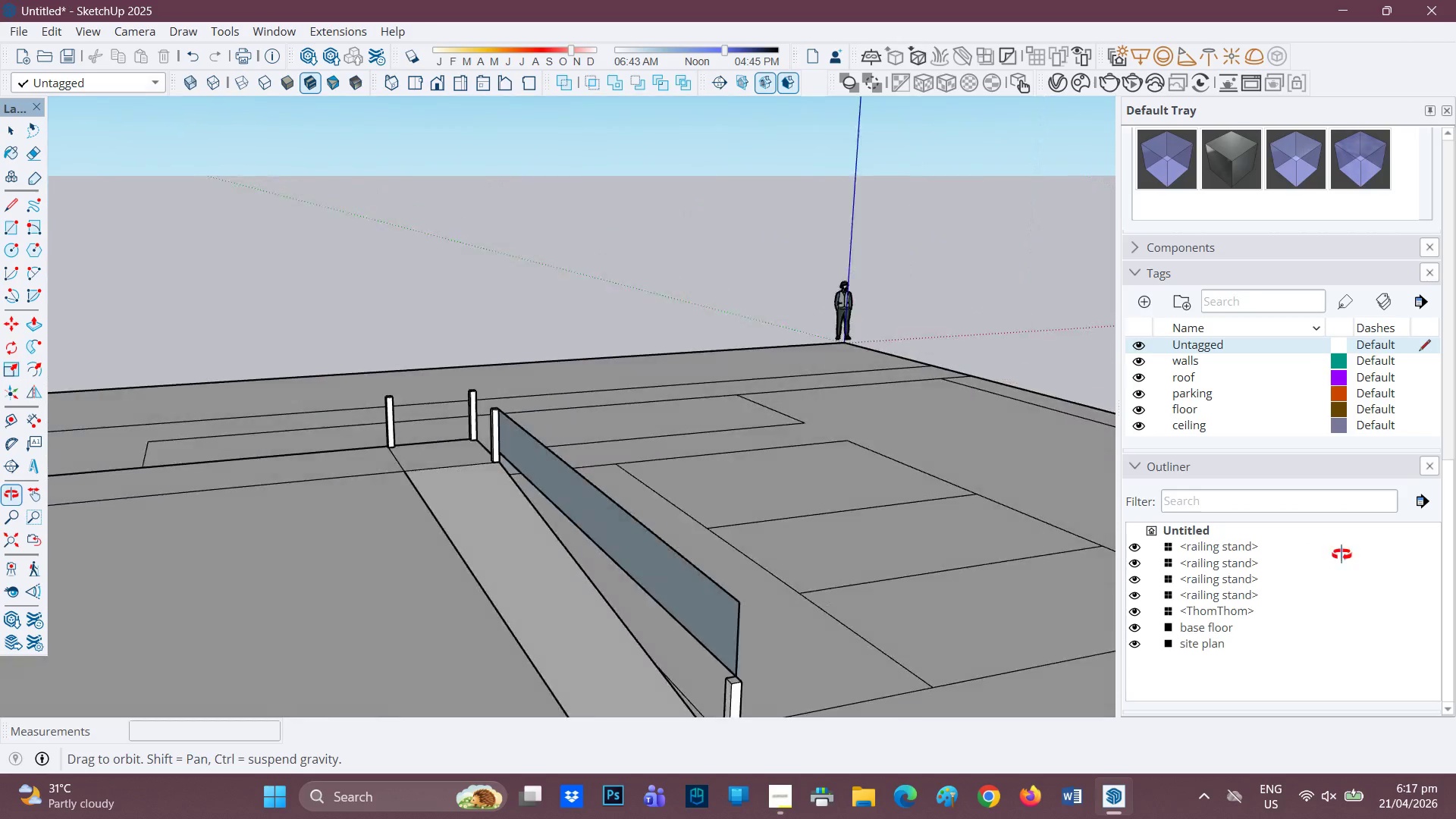 
scroll: coordinate [633, 559], scroll_direction: up, amount: 1.0
 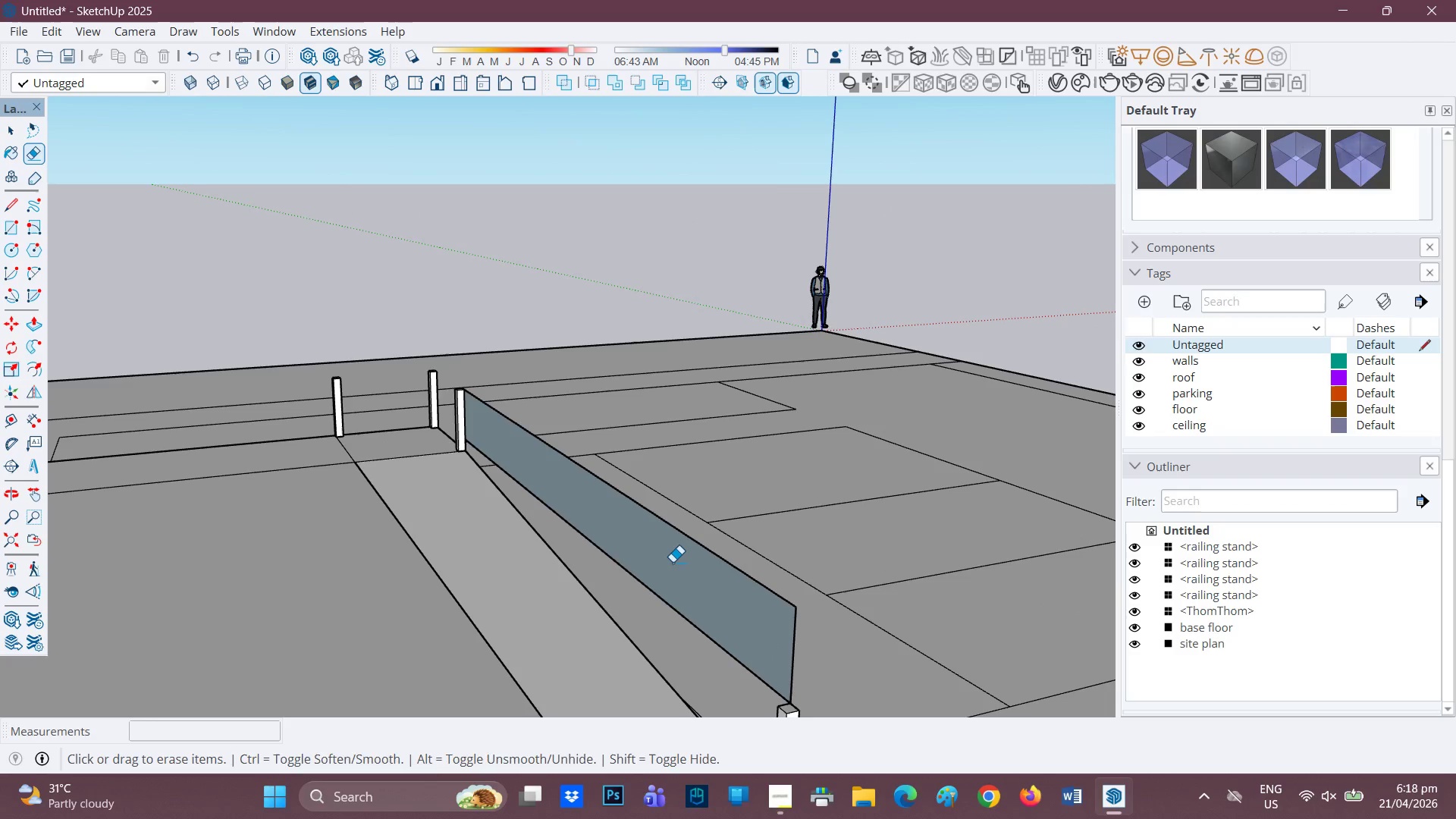 
key(P)
 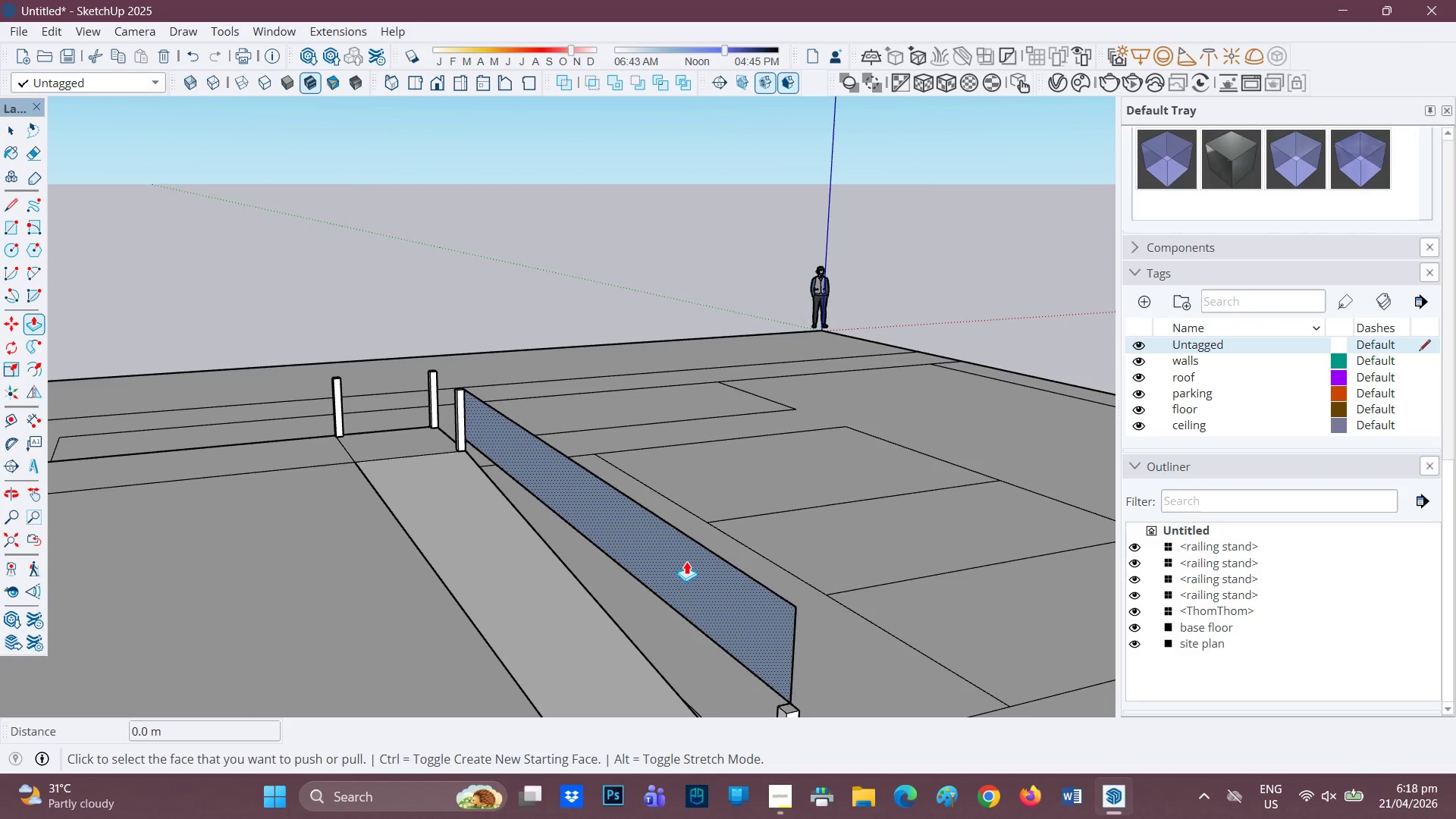 
left_click([687, 561])
 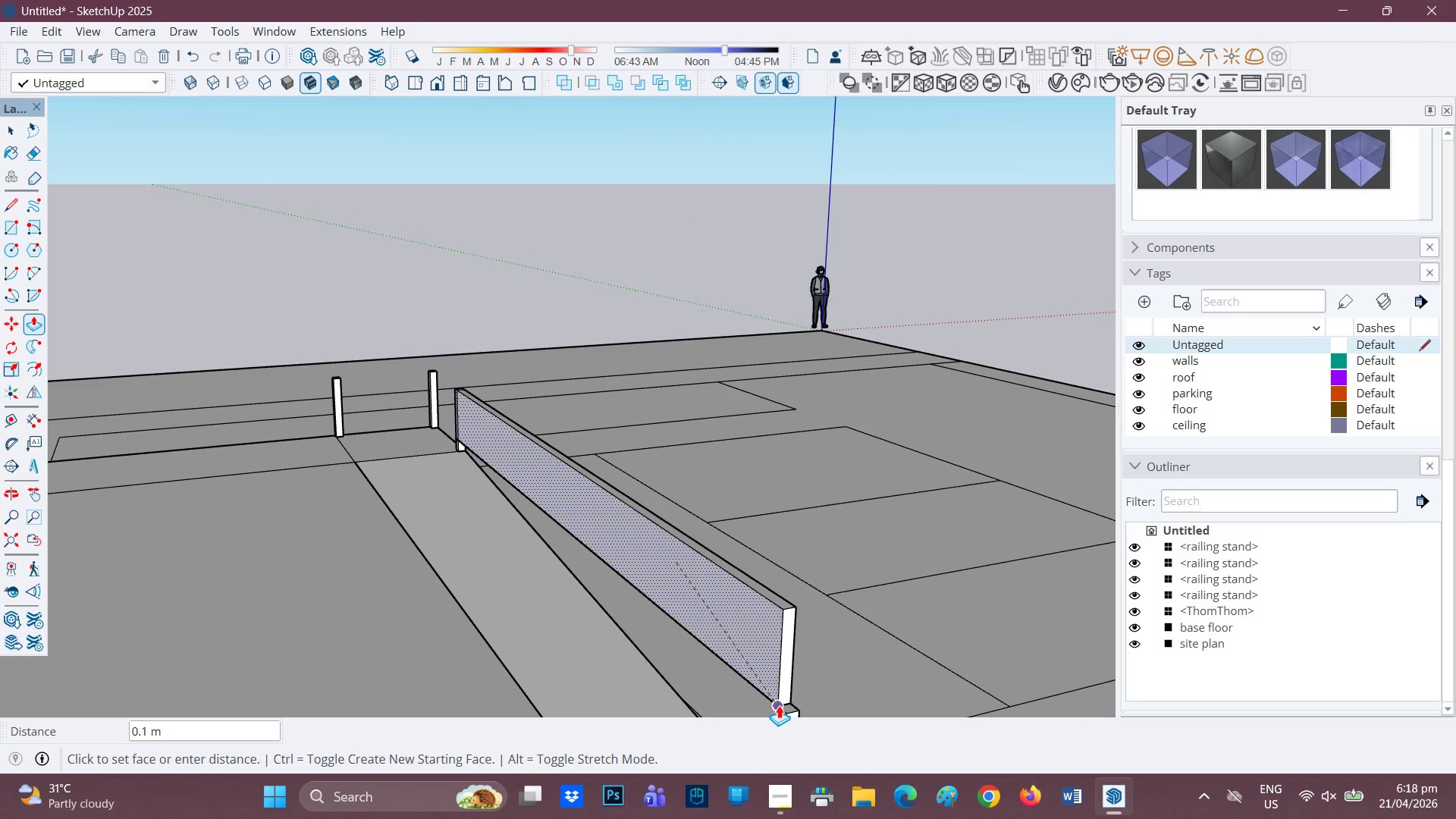 
scroll: coordinate [770, 555], scroll_direction: none, amount: 0.0
 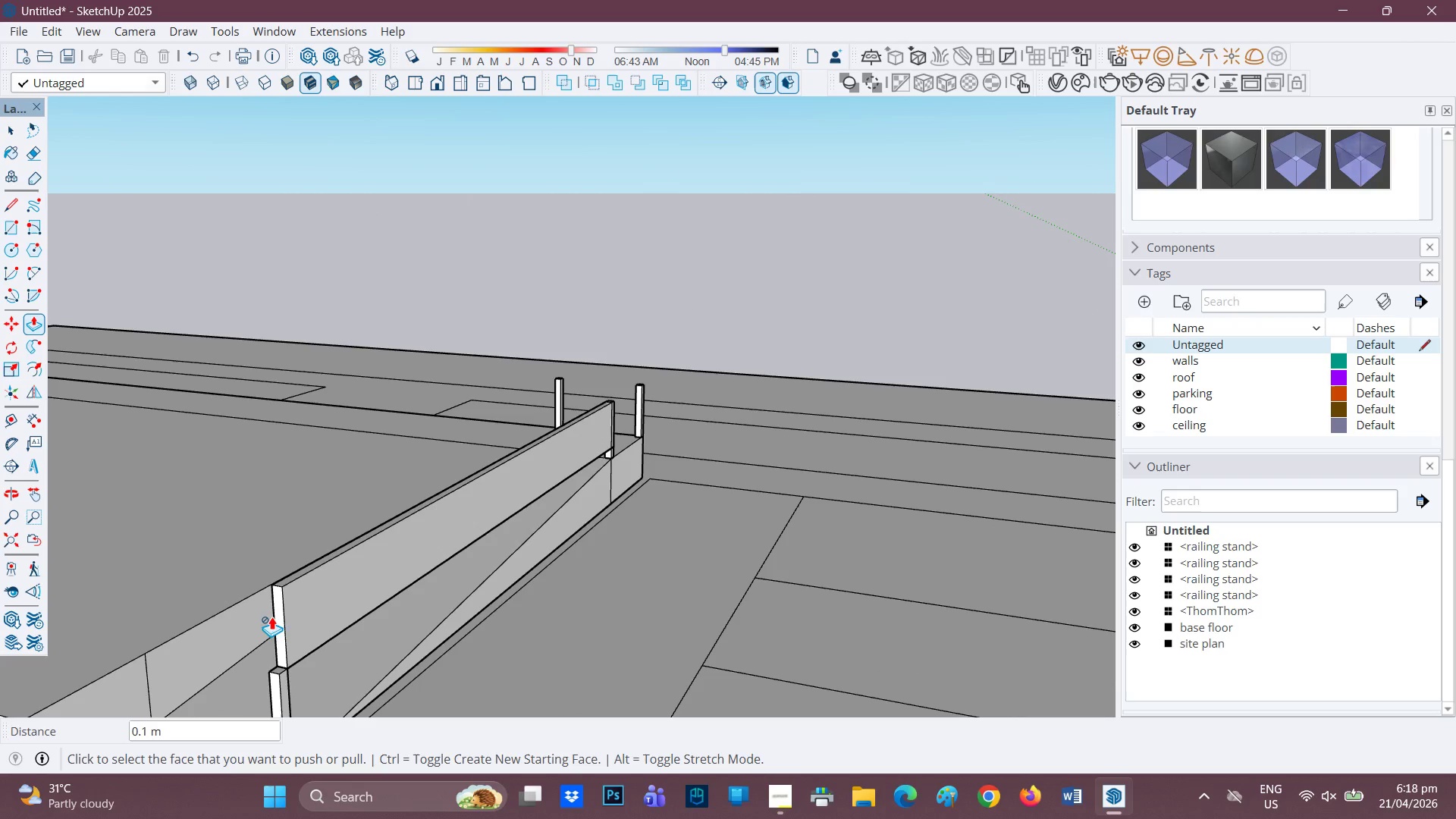 
left_click([281, 617])
 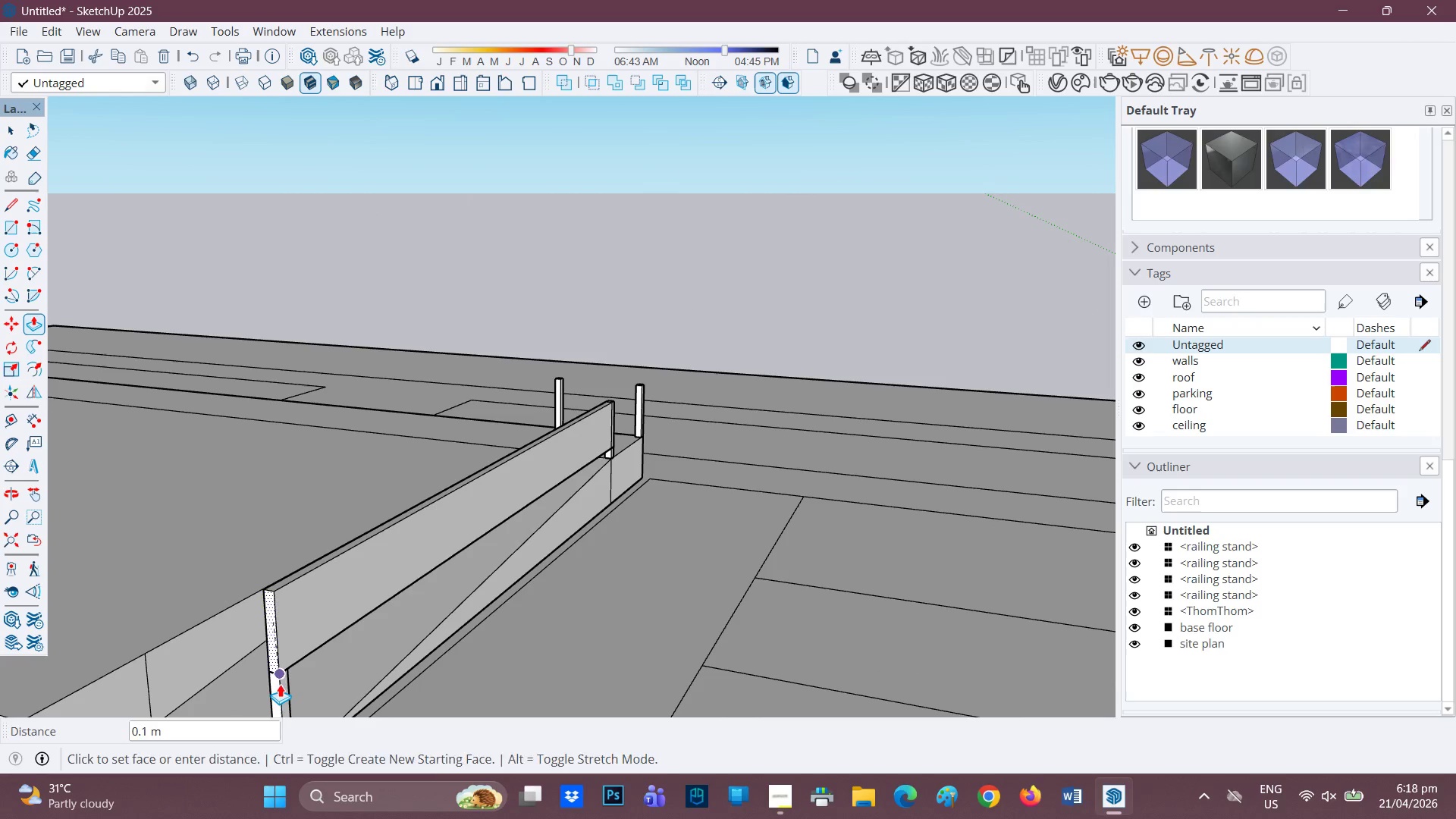 
scroll: coordinate [494, 515], scroll_direction: down, amount: 2.0
 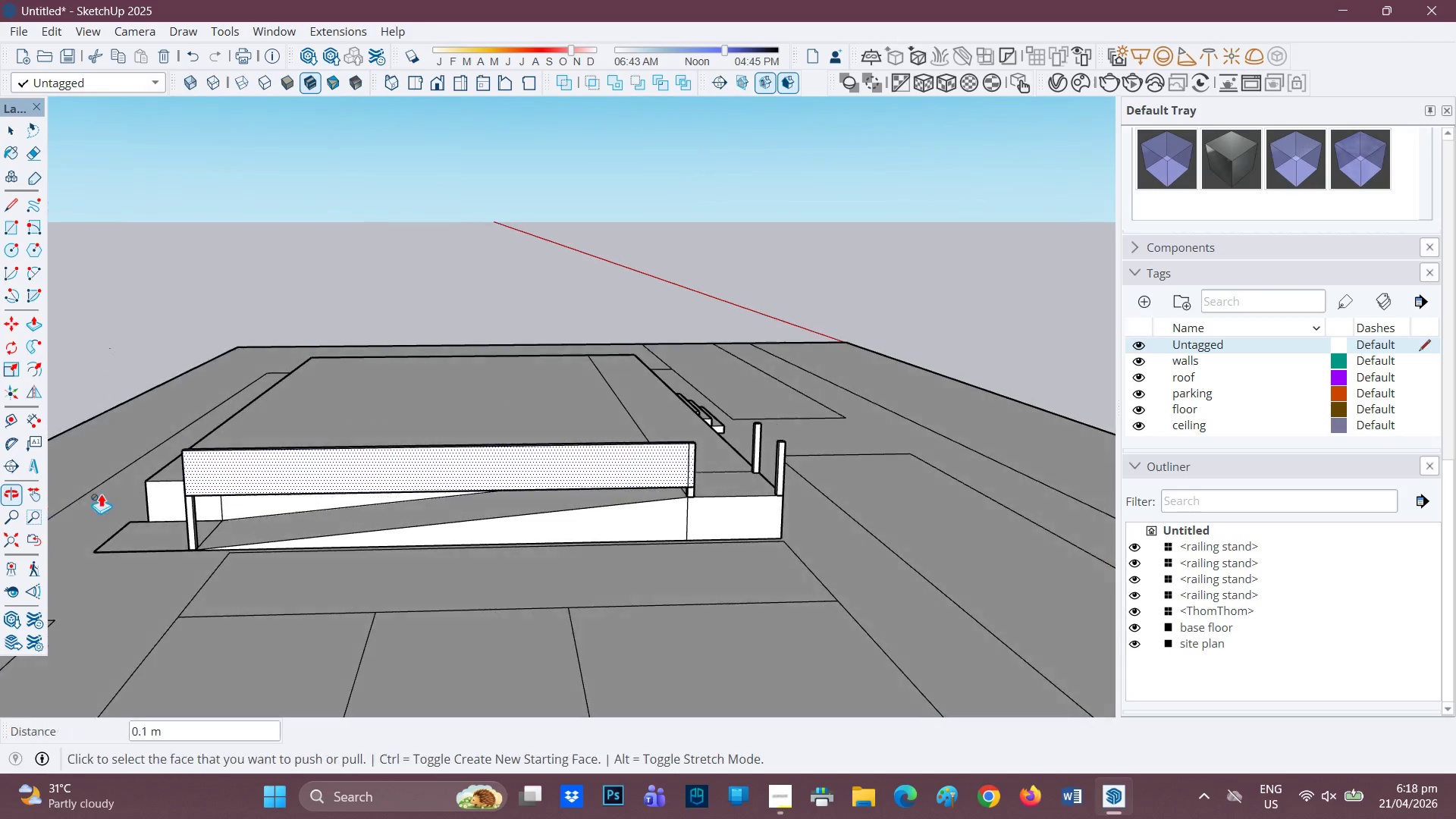 
scroll: coordinate [602, 480], scroll_direction: none, amount: 0.0
 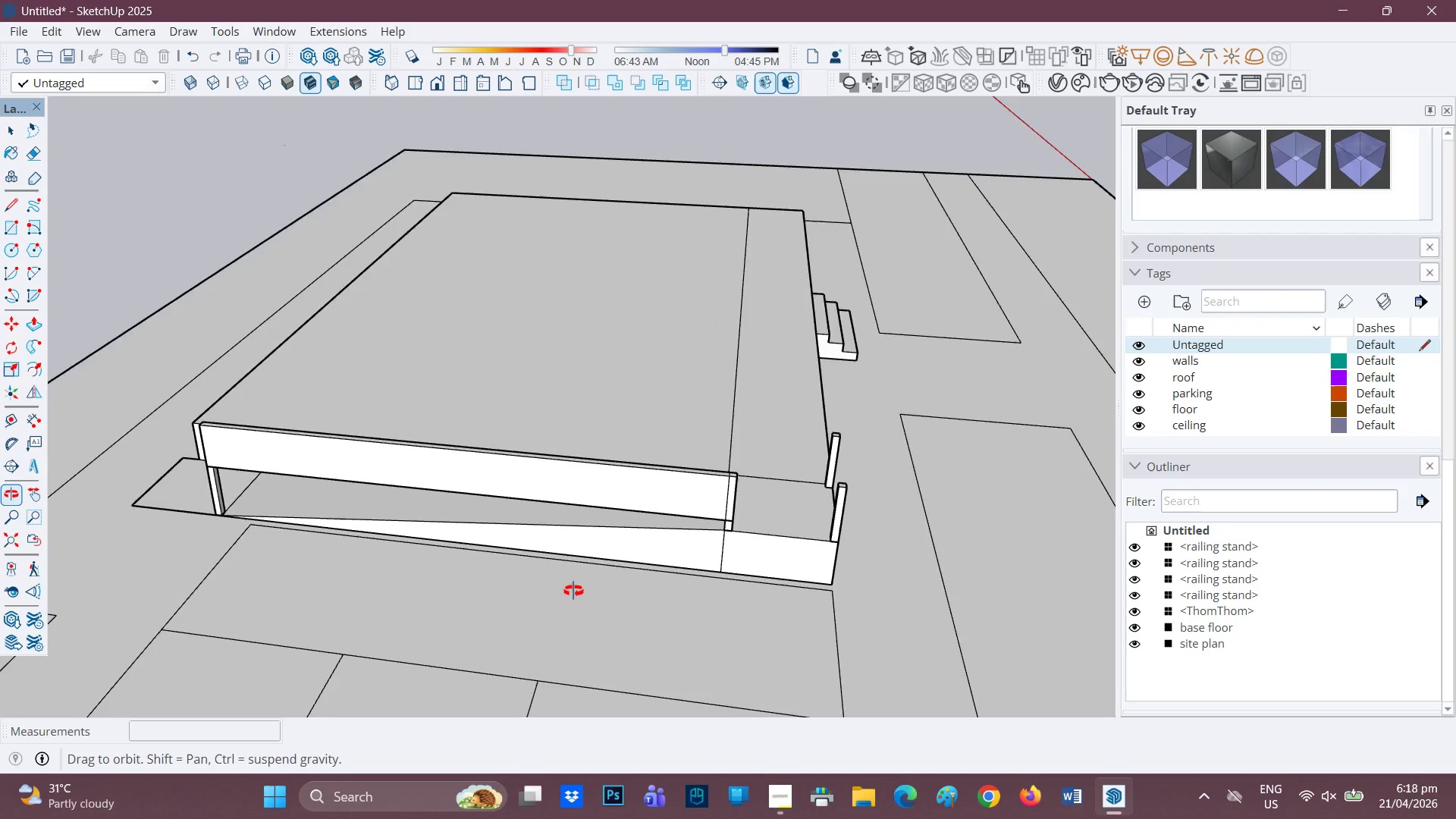 
scroll: coordinate [586, 482], scroll_direction: up, amount: 3.0
 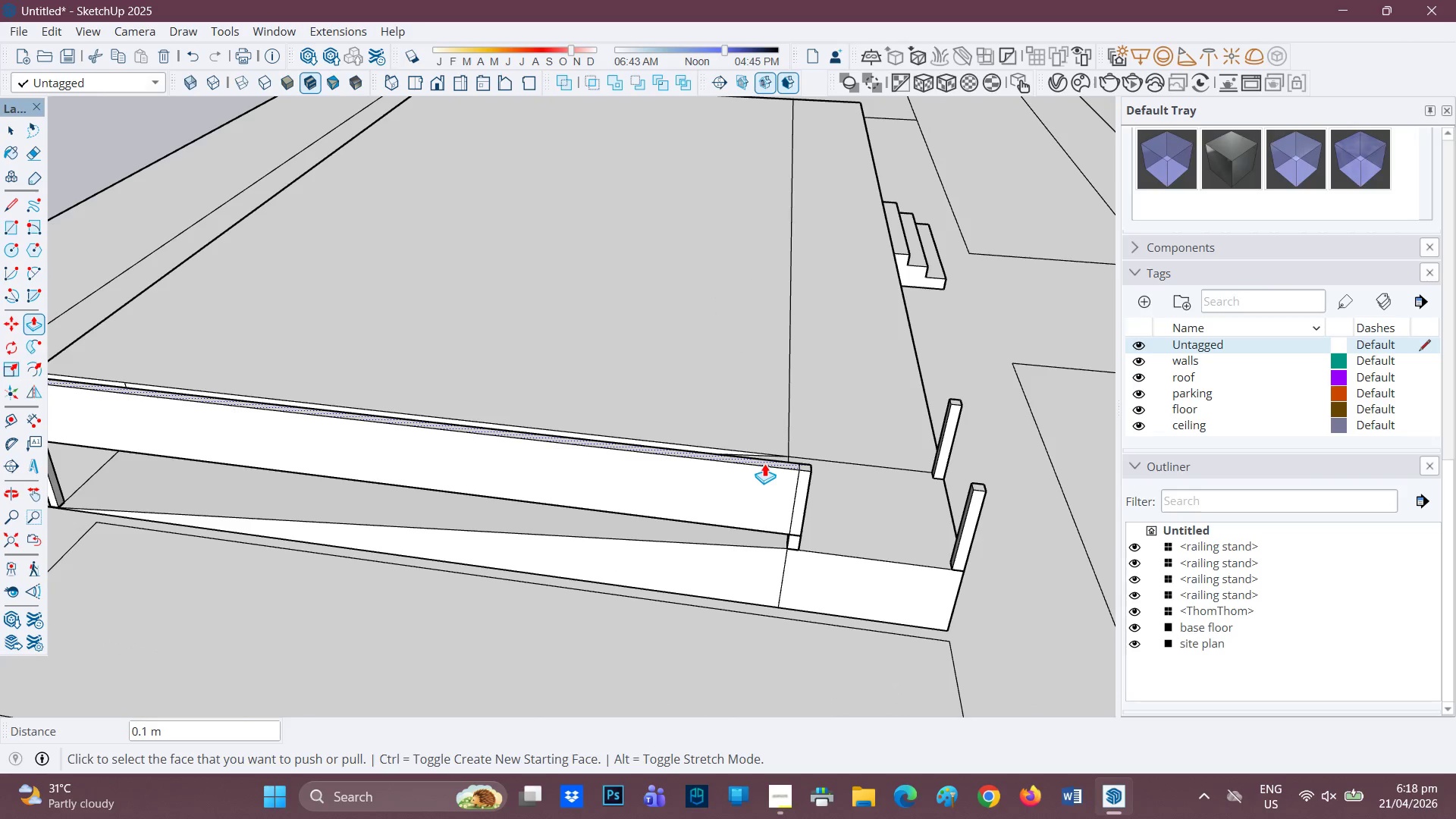 
left_click([764, 463])
 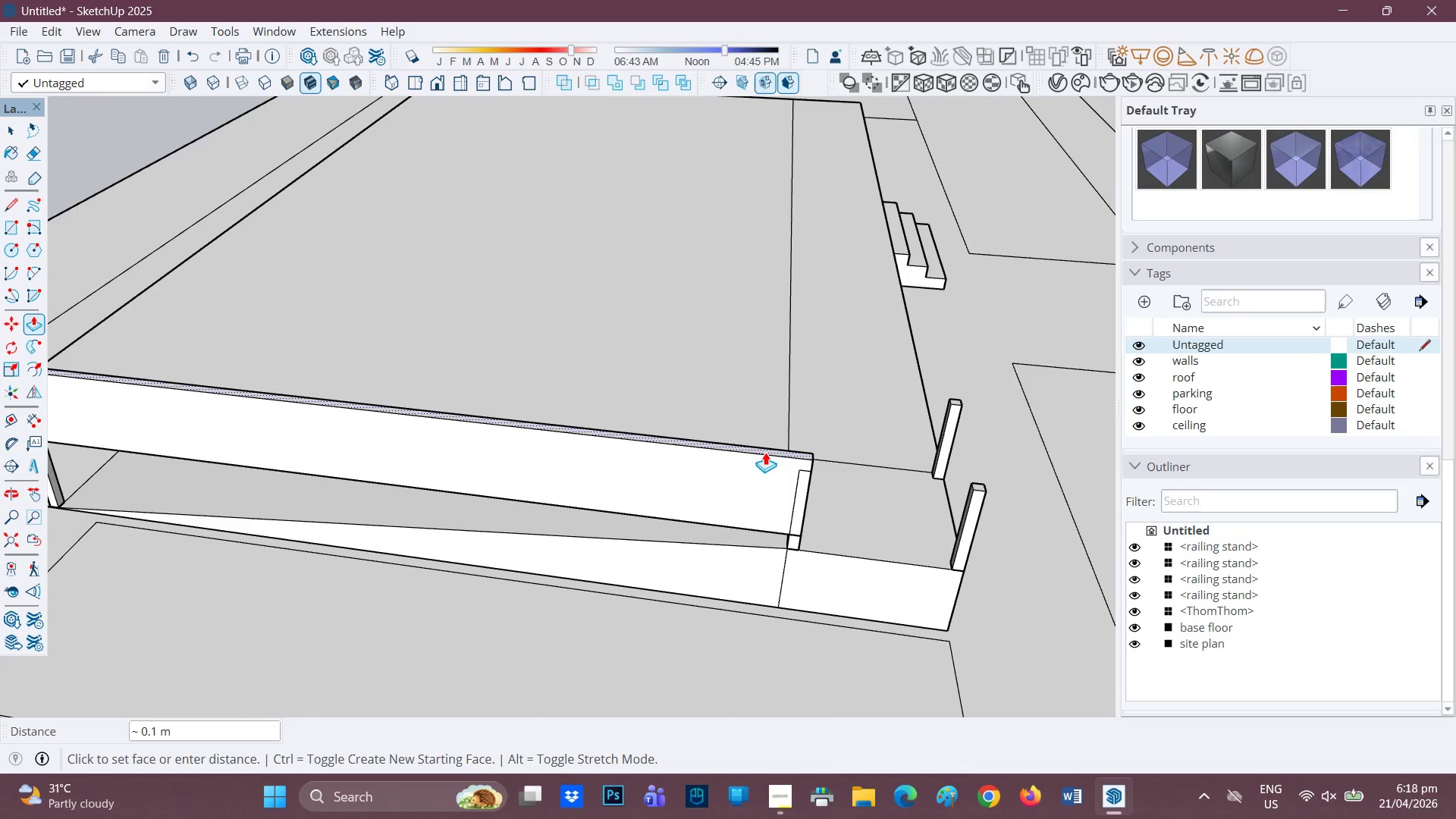 
key(1)
 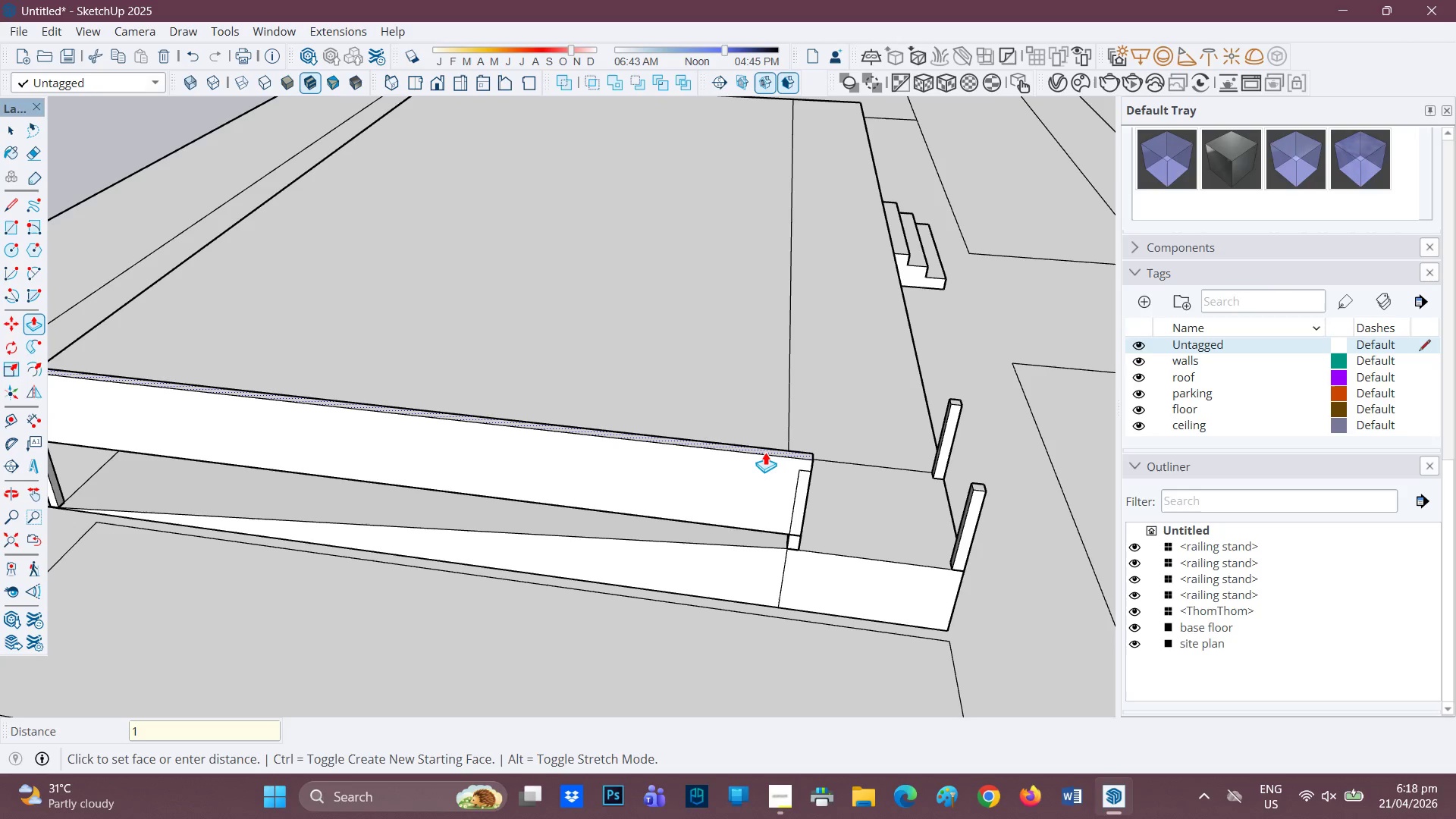 
key(Backspace)
 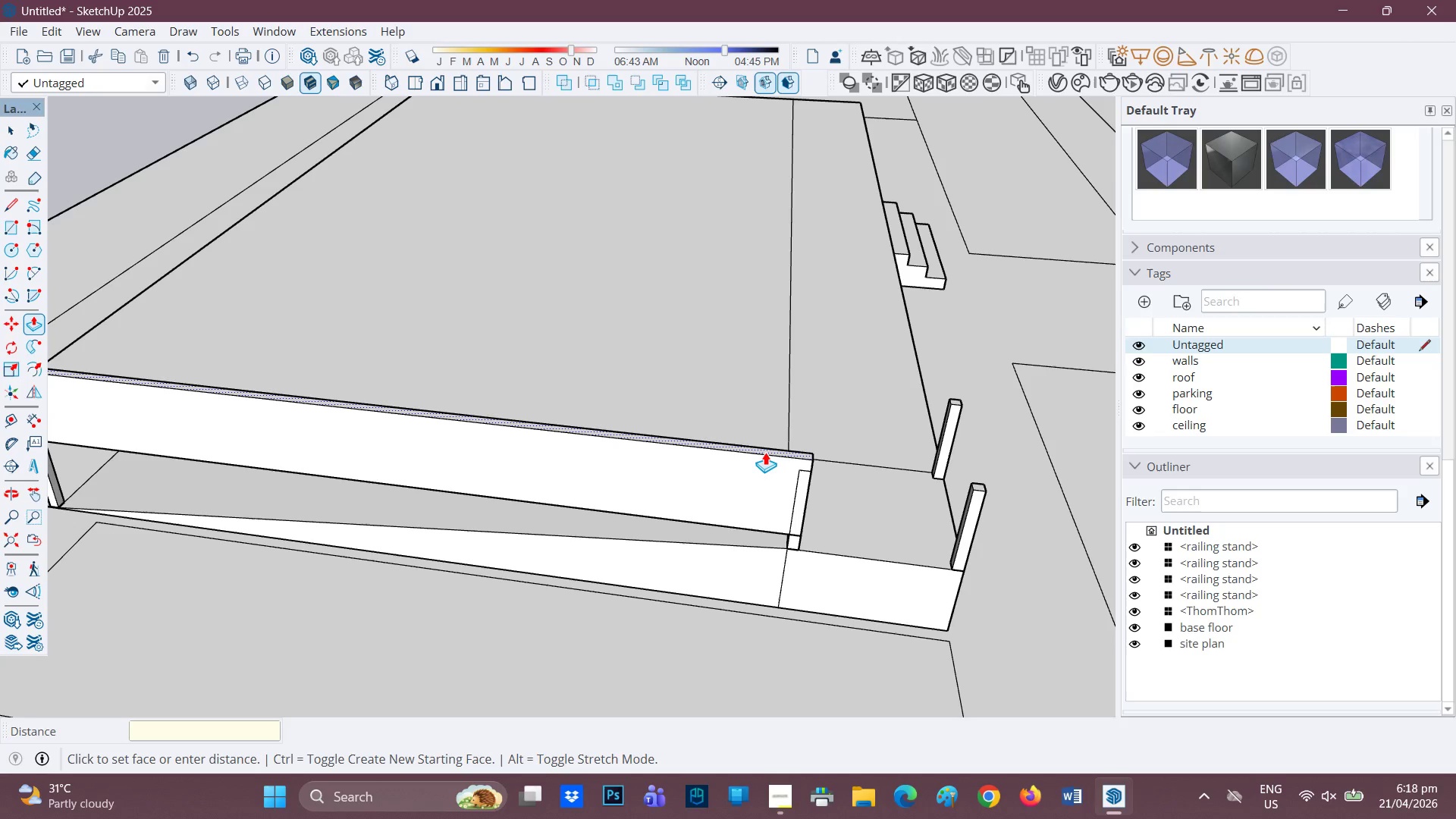 
key(Period)
 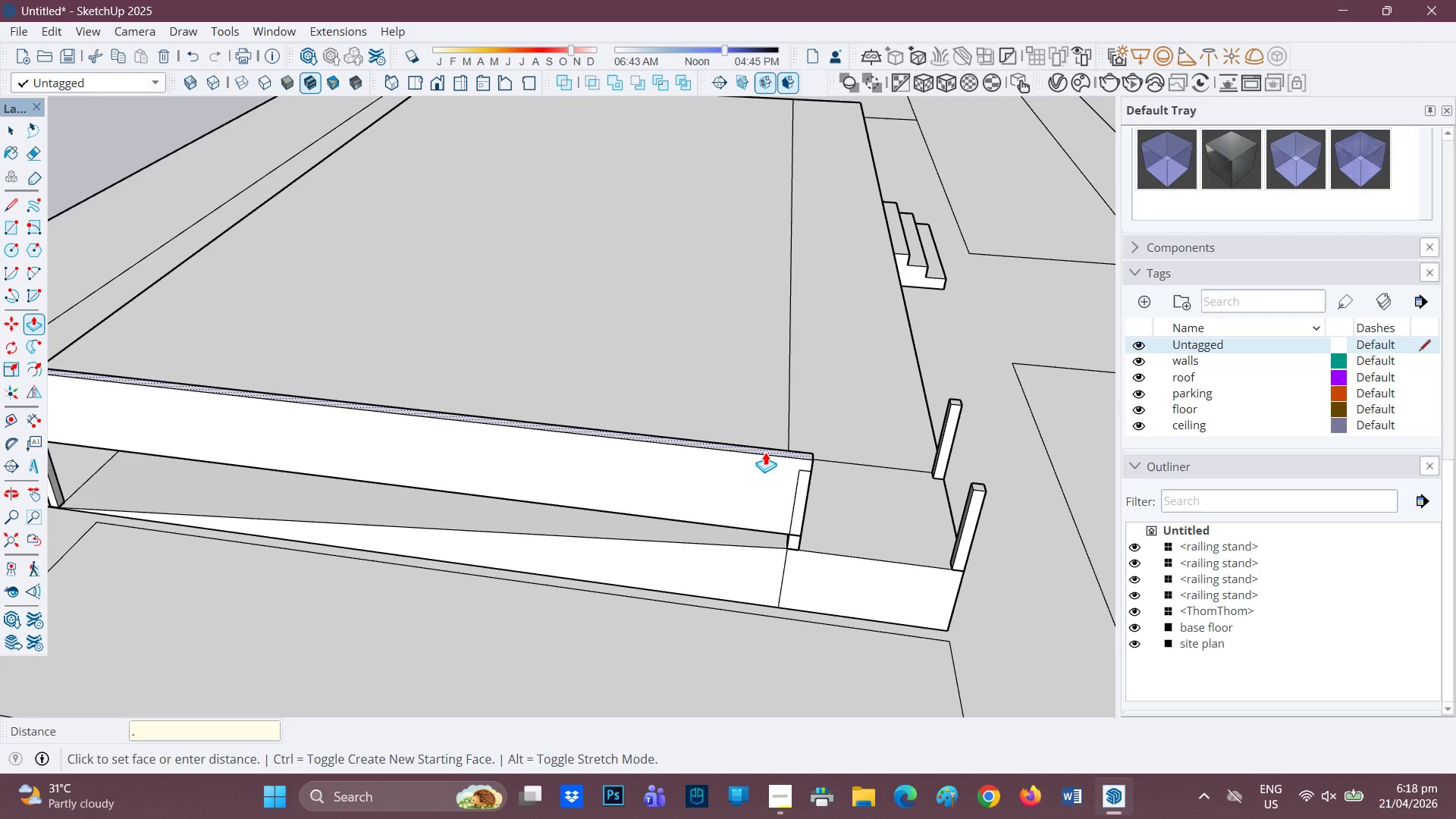 
key(1)
 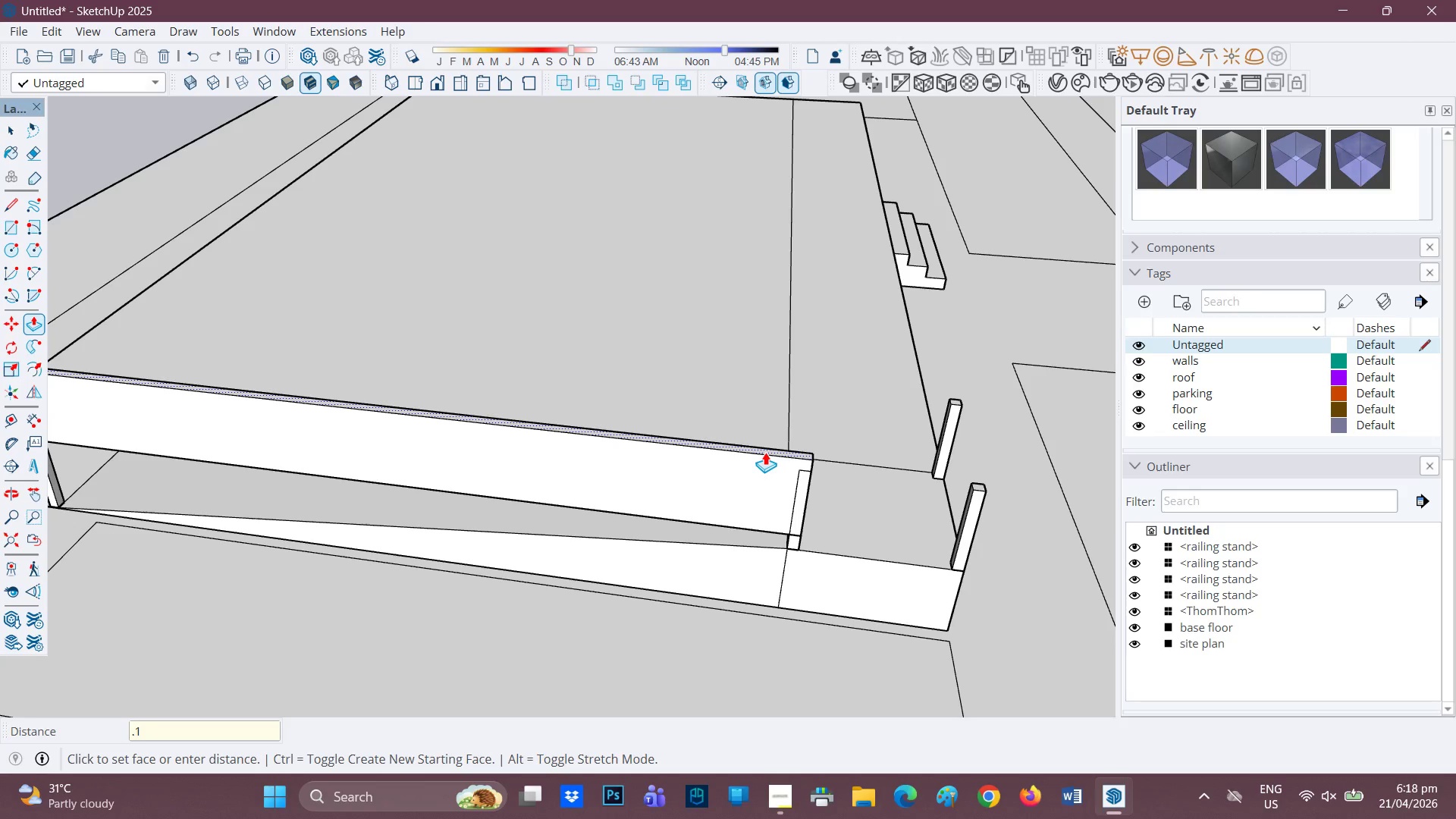 
key(Enter)
 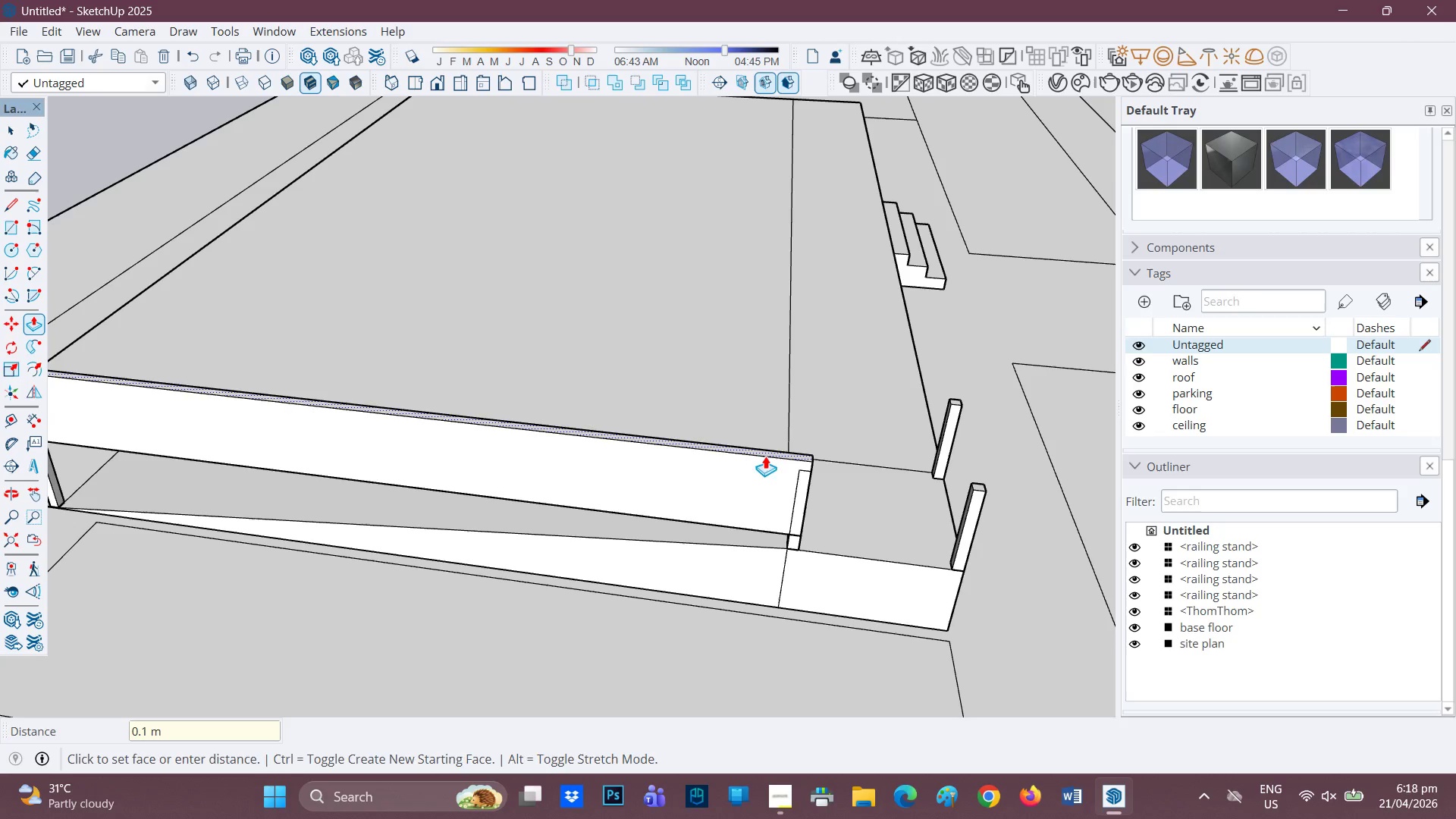 
scroll: coordinate [700, 474], scroll_direction: up, amount: 2.0
 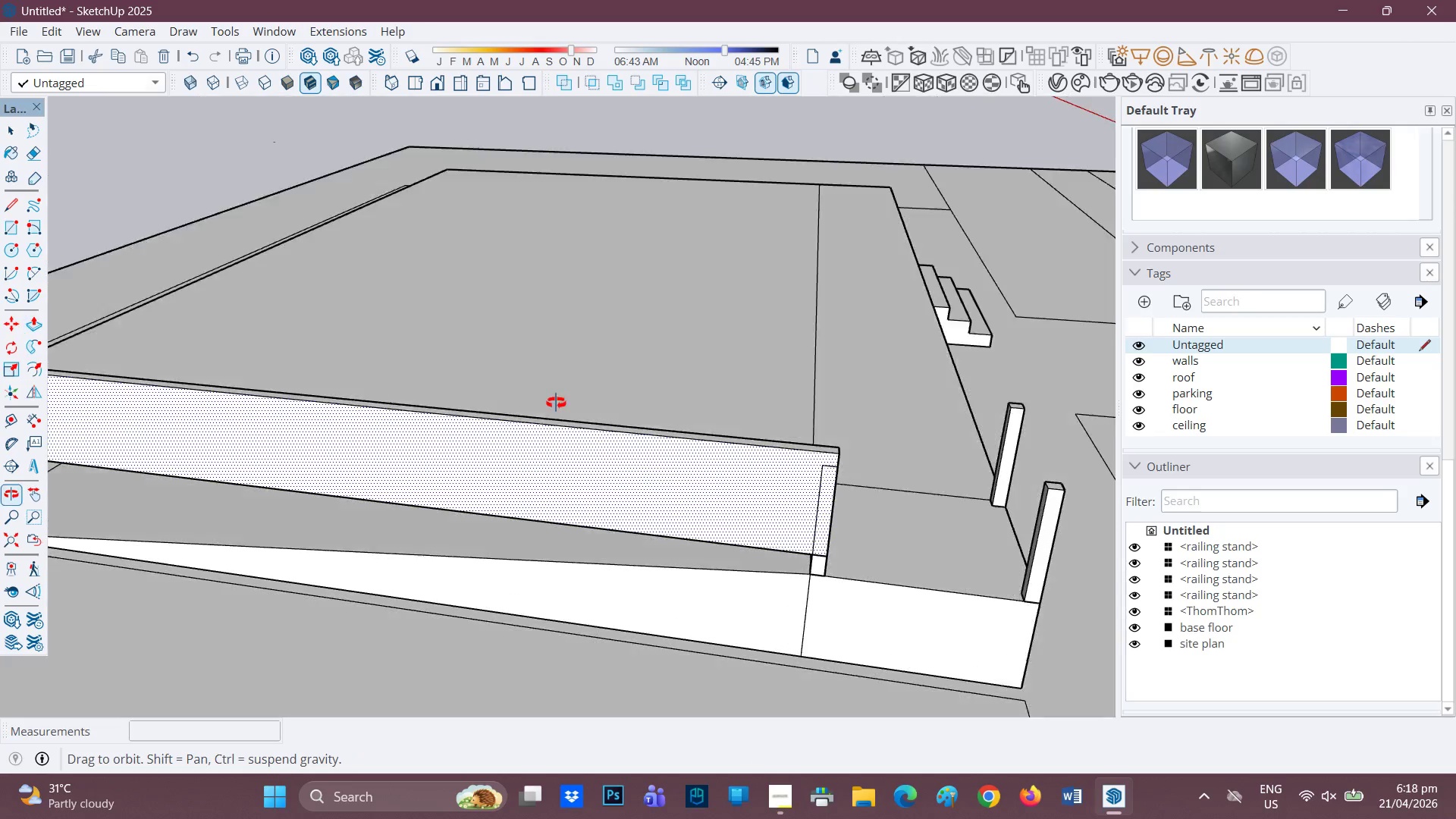 
scroll: coordinate [467, 458], scroll_direction: down, amount: 2.0
 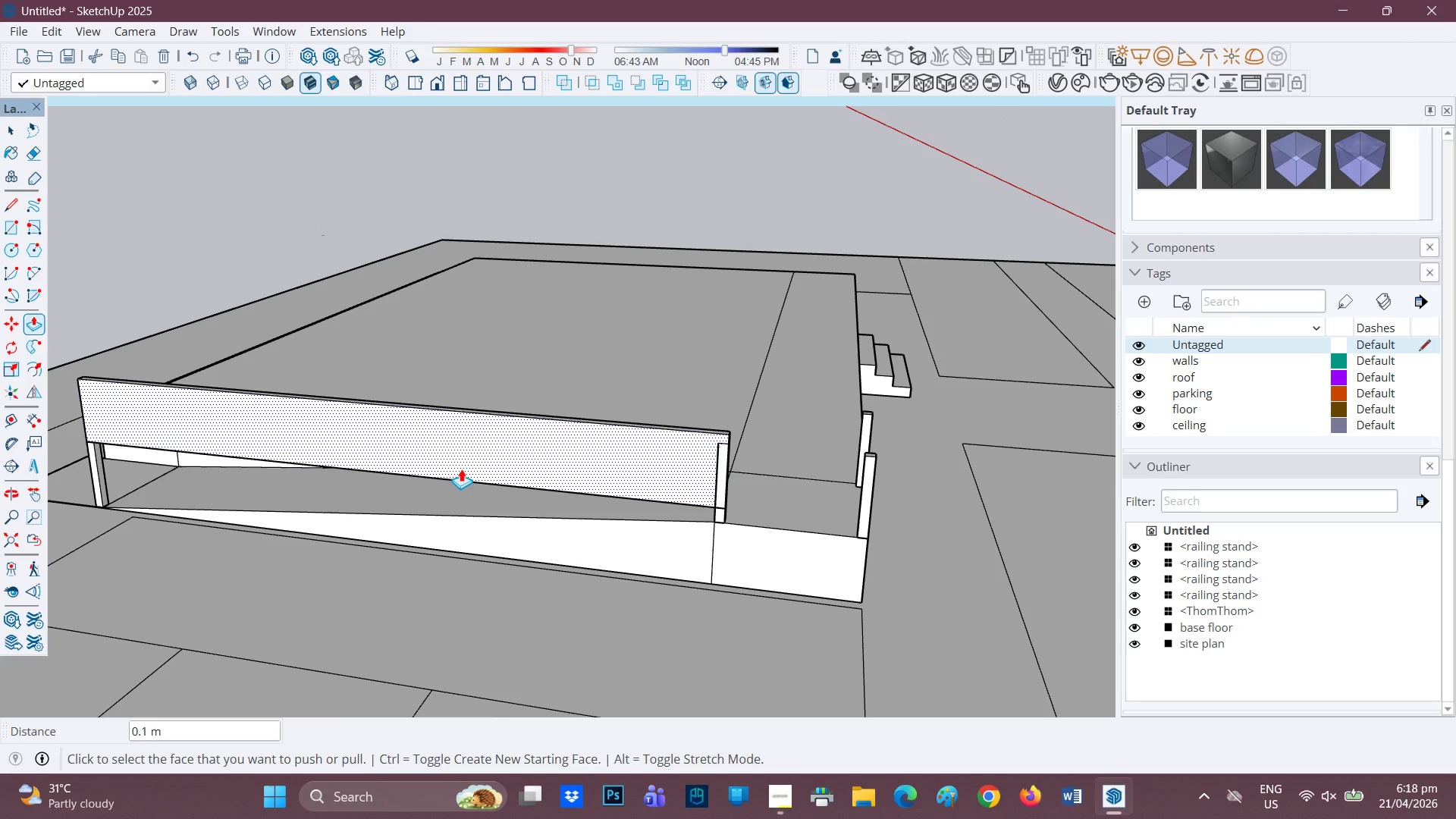 
type(hl)
 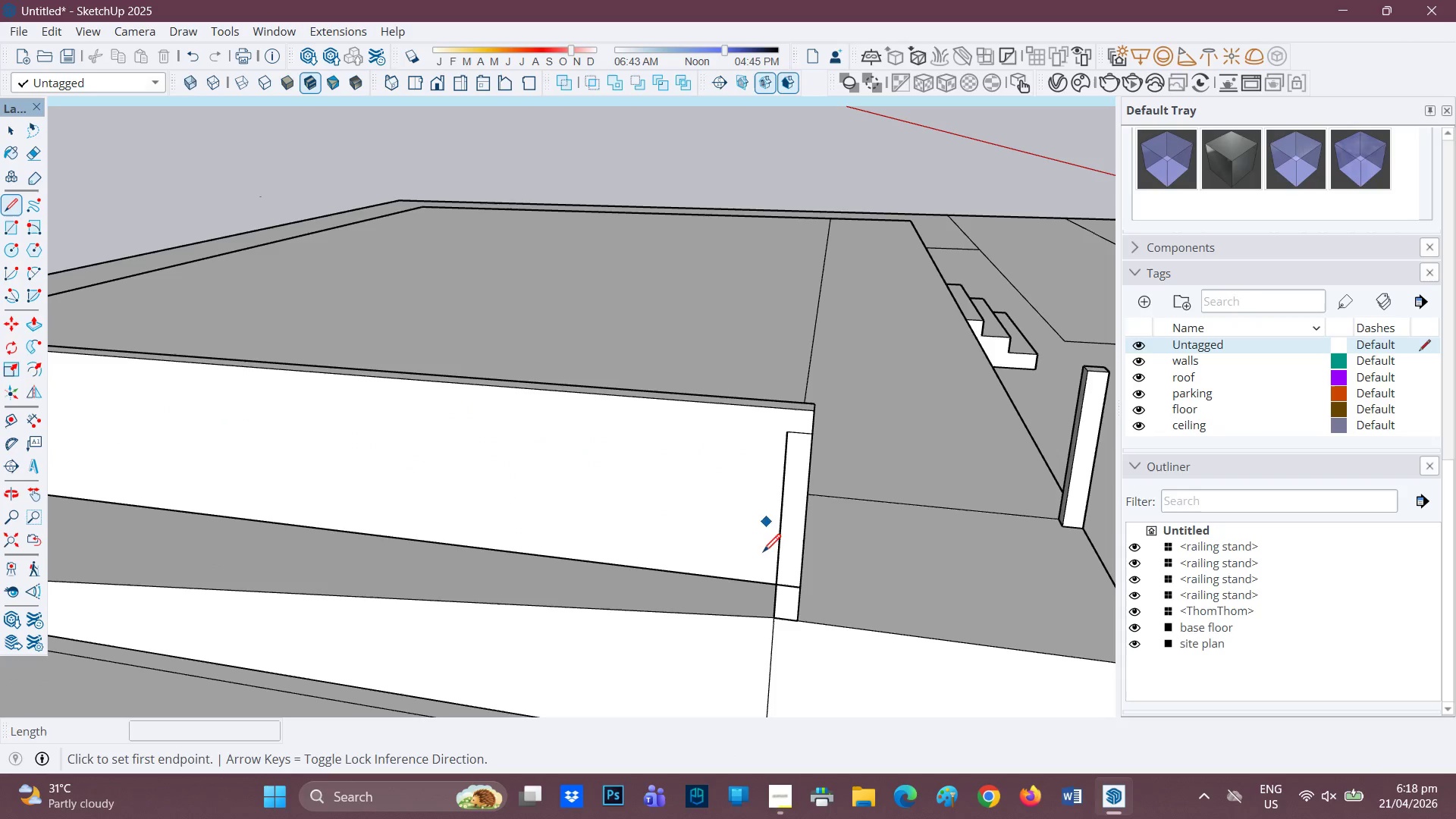 
left_click_drag(start_coordinate=[458, 469], to_coordinate=[566, 473])
 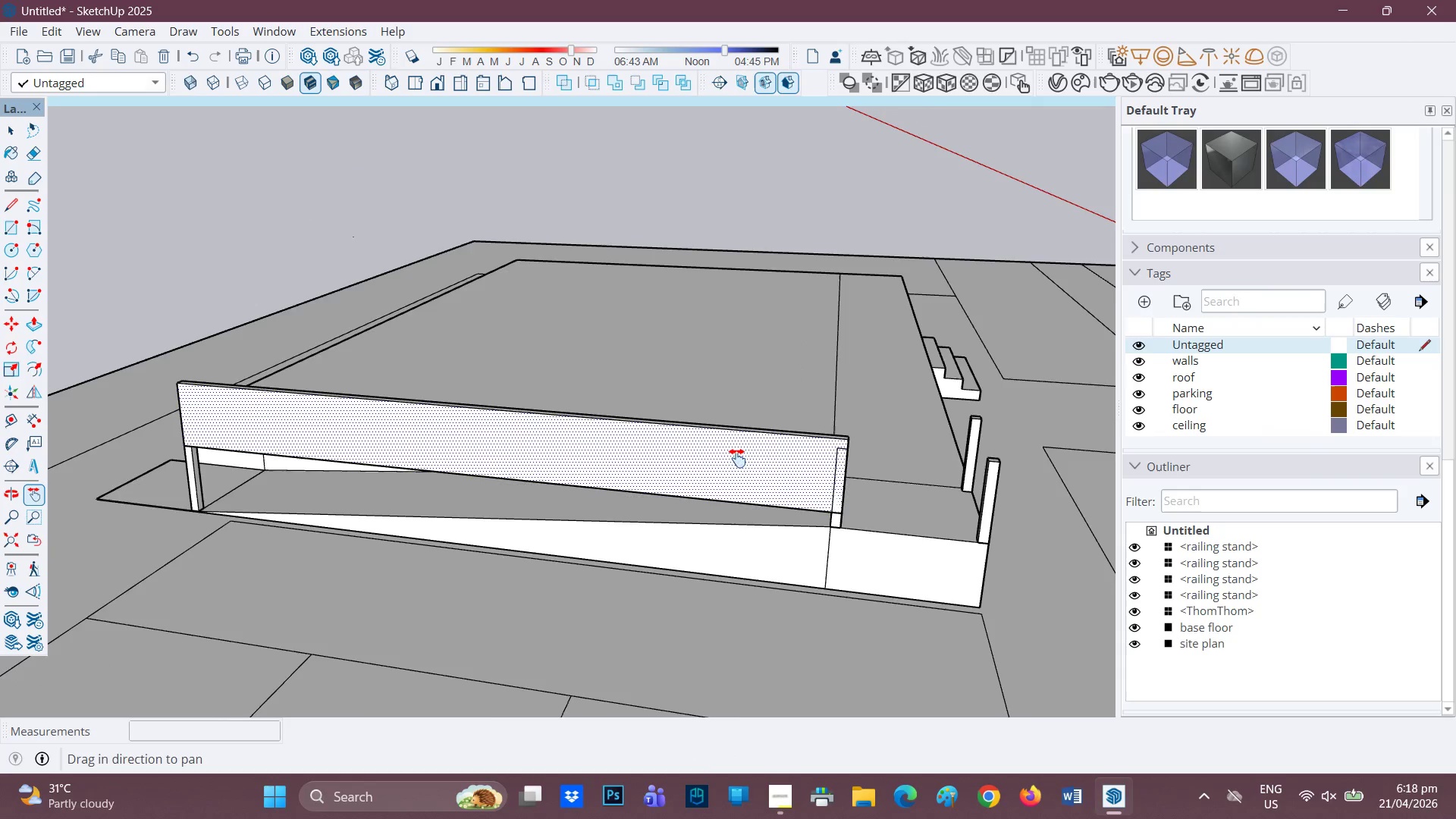 
scroll: coordinate [897, 445], scroll_direction: up, amount: 6.0
 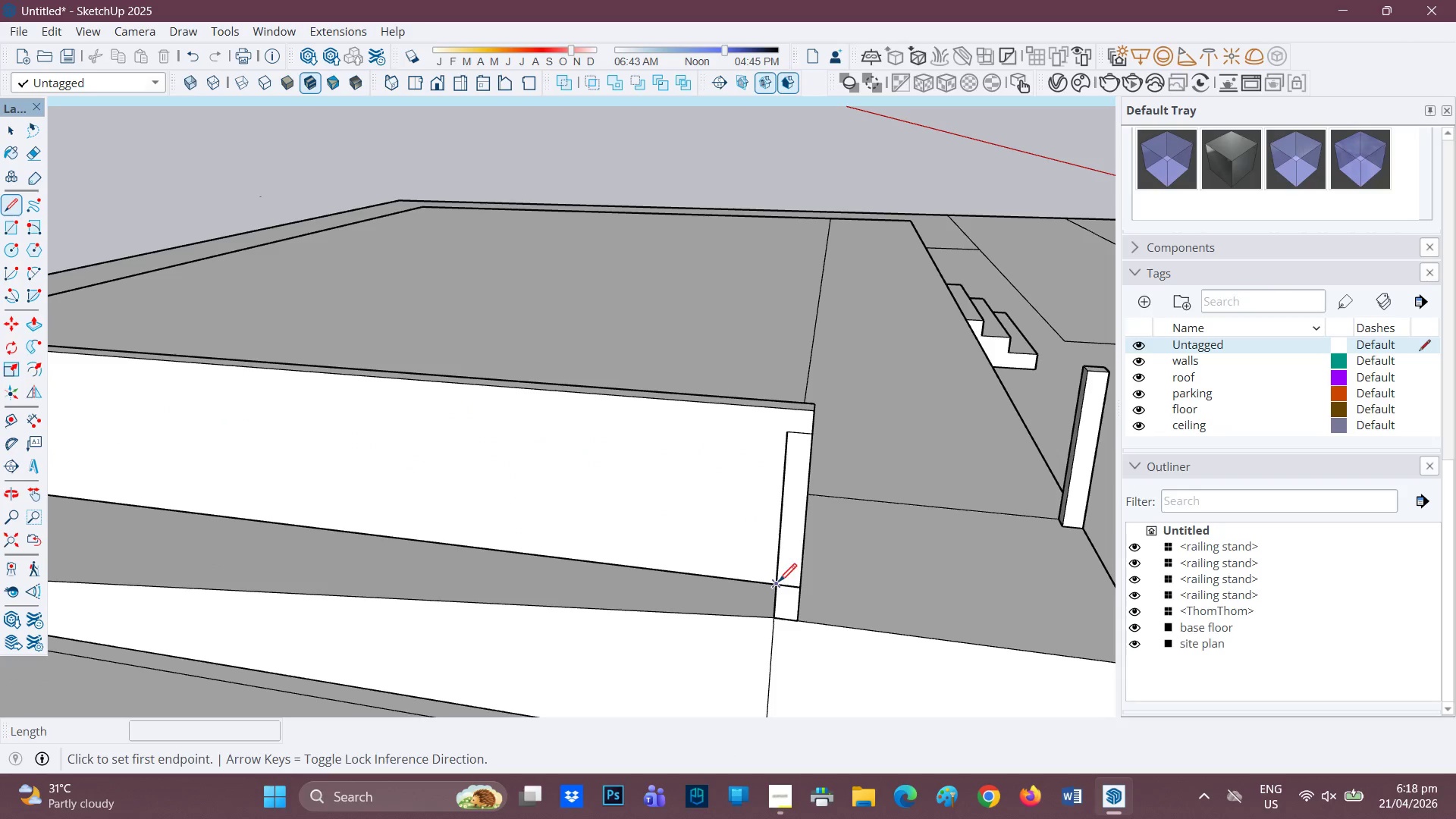 
left_click([779, 582])
 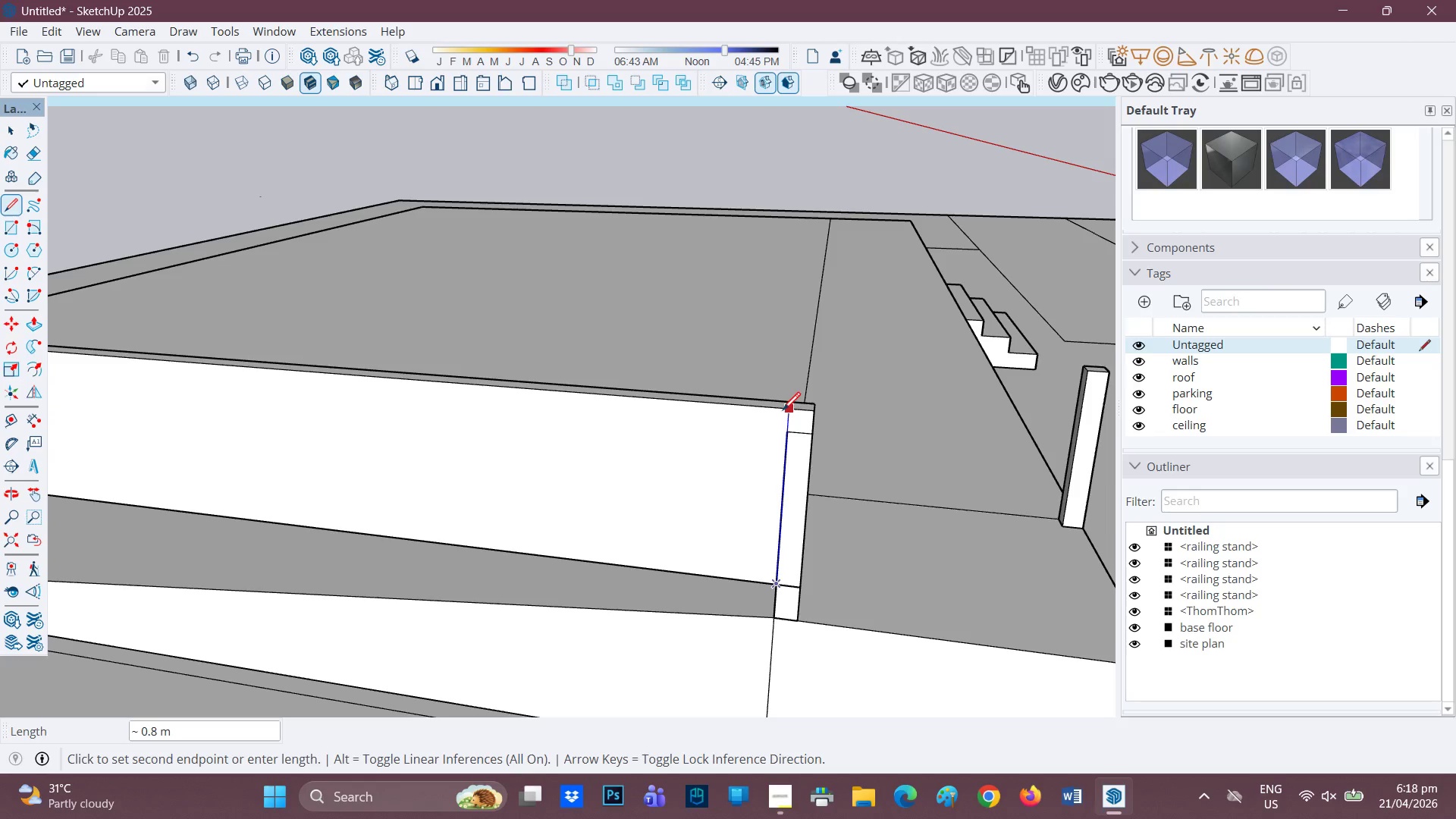 
left_click([783, 412])
 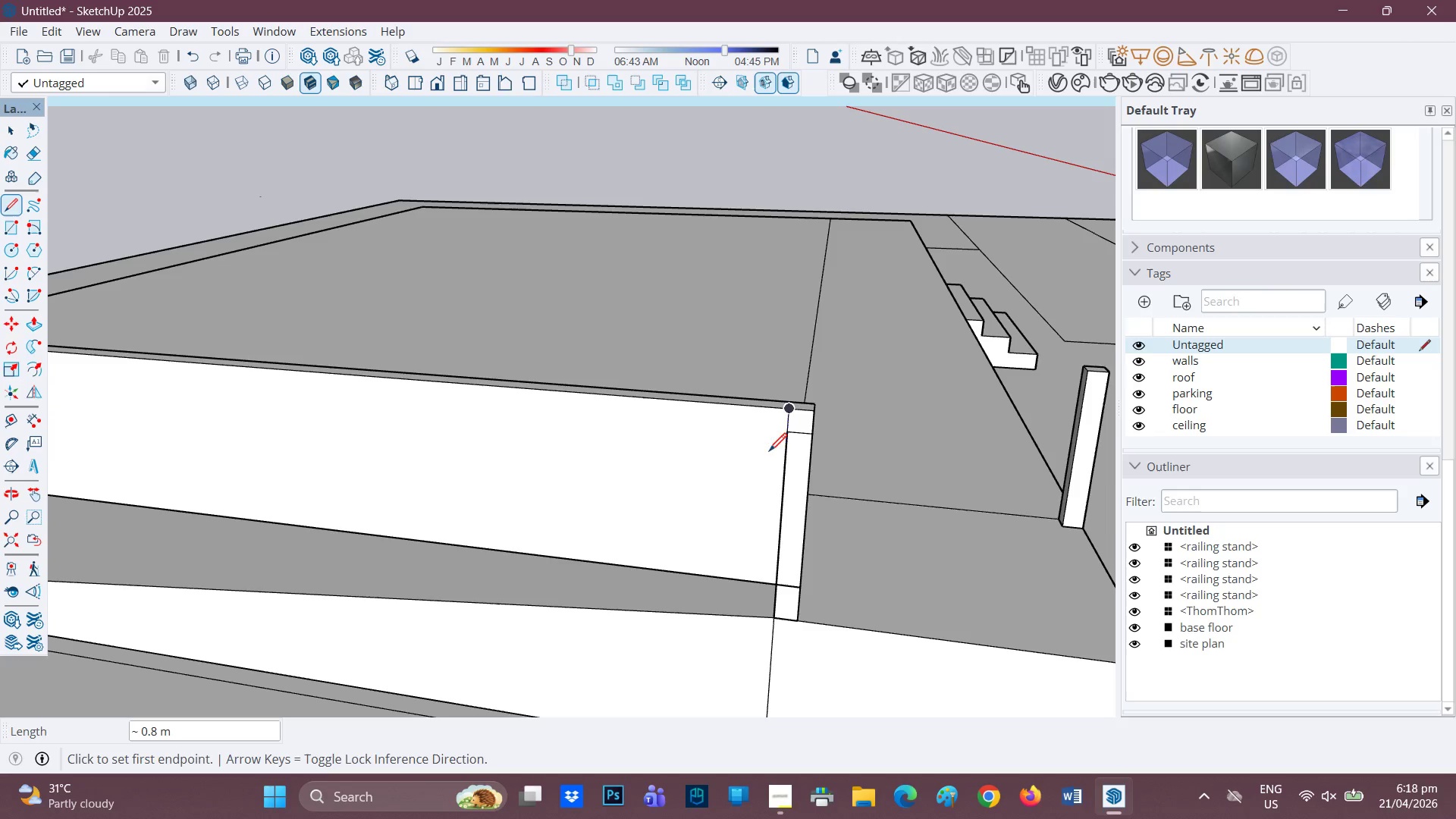 
scroll: coordinate [722, 497], scroll_direction: down, amount: 4.0
 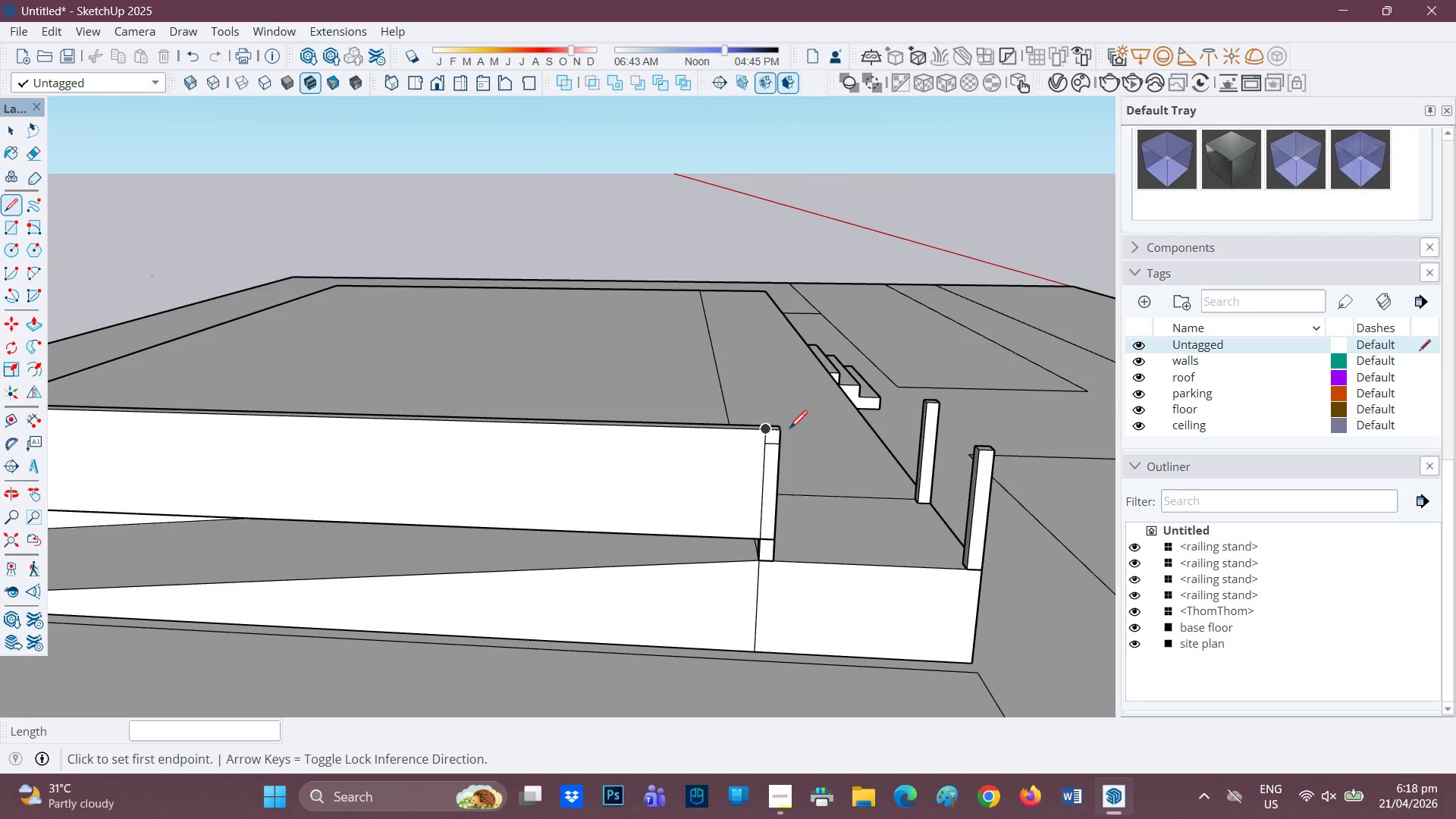 
scroll: coordinate [776, 440], scroll_direction: up, amount: 4.0
 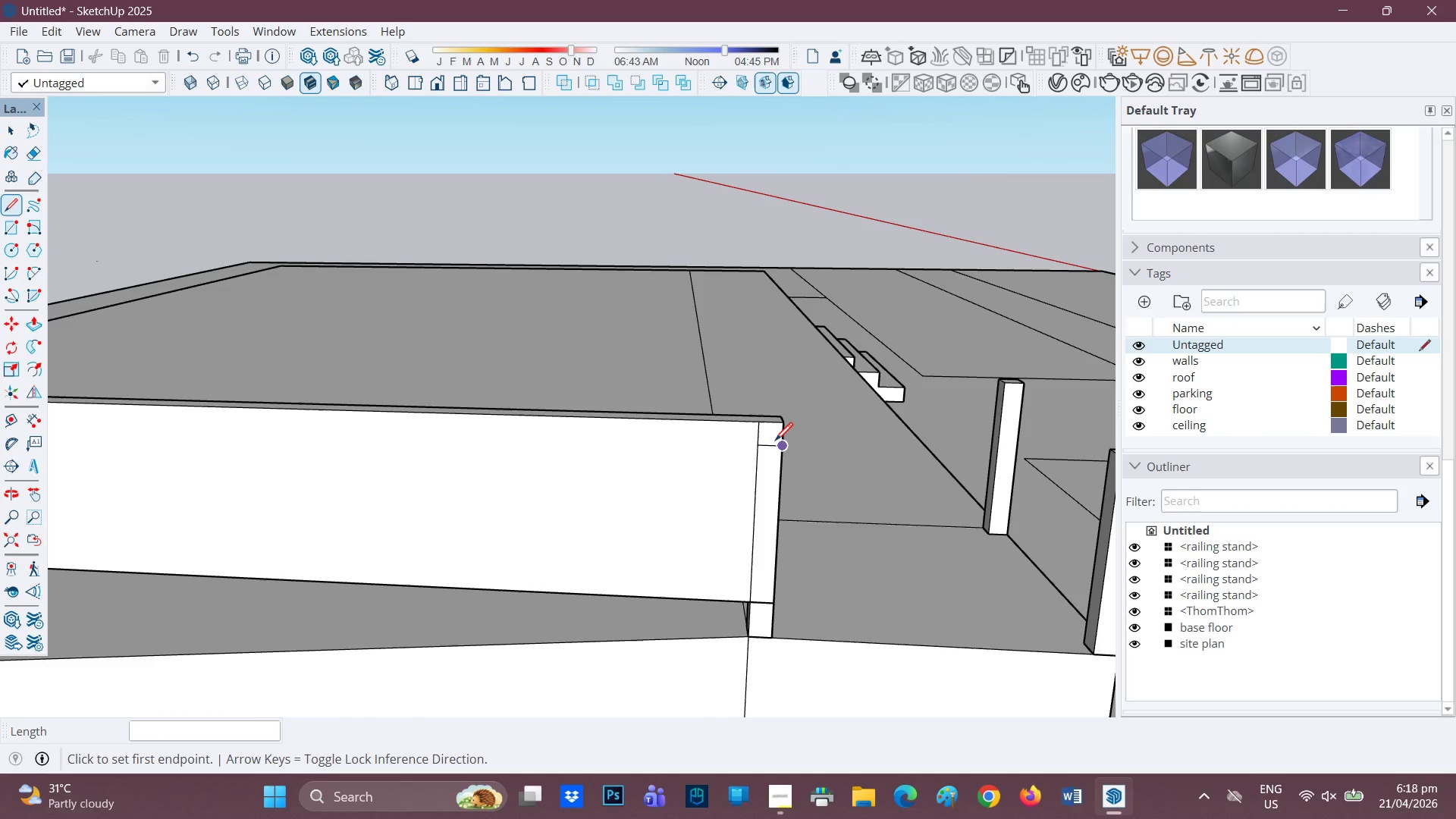 
key(R)
 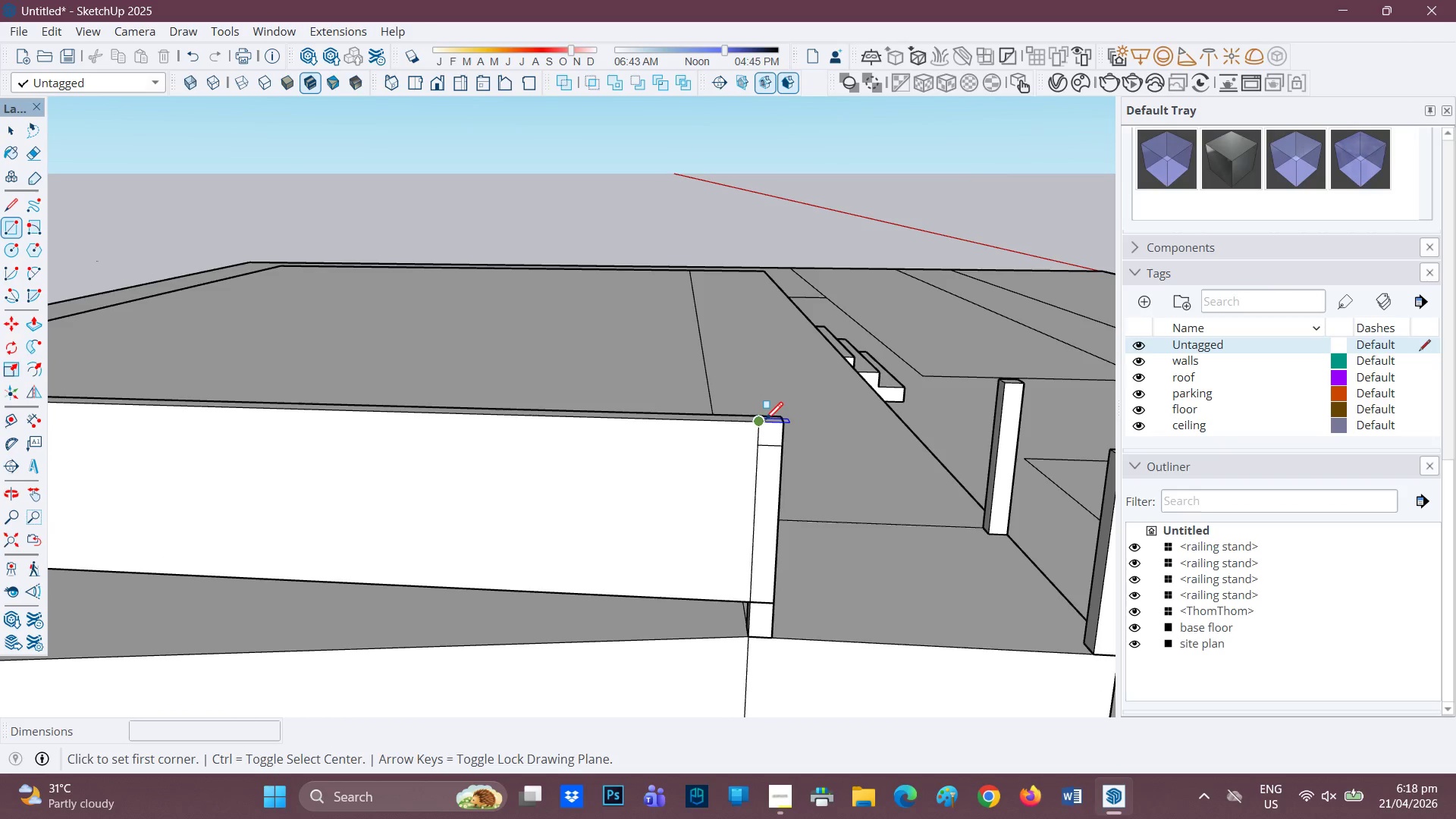 
left_click([758, 428])
 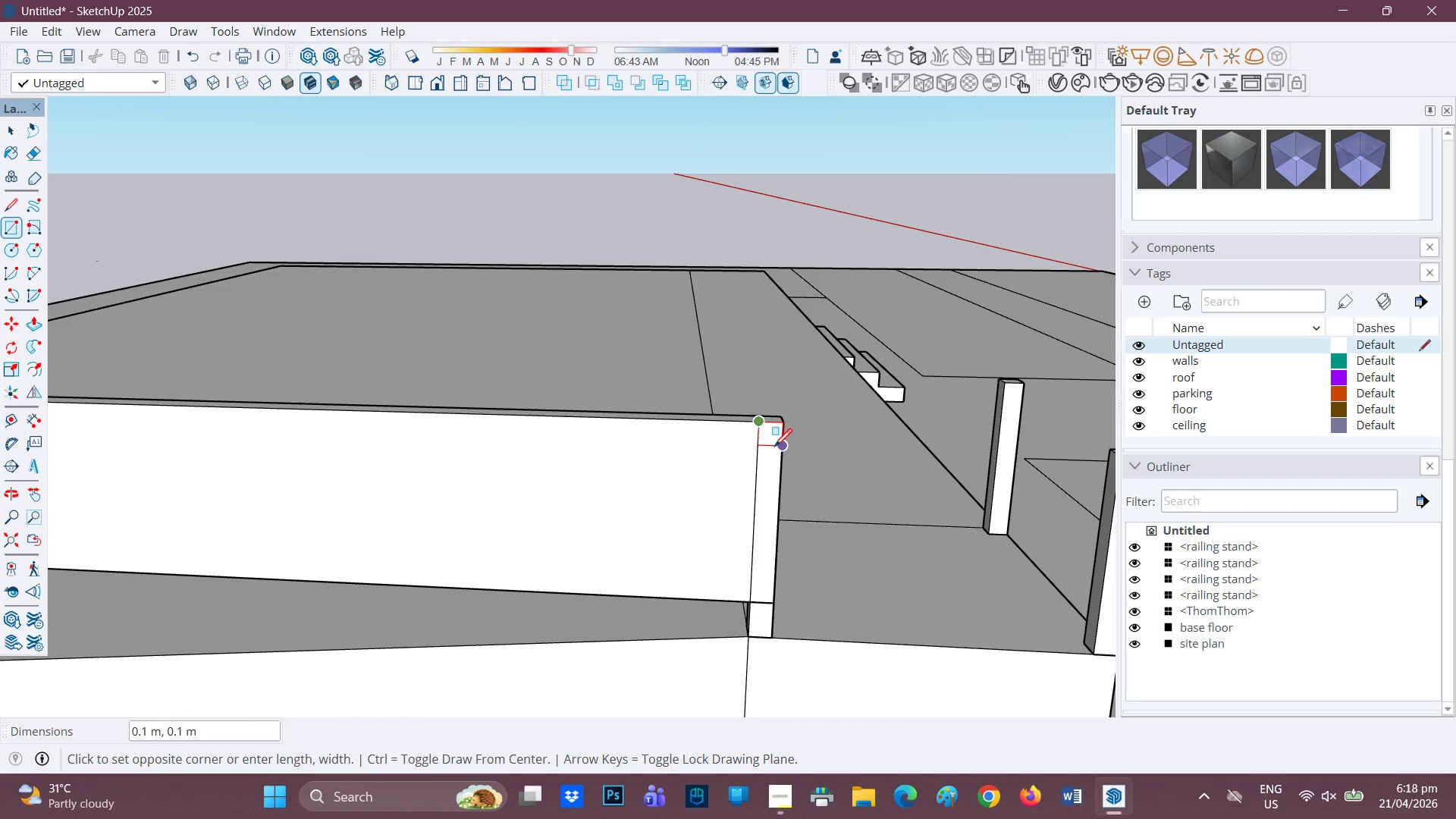 
left_click([774, 448])
 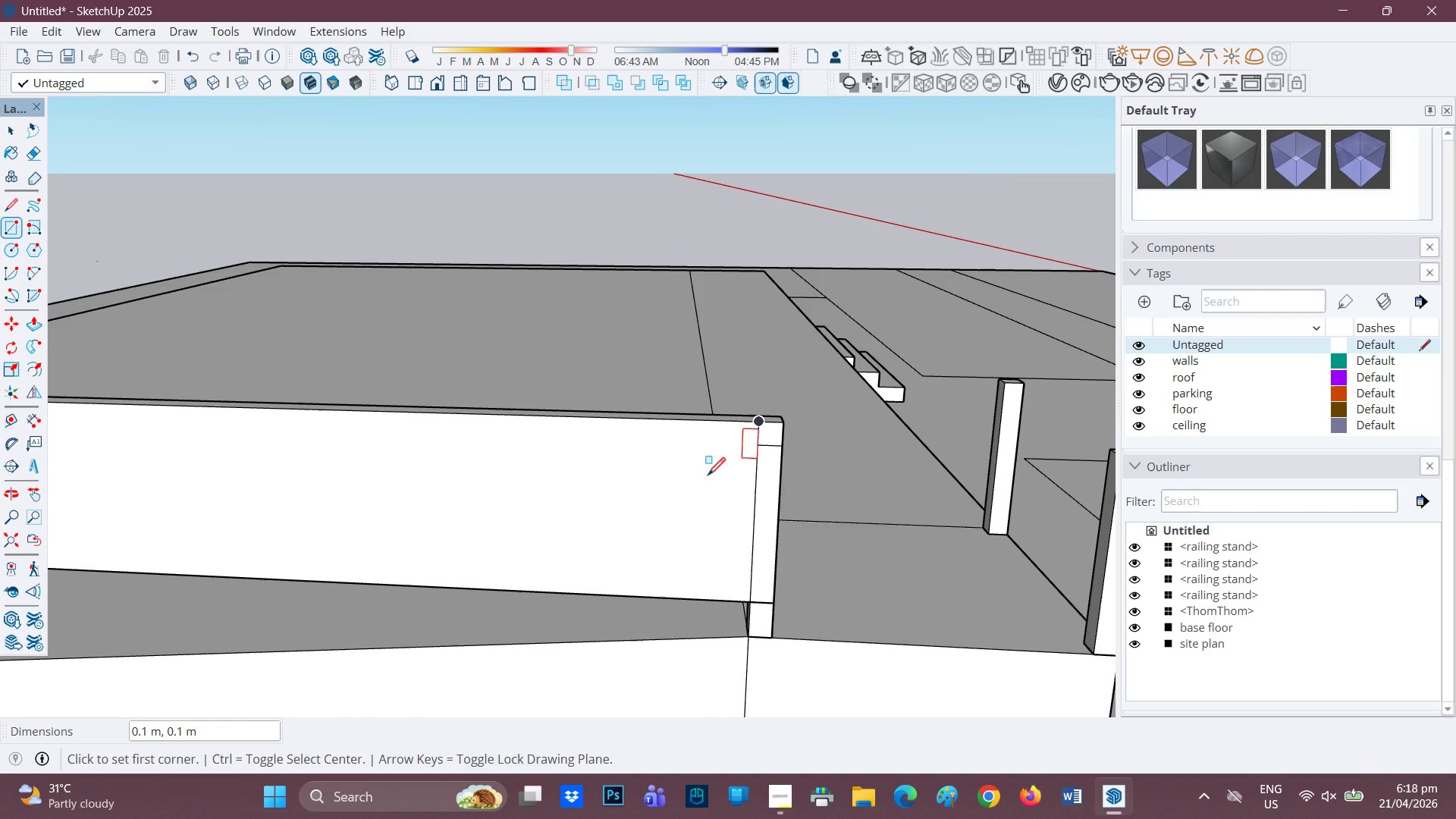 
key(H)
 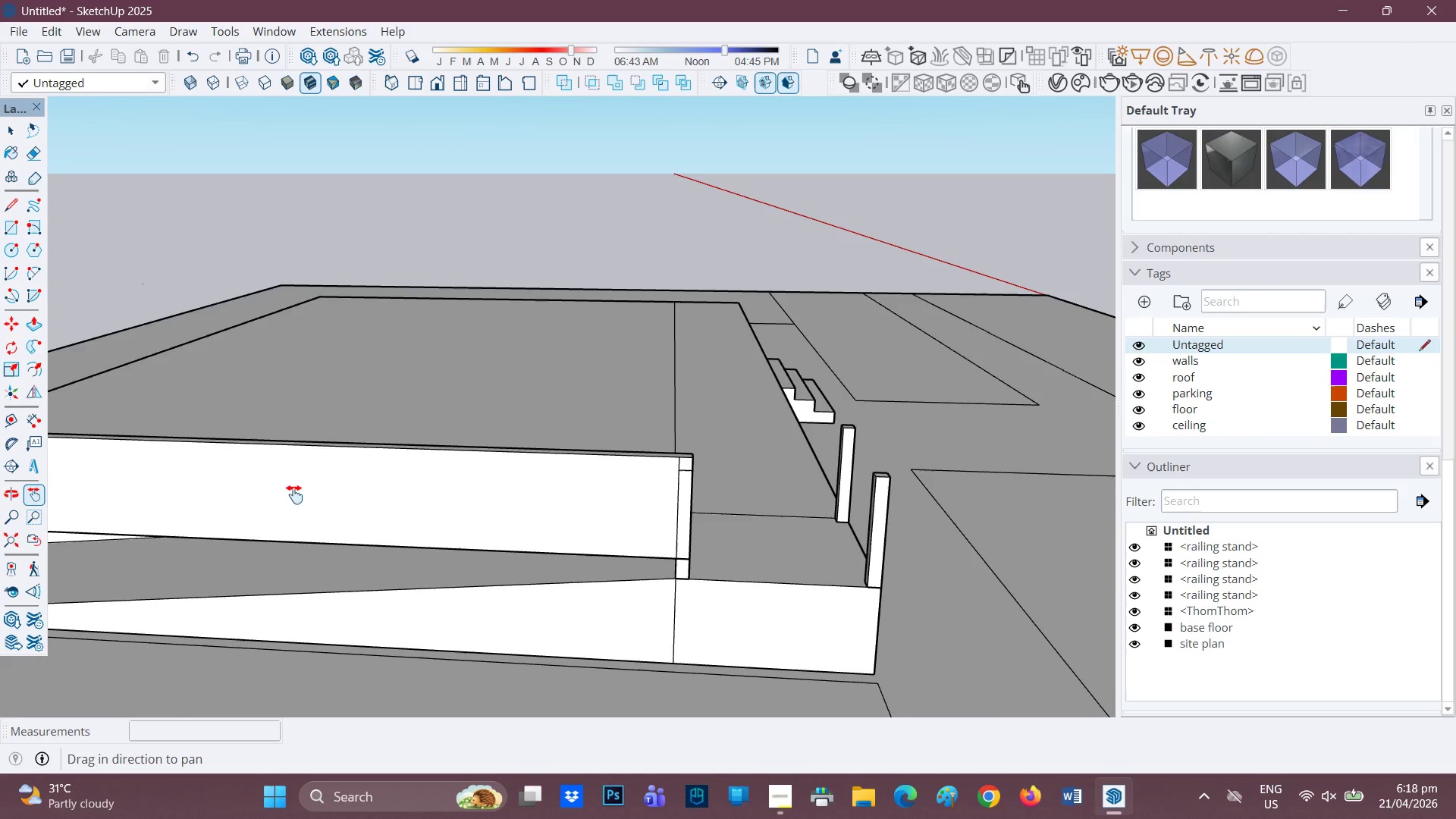 
scroll: coordinate [529, 513], scroll_direction: down, amount: 5.0
 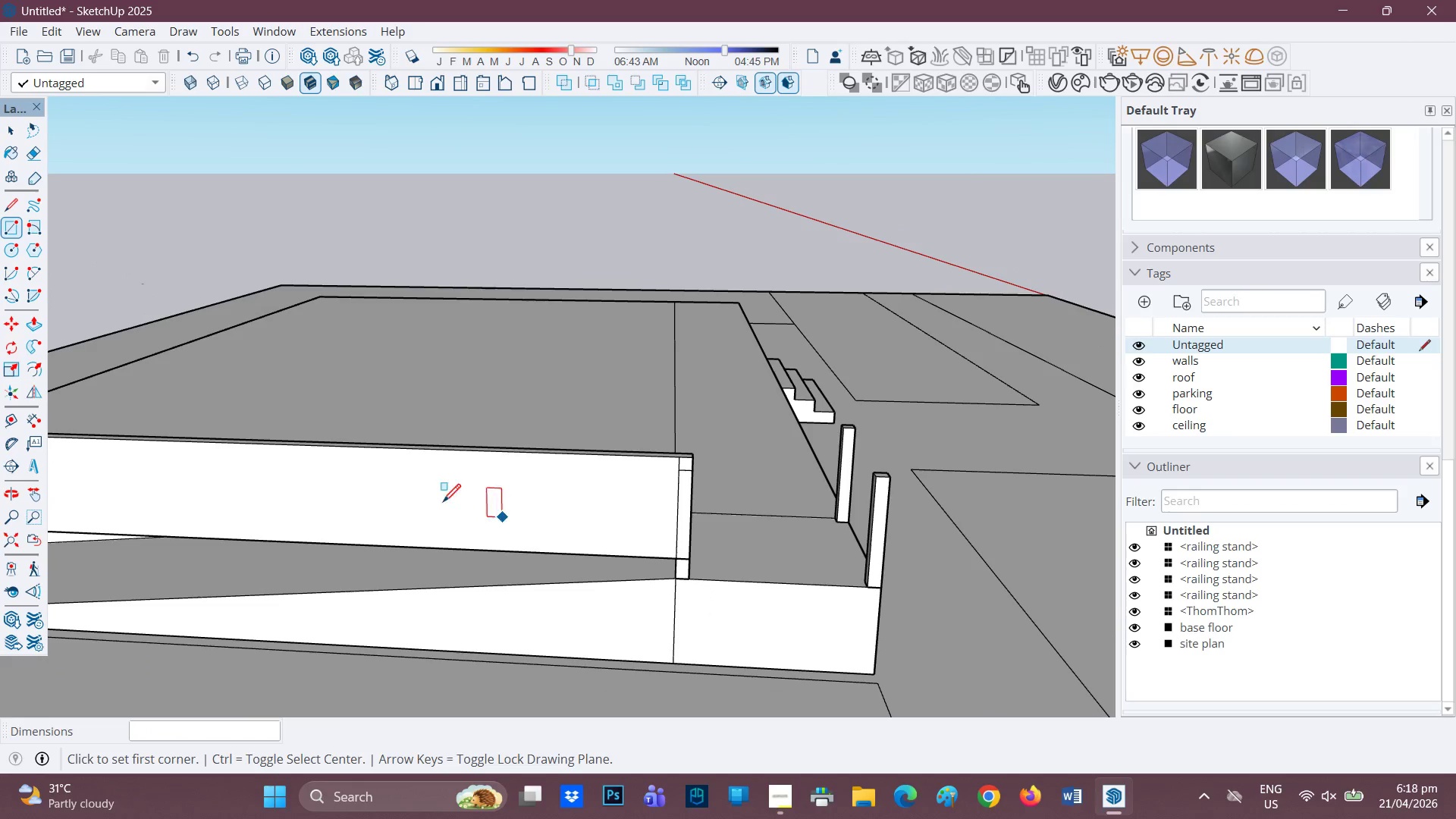 
left_click_drag(start_coordinate=[297, 494], to_coordinate=[770, 478])
 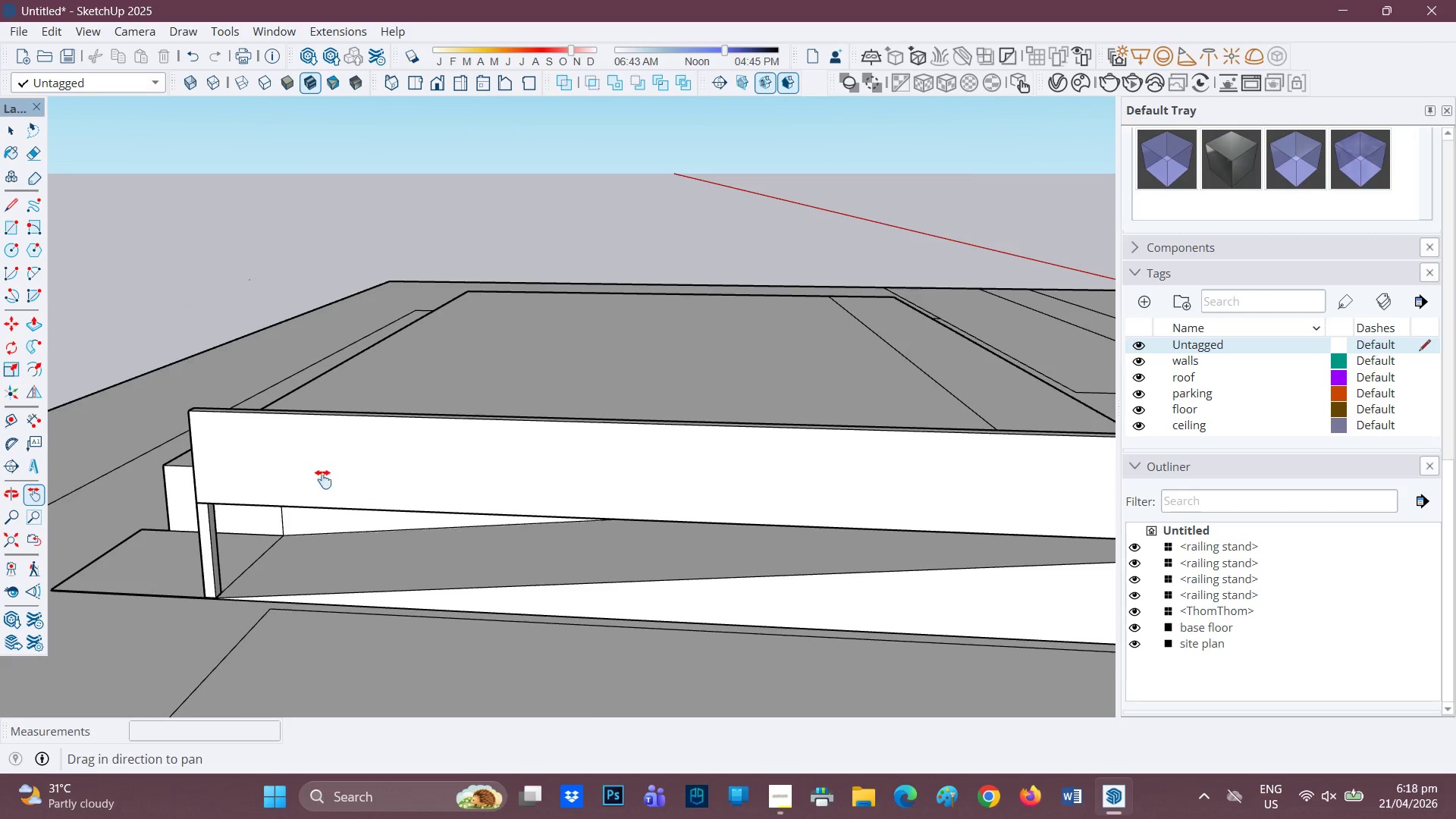 
scroll: coordinate [175, 507], scroll_direction: up, amount: 6.0
 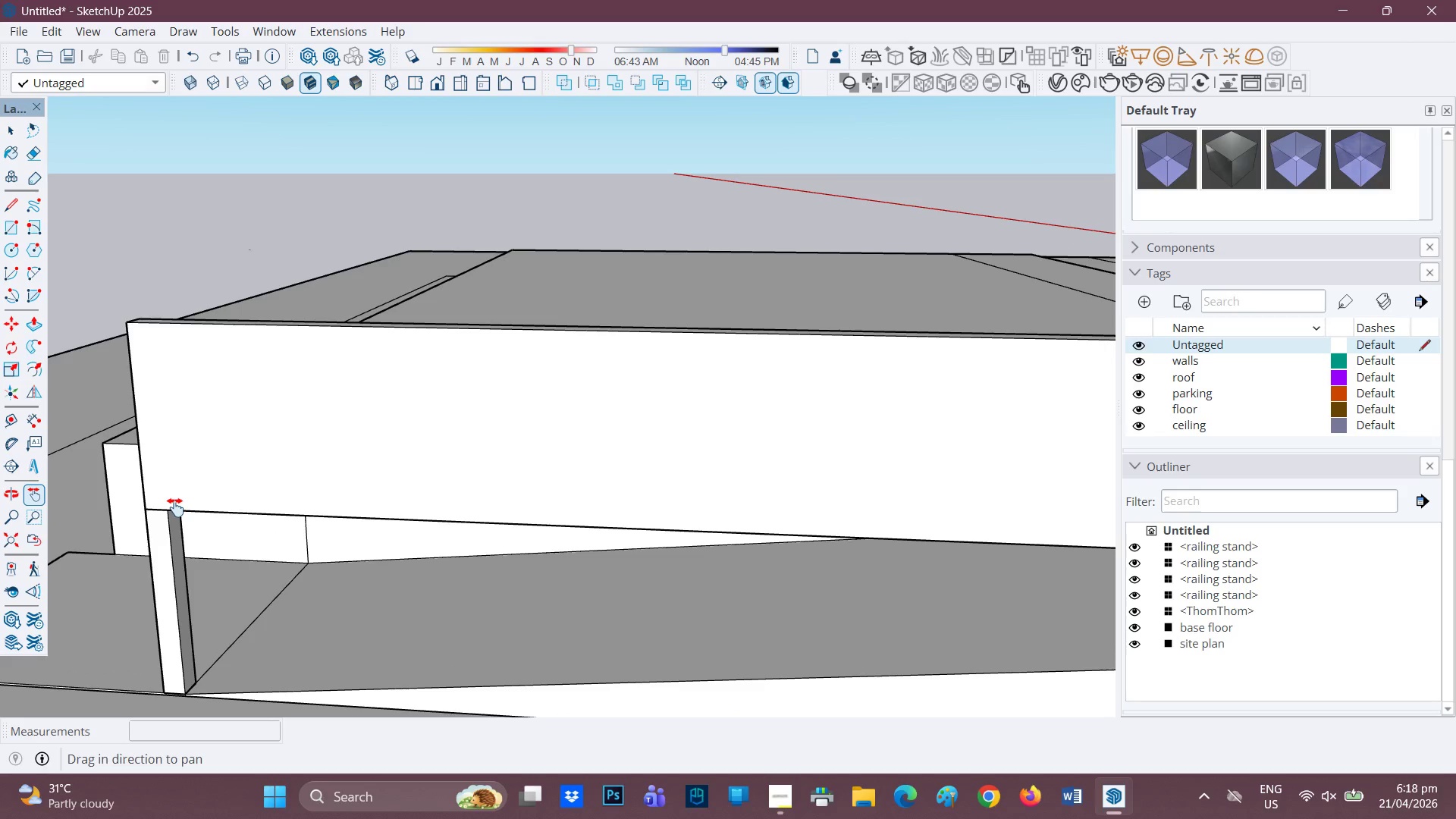 
type(lr)
 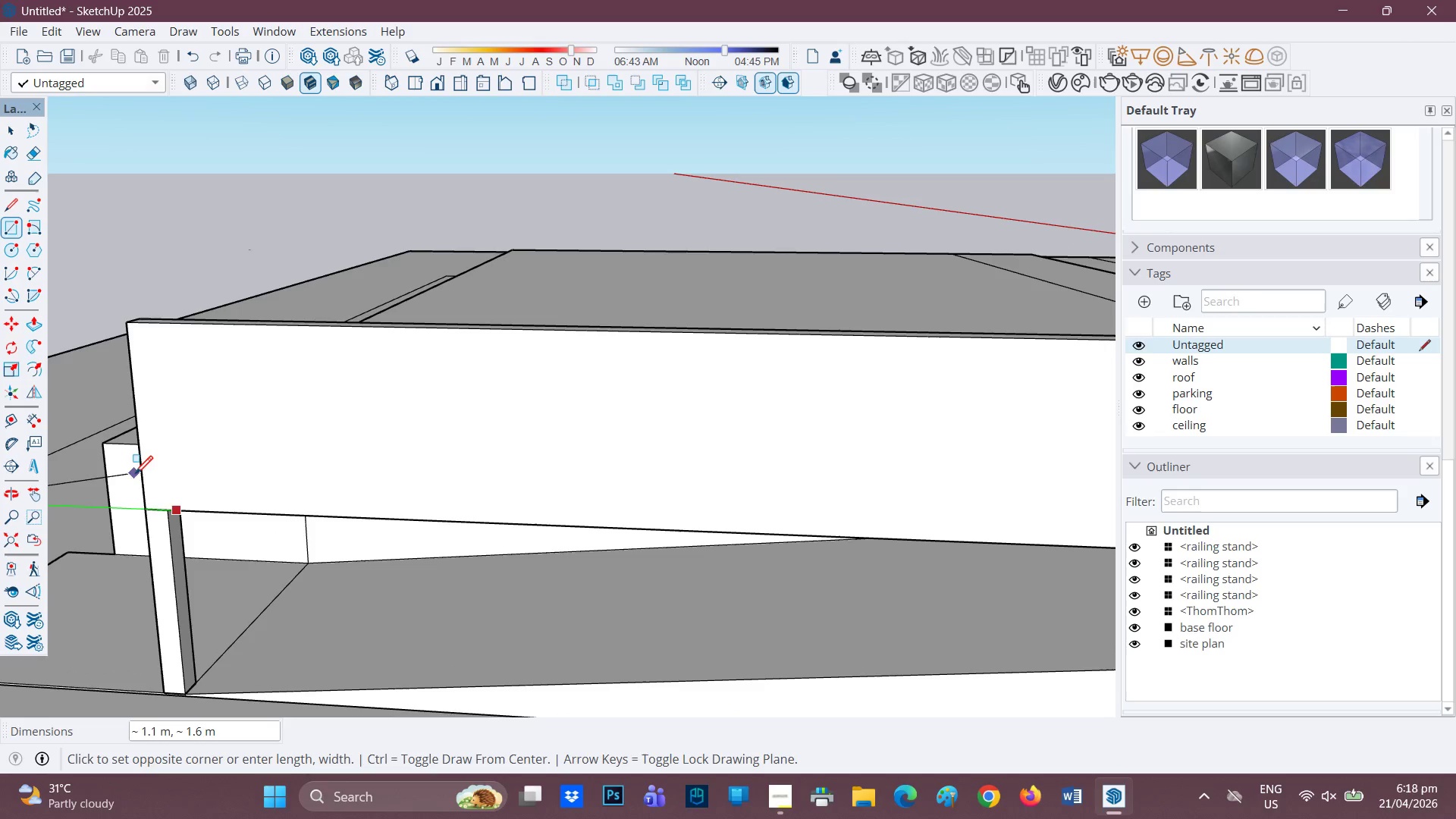 
key(Space)
 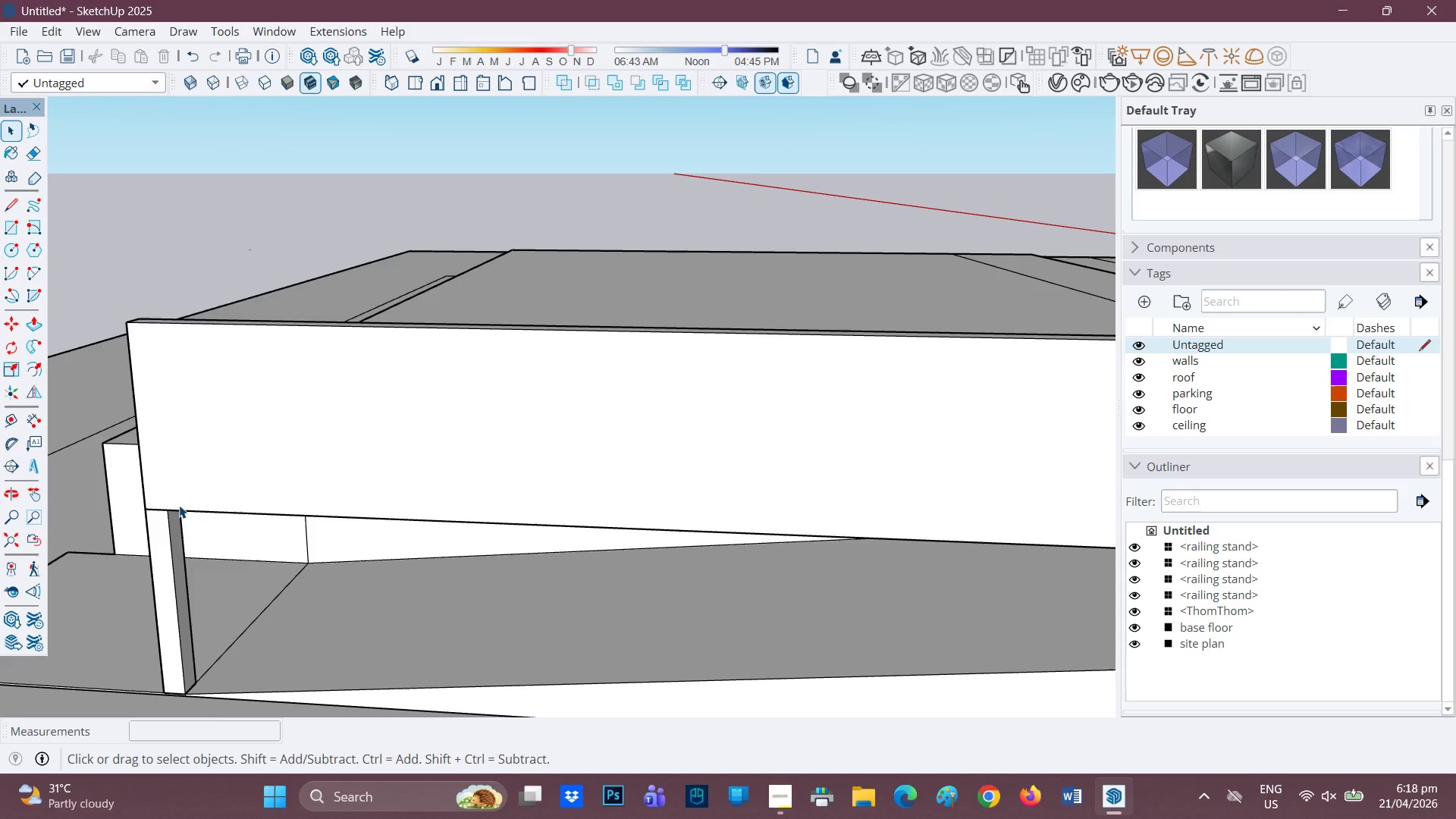 
key(L)
 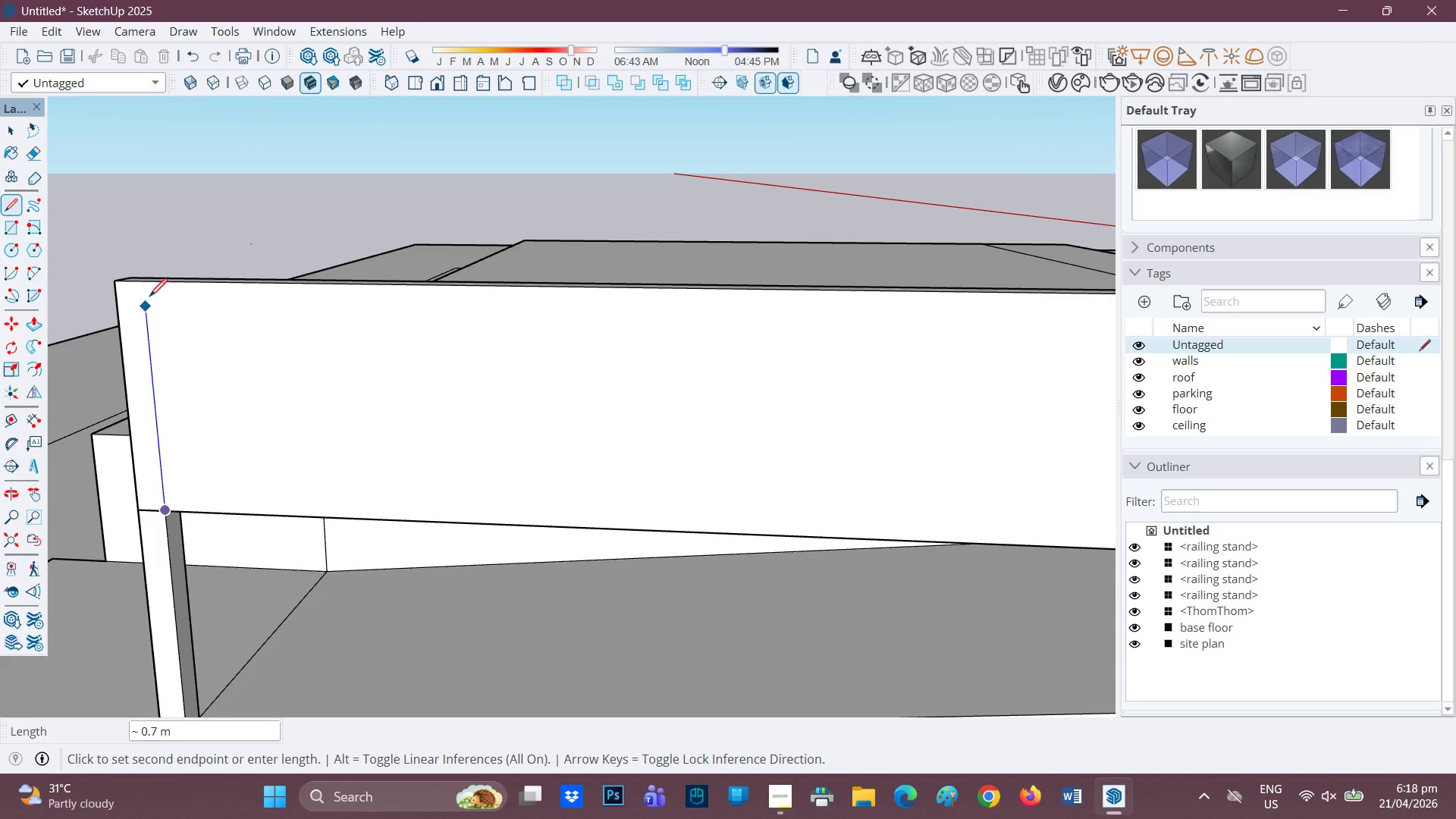 
scroll: coordinate [179, 506], scroll_direction: up, amount: 2.0
 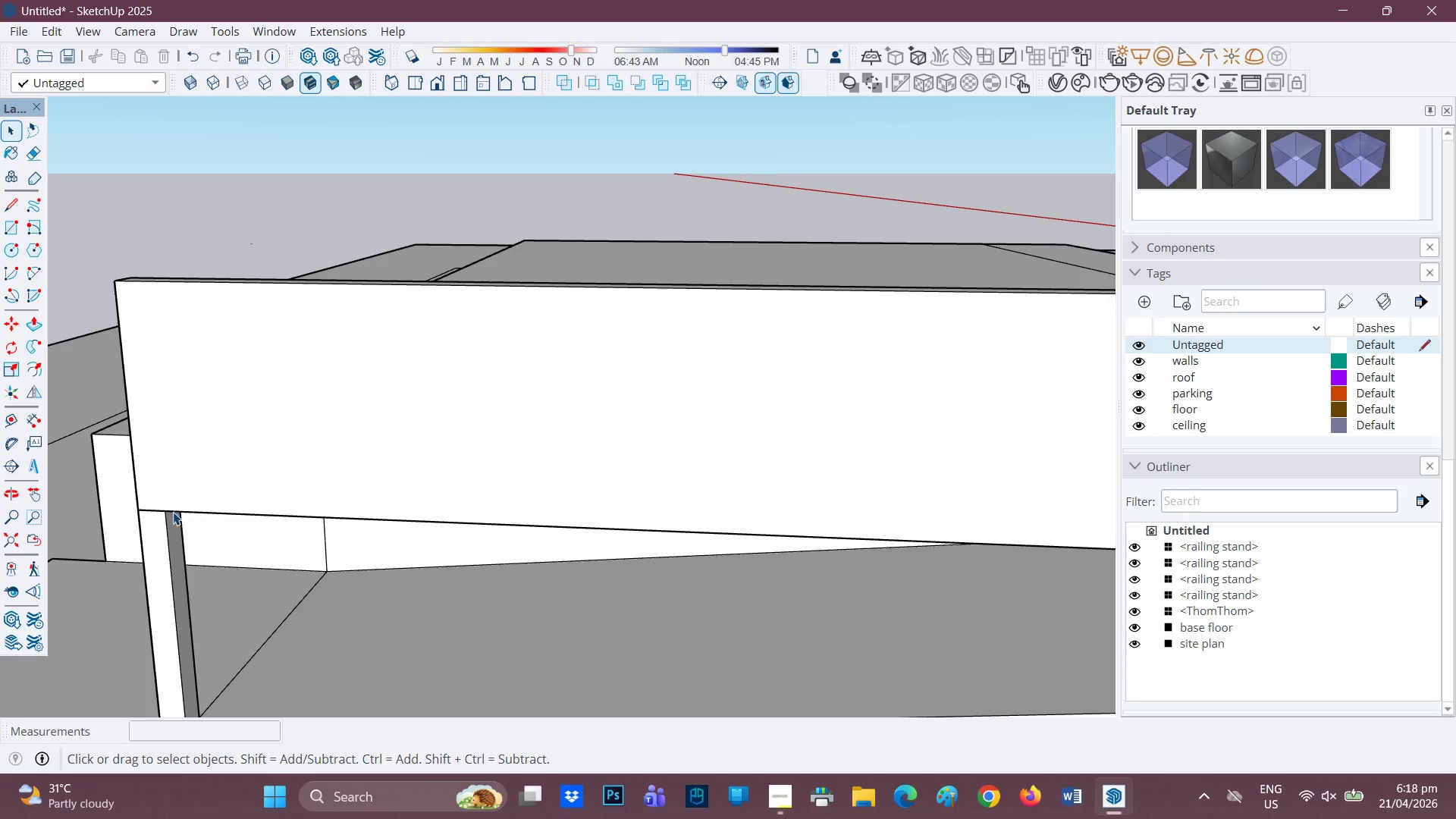 
left_click([149, 280])
 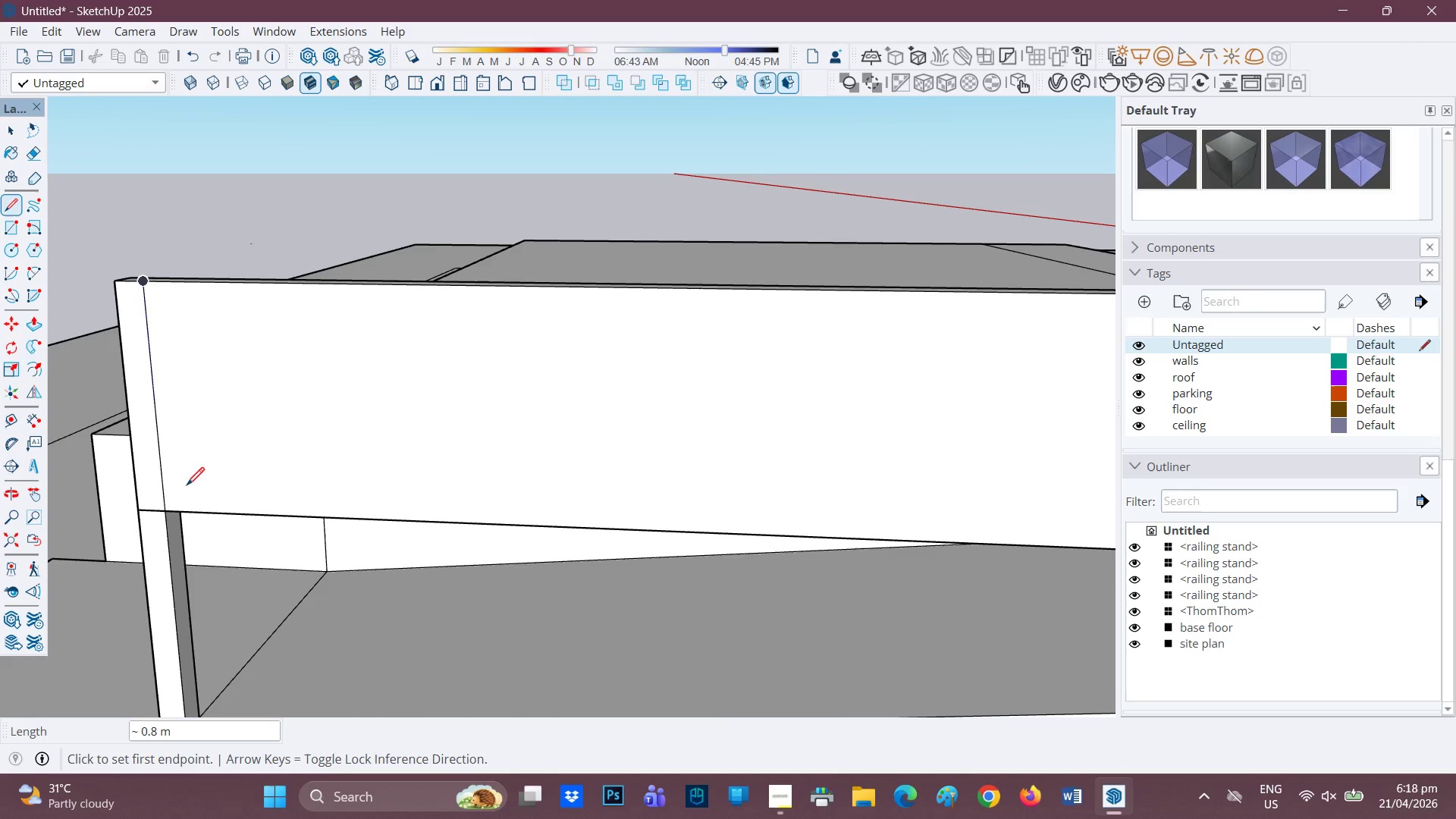 
scroll: coordinate [180, 504], scroll_direction: up, amount: 1.0
 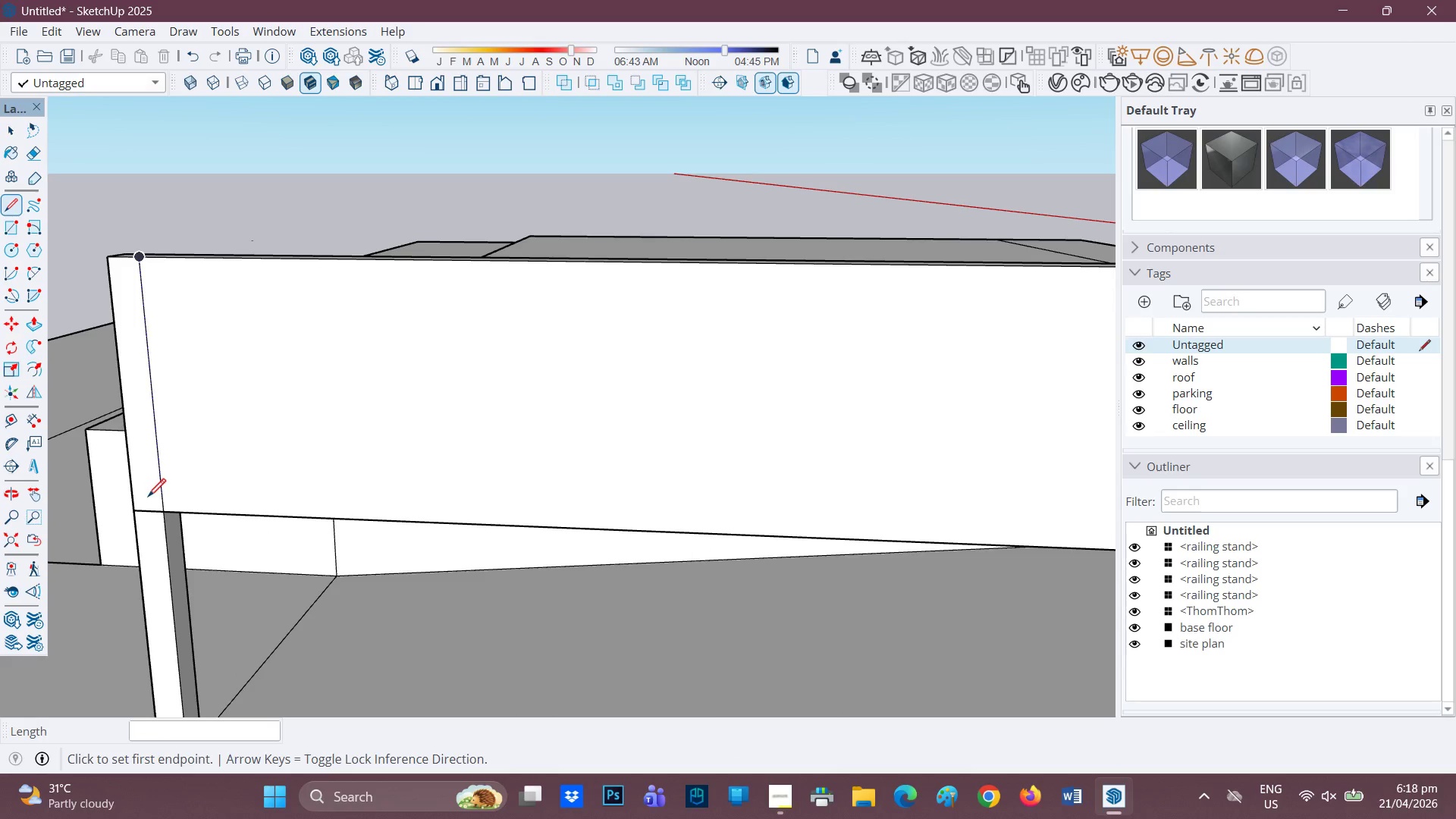 
key(Control+Z)
 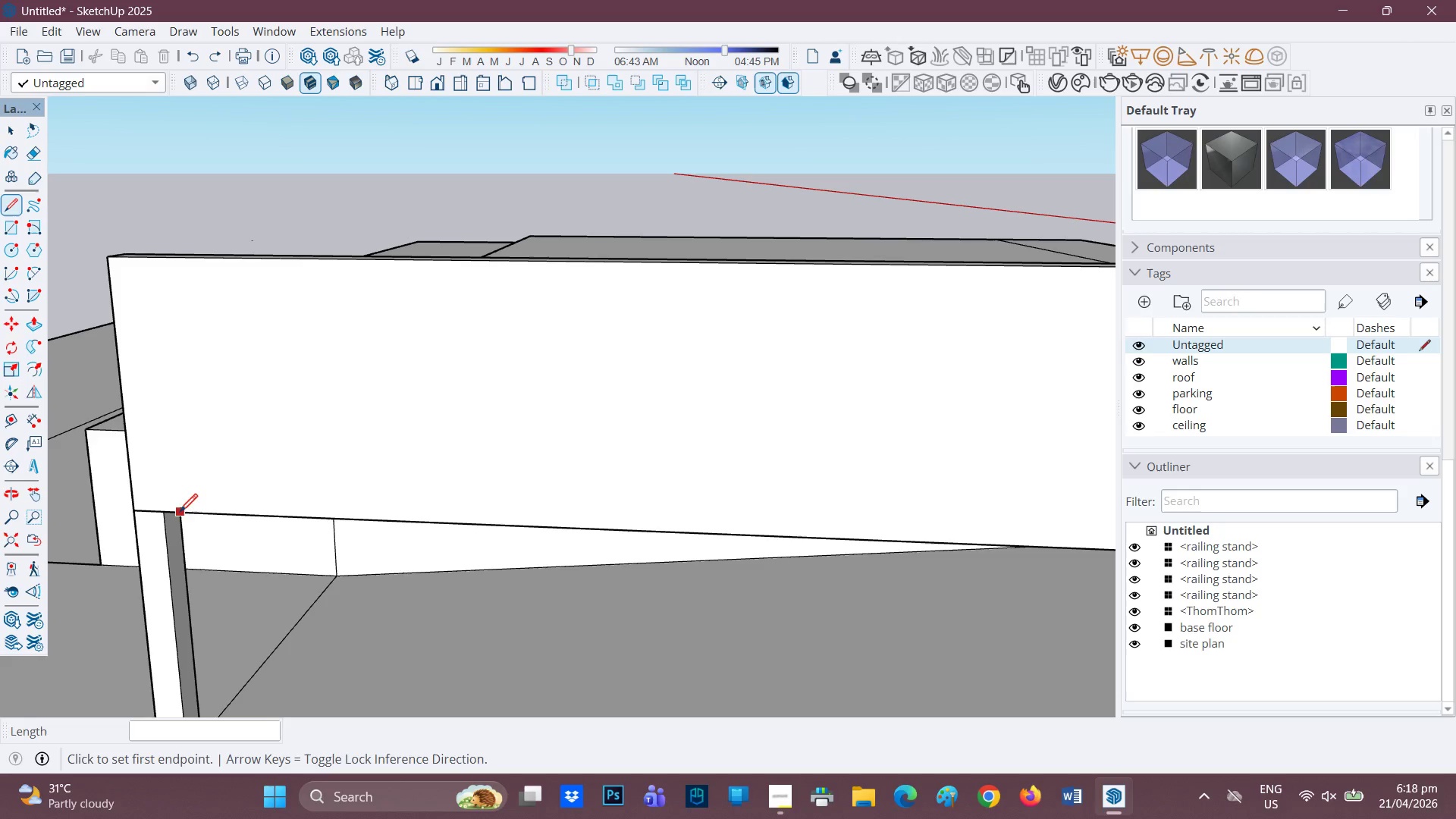 
left_click([170, 508])
 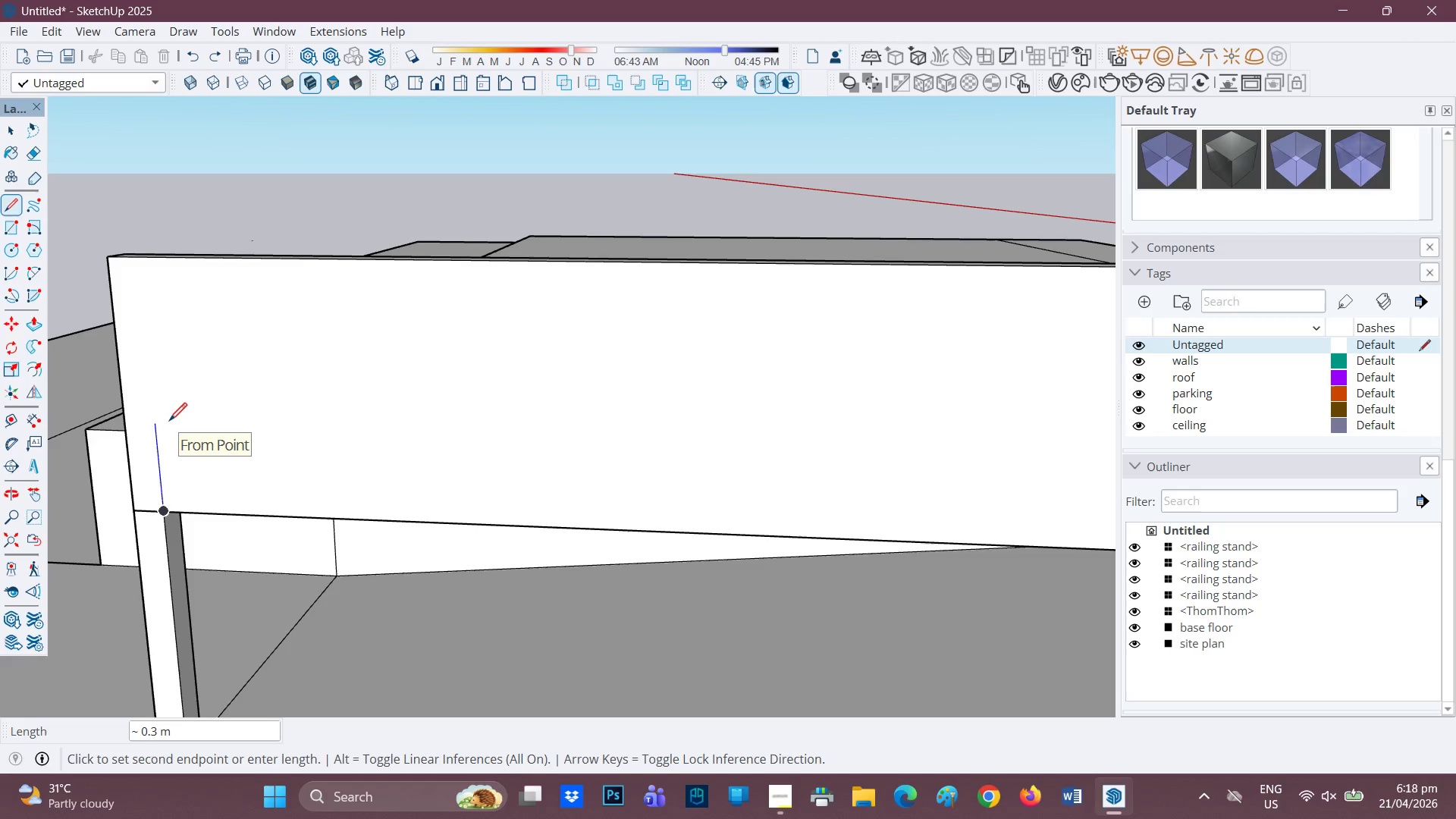 
key(Period)
 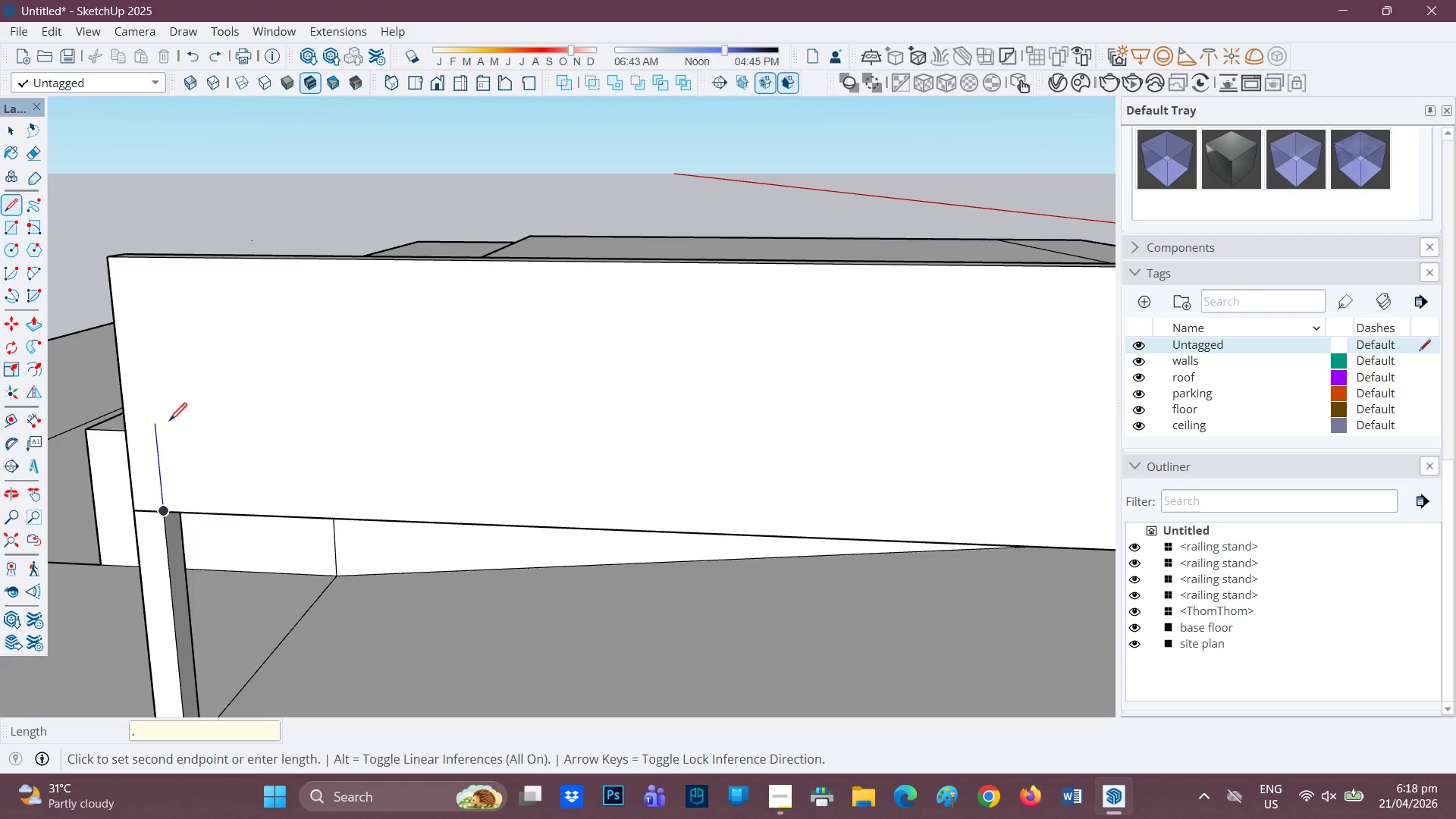 
key(1)
 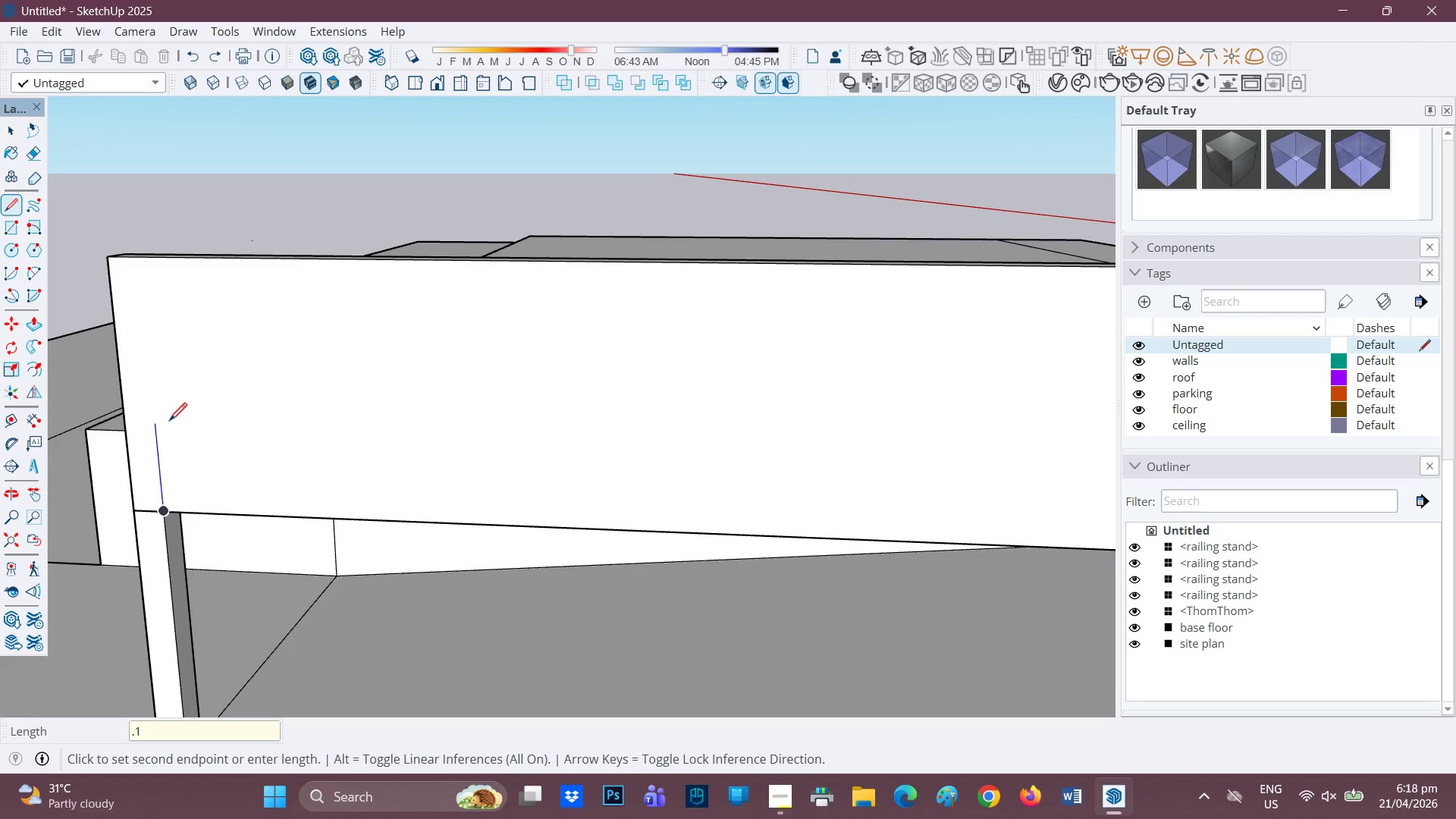 
key(Enter)
 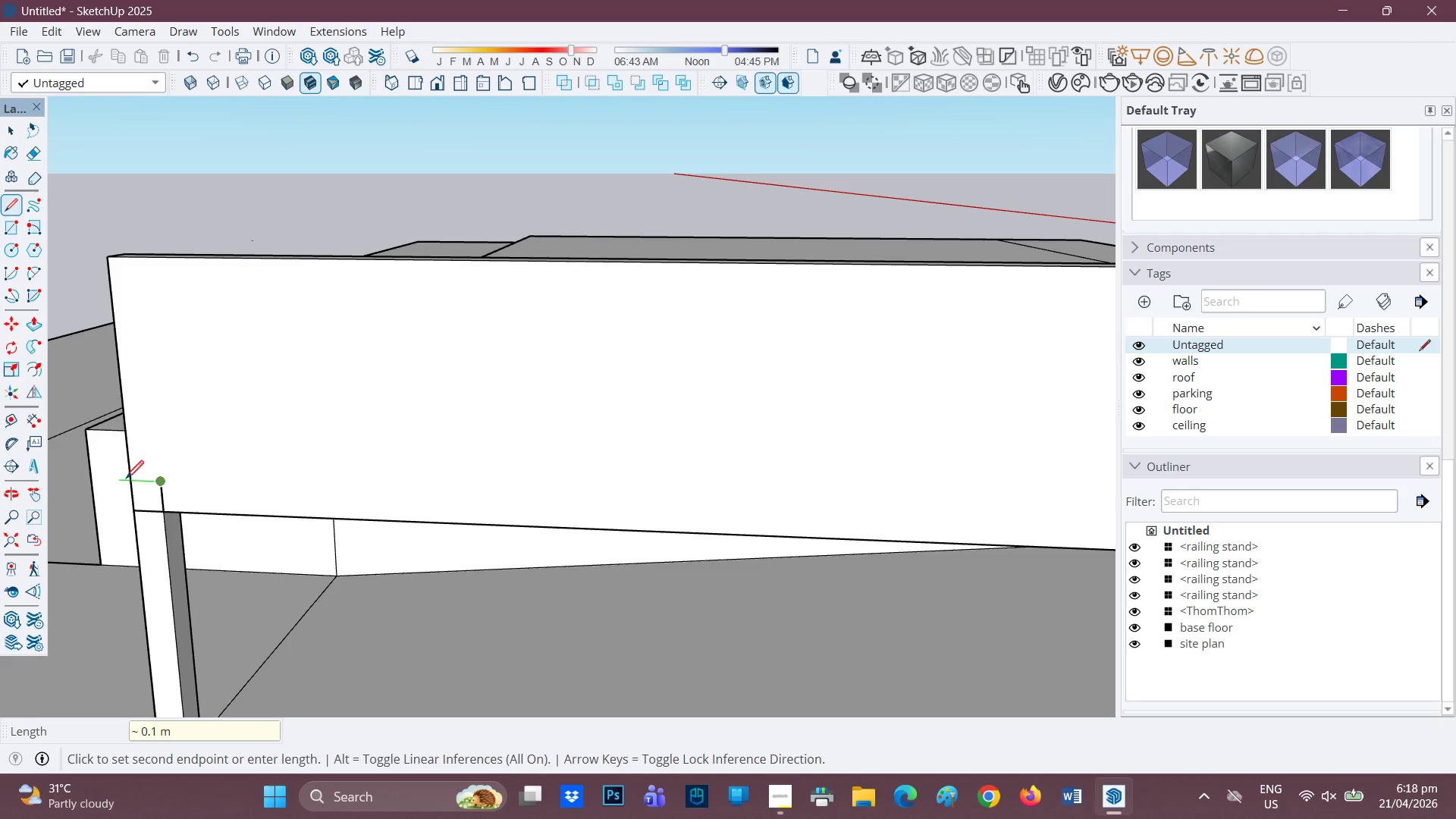 
left_click([134, 480])
 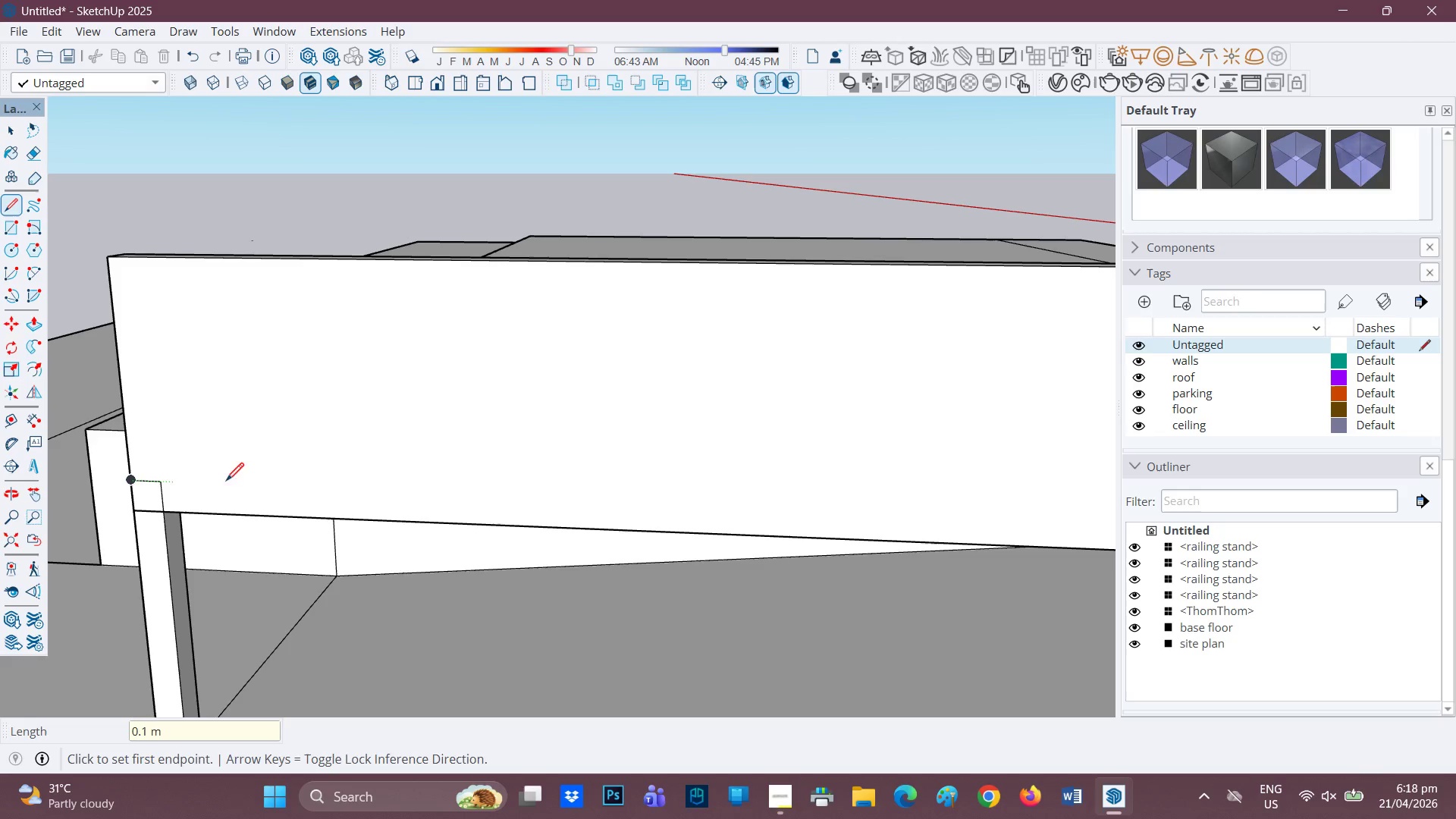 
scroll: coordinate [479, 485], scroll_direction: down, amount: 9.0
 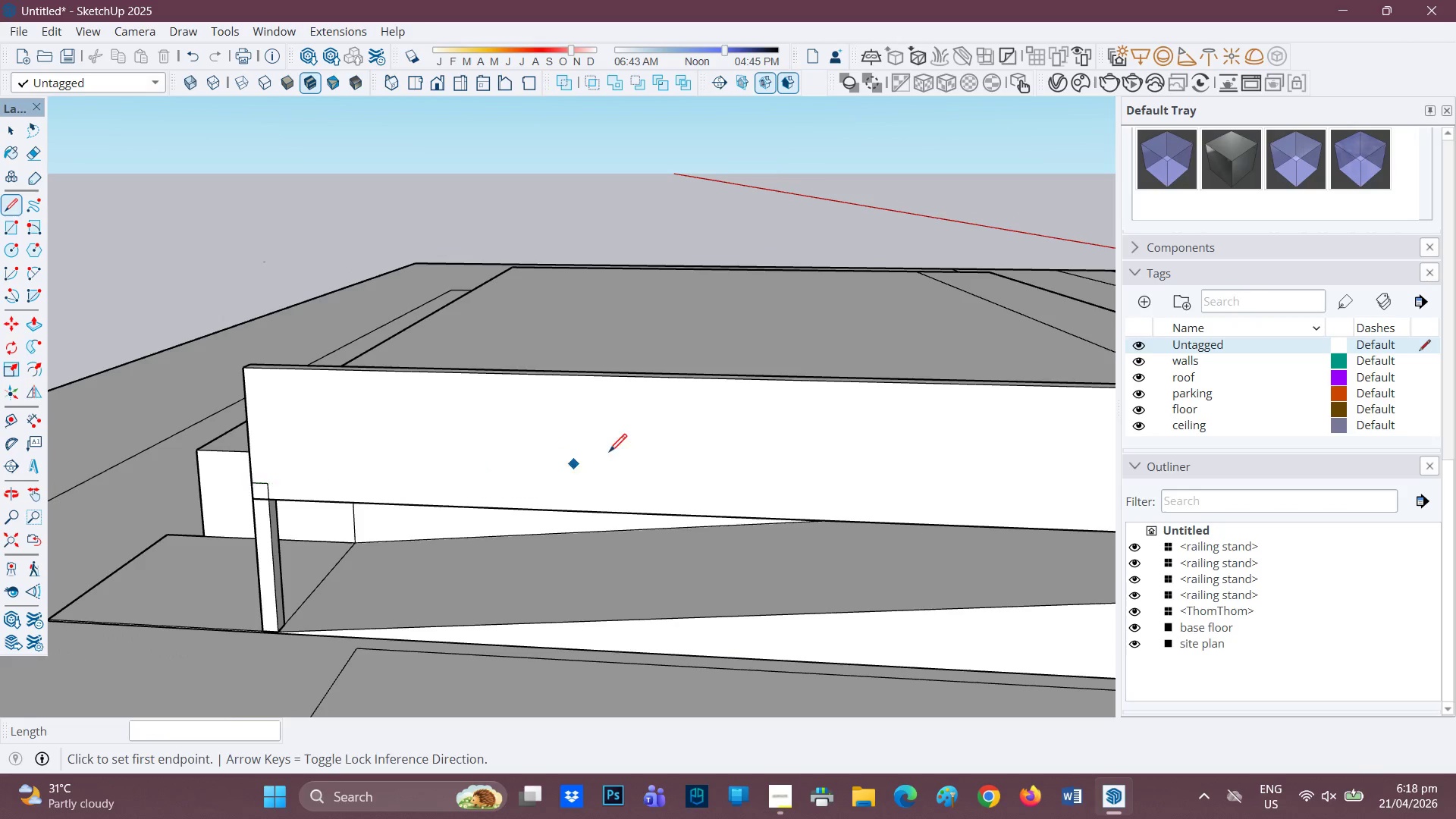 
key(H)
 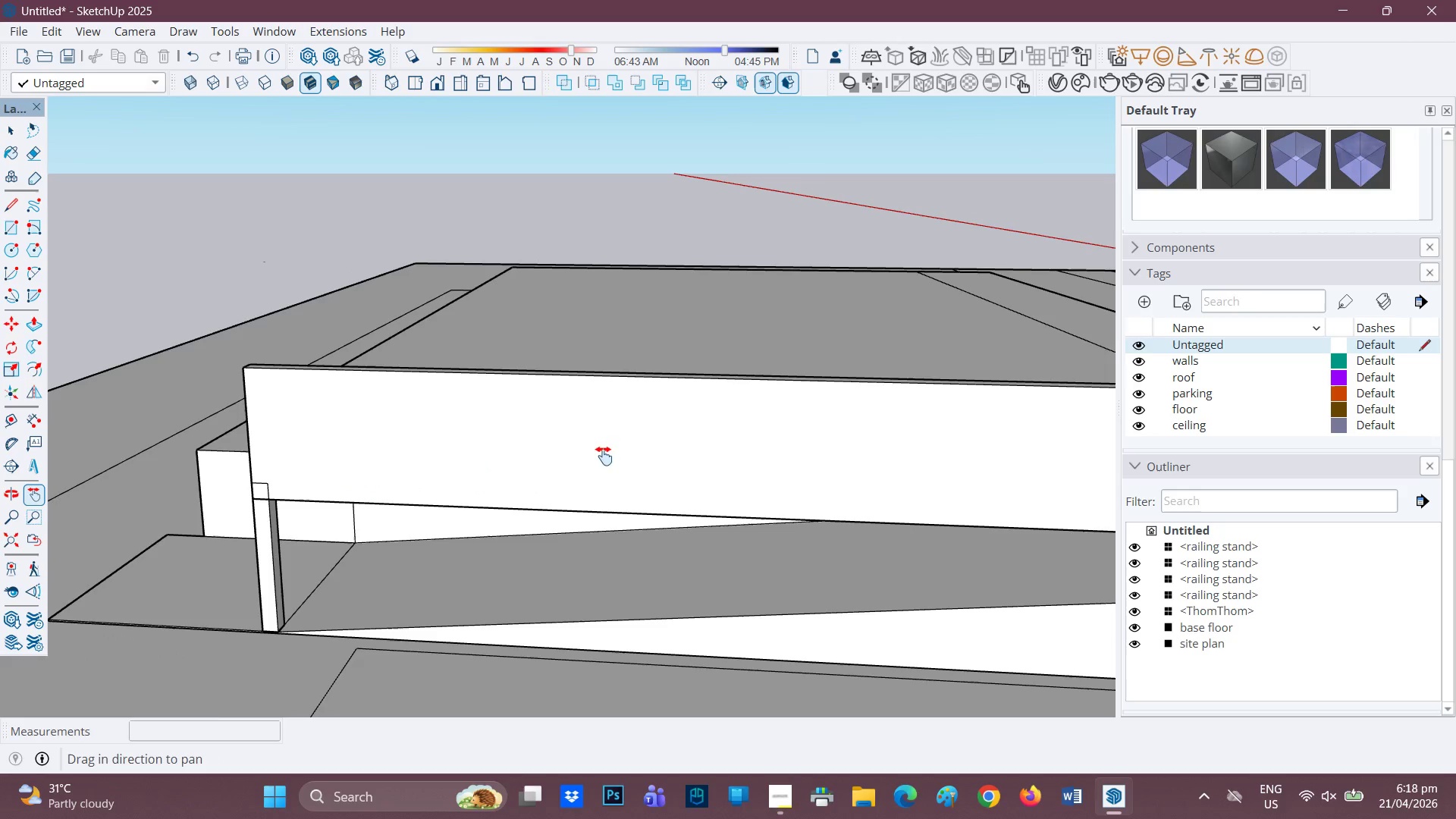 
left_click_drag(start_coordinate=[577, 455], to_coordinate=[271, 449])
 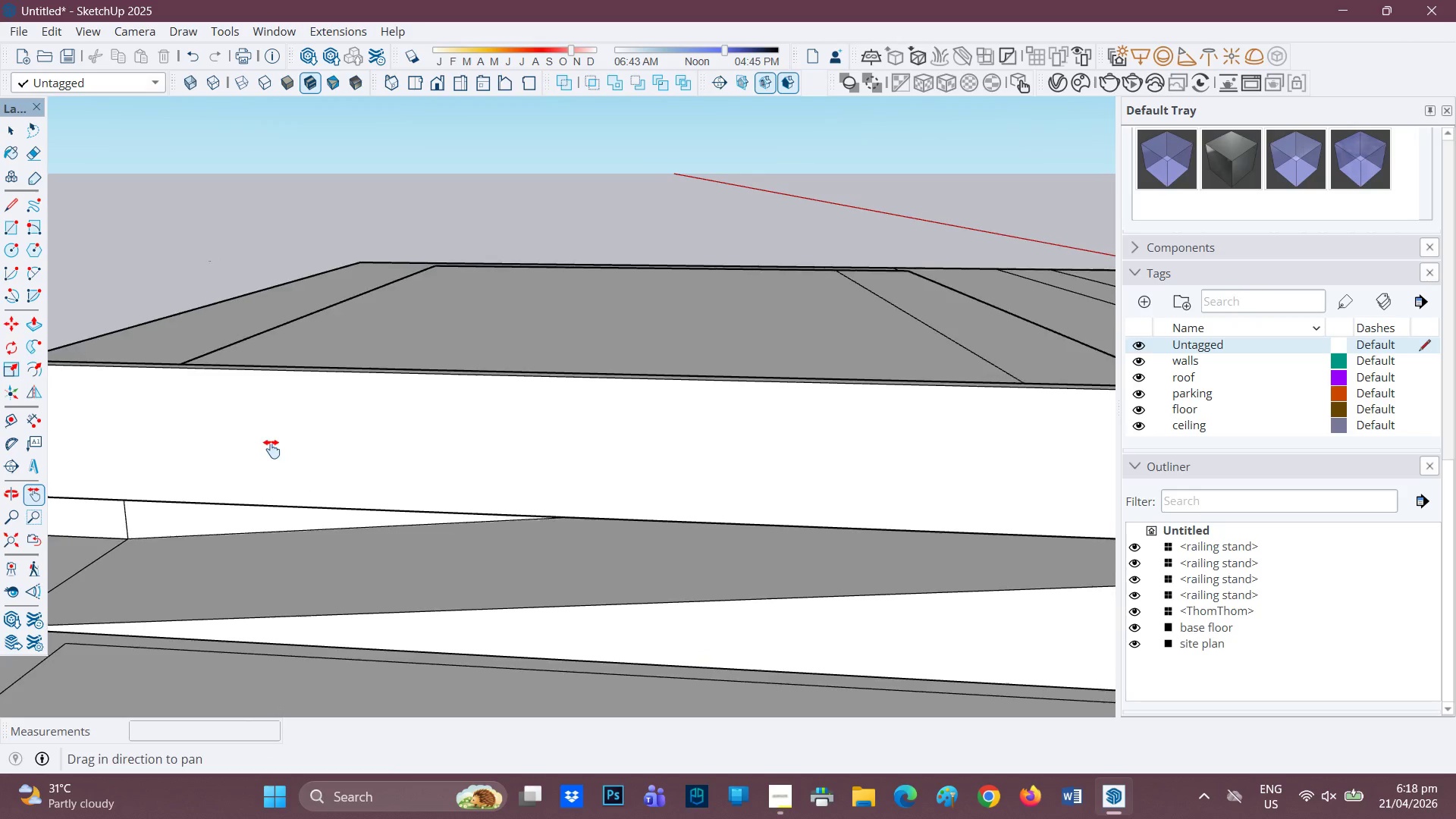 
scroll: coordinate [302, 468], scroll_direction: down, amount: 6.0
 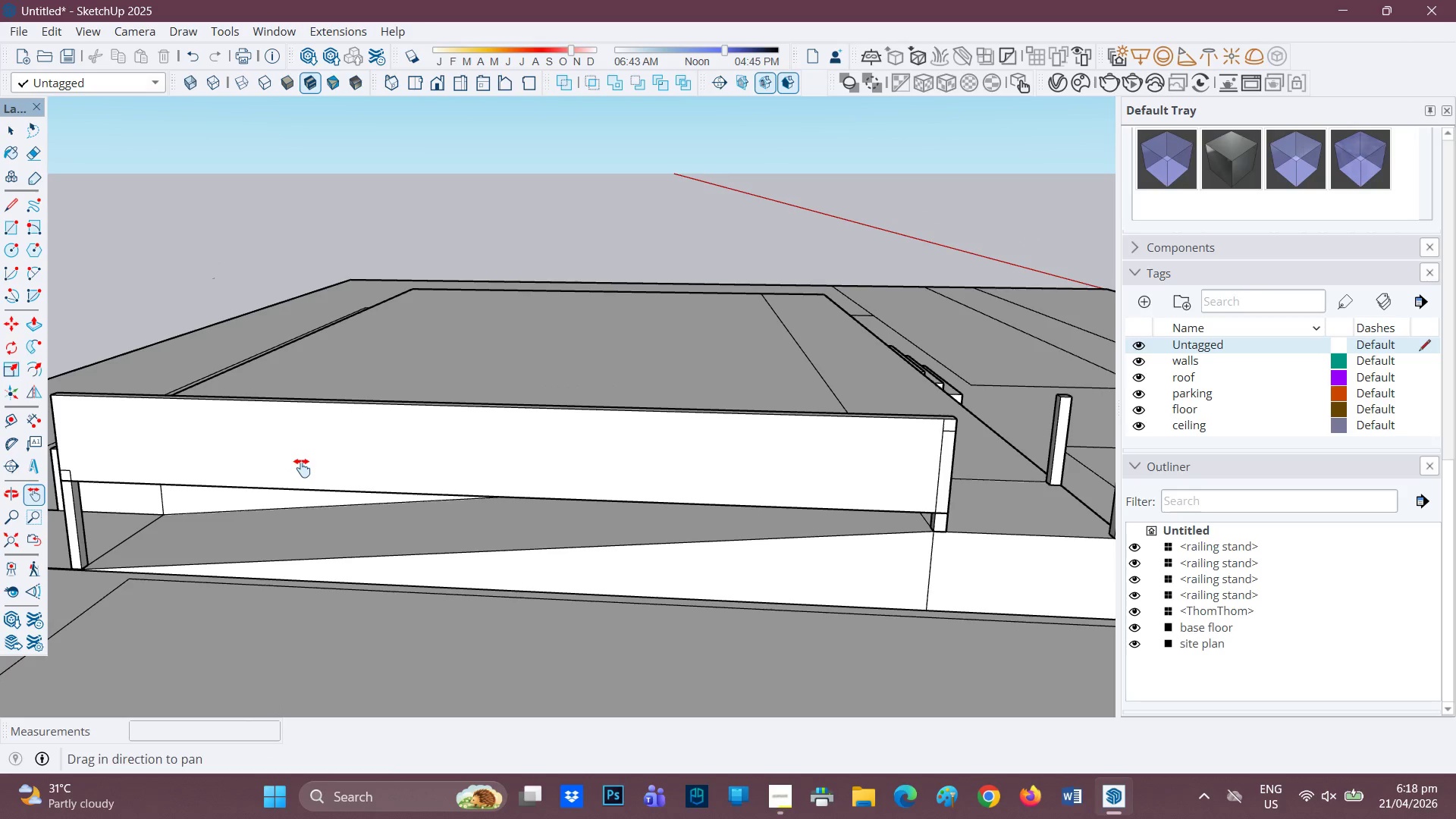 
key(L)
 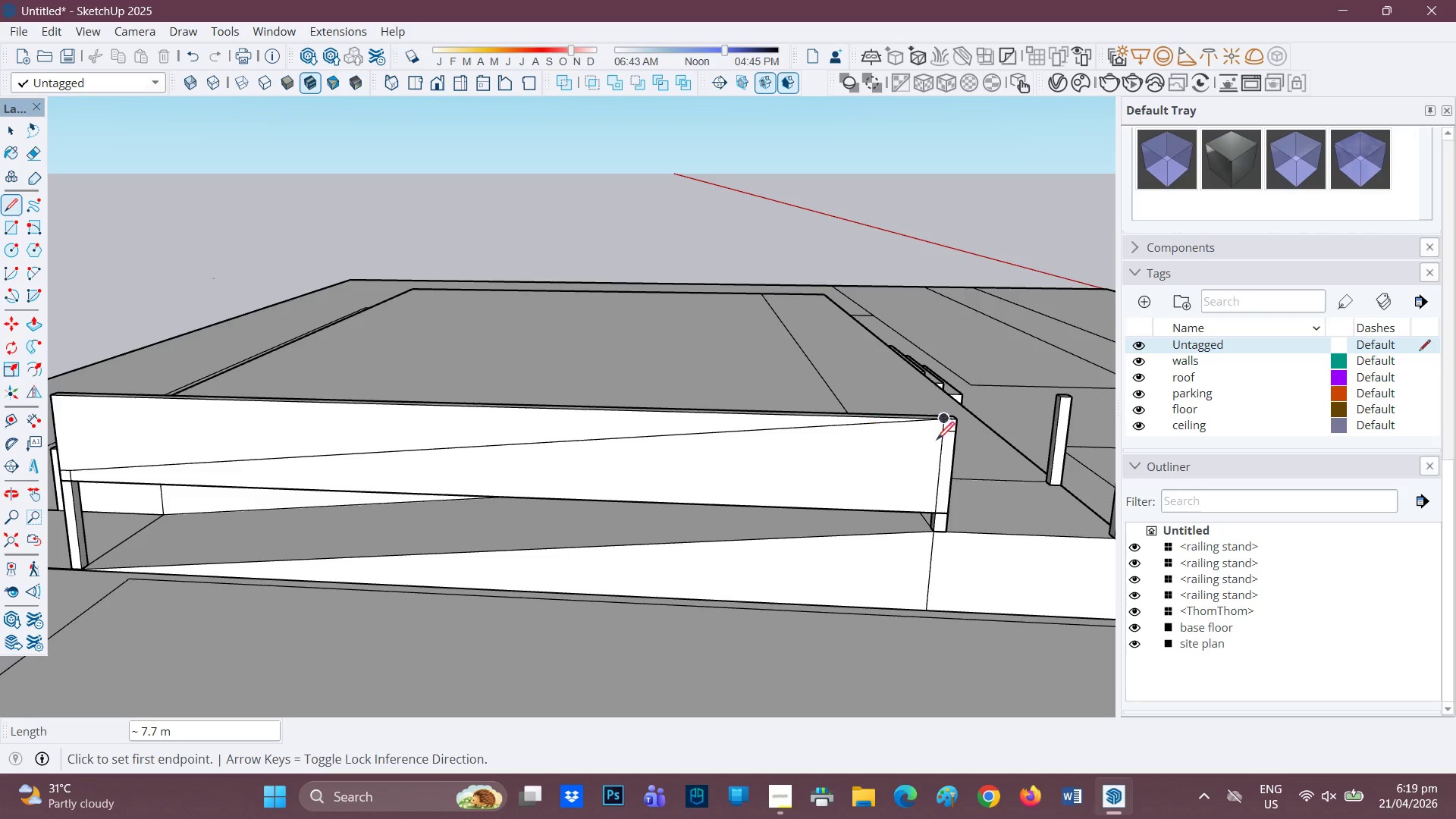 
left_click_drag(start_coordinate=[942, 435], to_coordinate=[931, 437])
 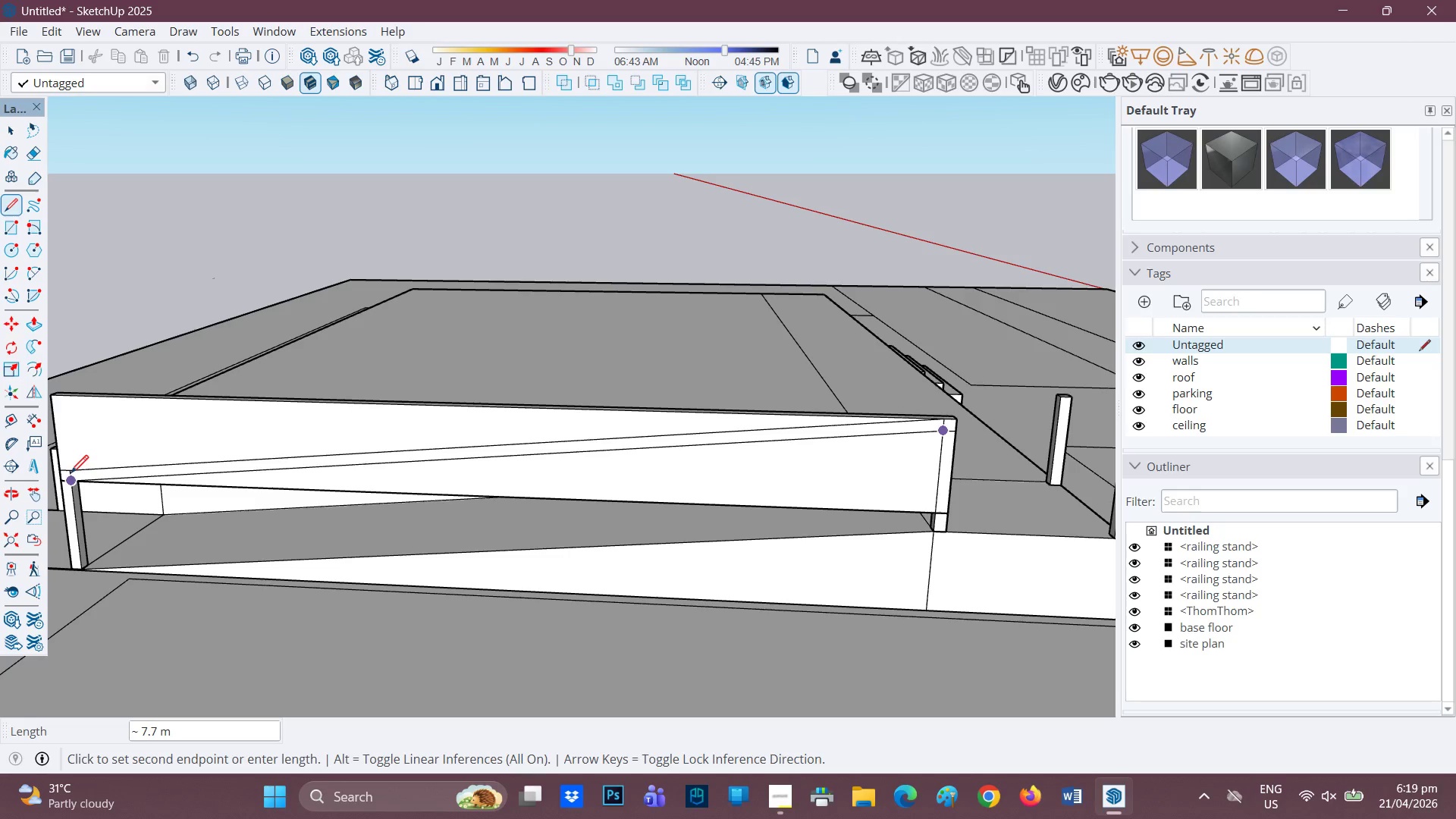 
left_click([69, 475])
 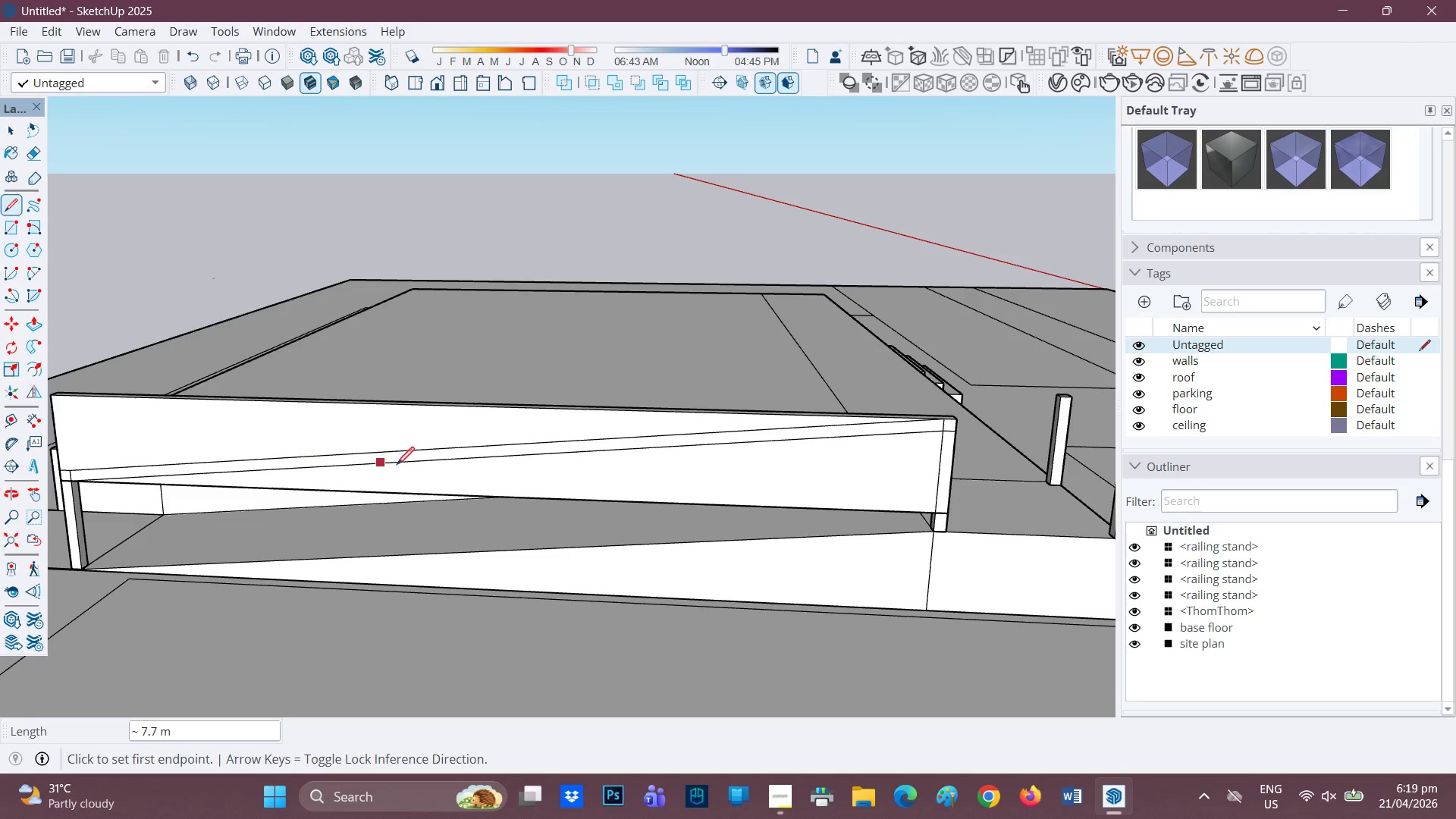 
scroll: coordinate [397, 466], scroll_direction: down, amount: 1.0
 